 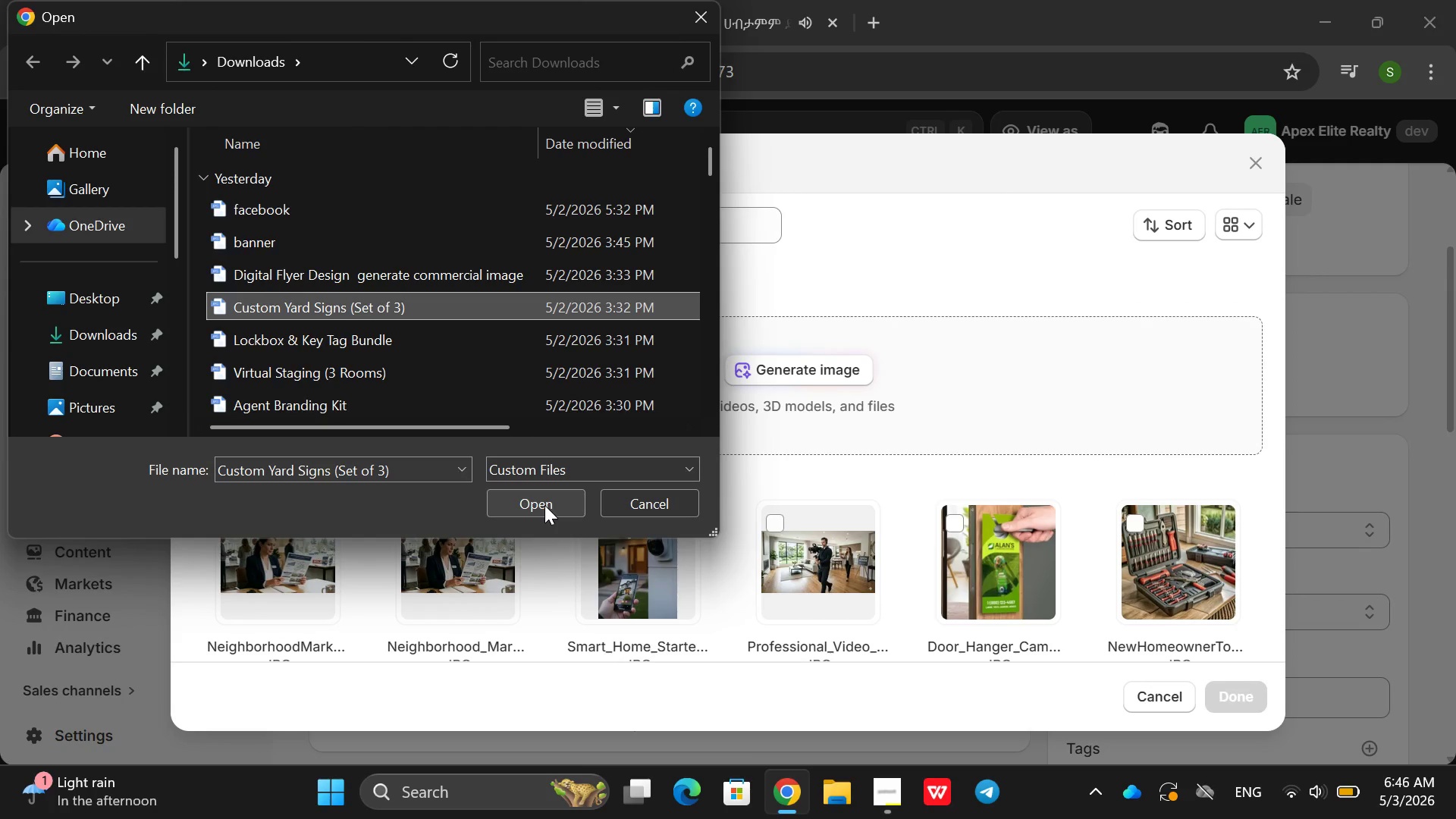 
scroll: coordinate [428, 297], scroll_direction: down, amount: 2.0
 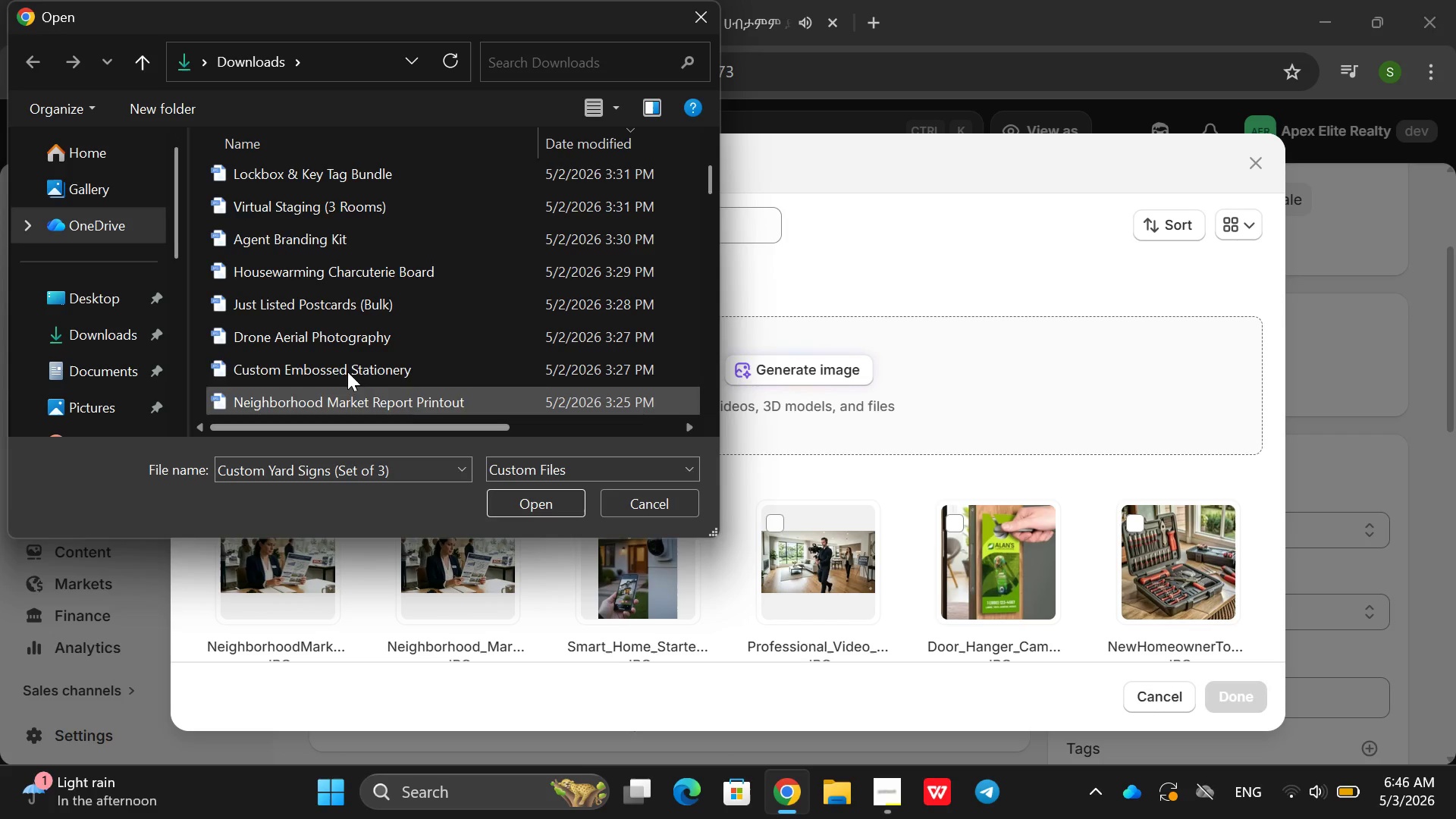 
left_click([347, 362])
 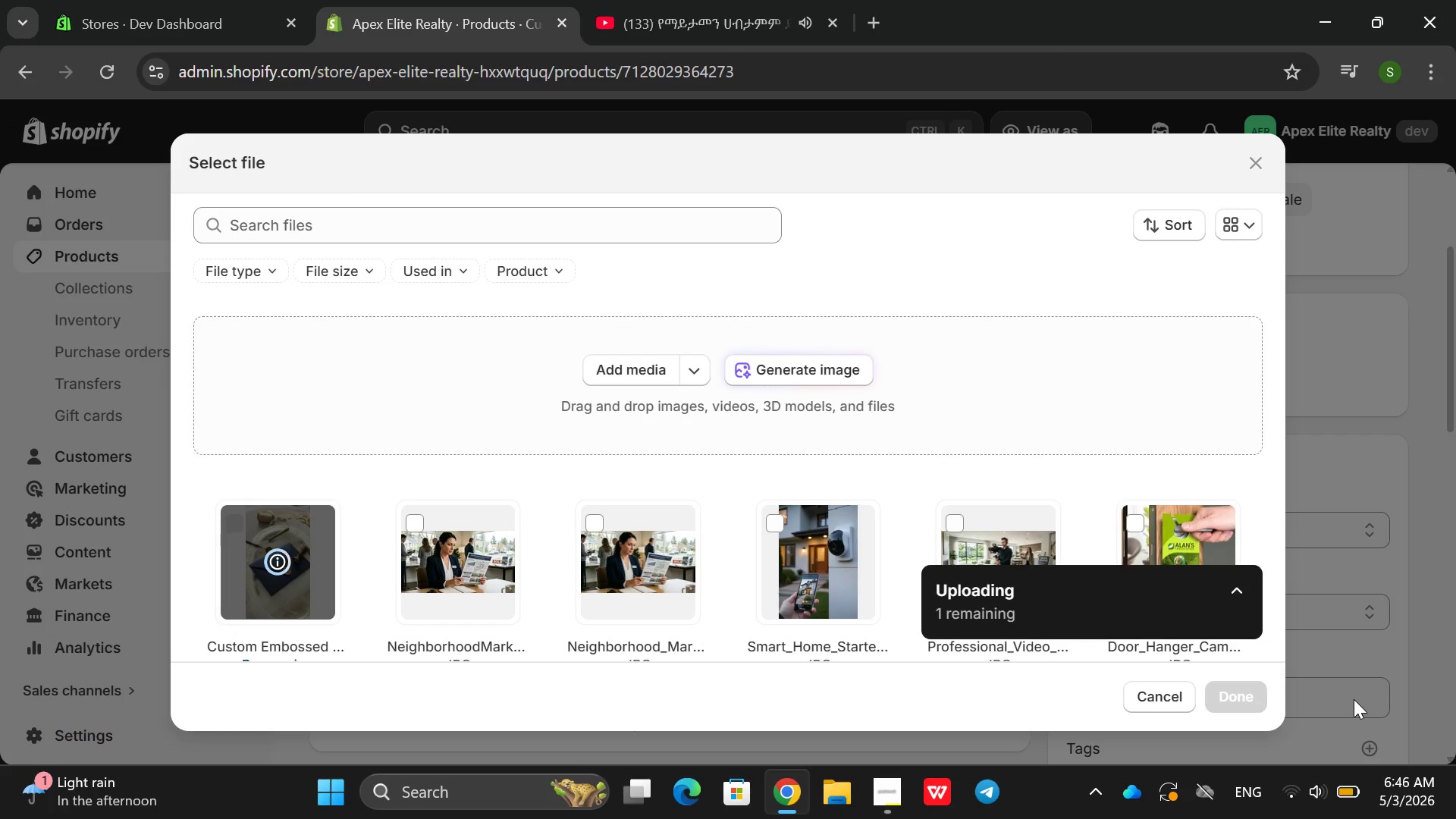 
wait(9.38)
 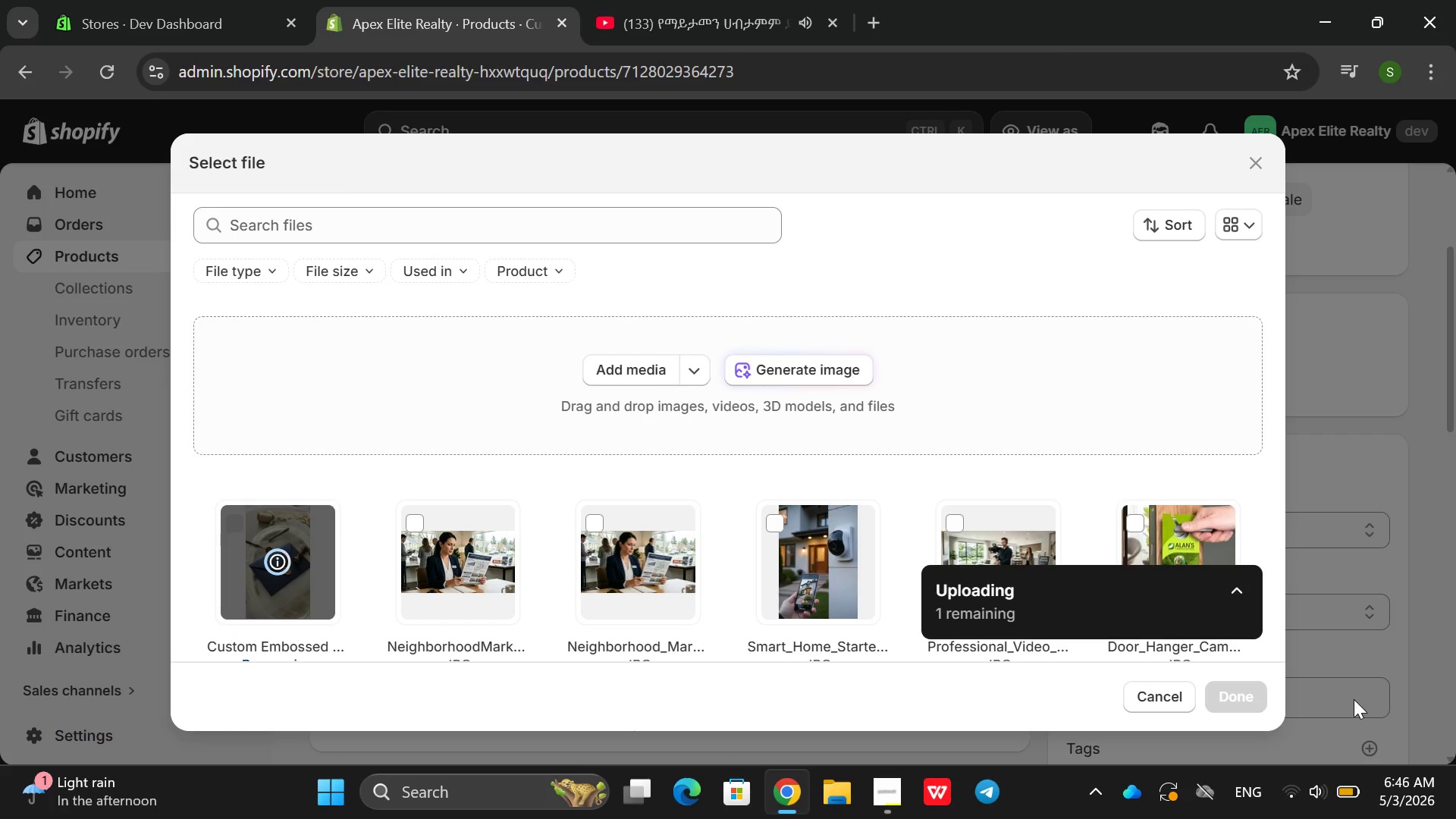 
left_click([341, 415])
 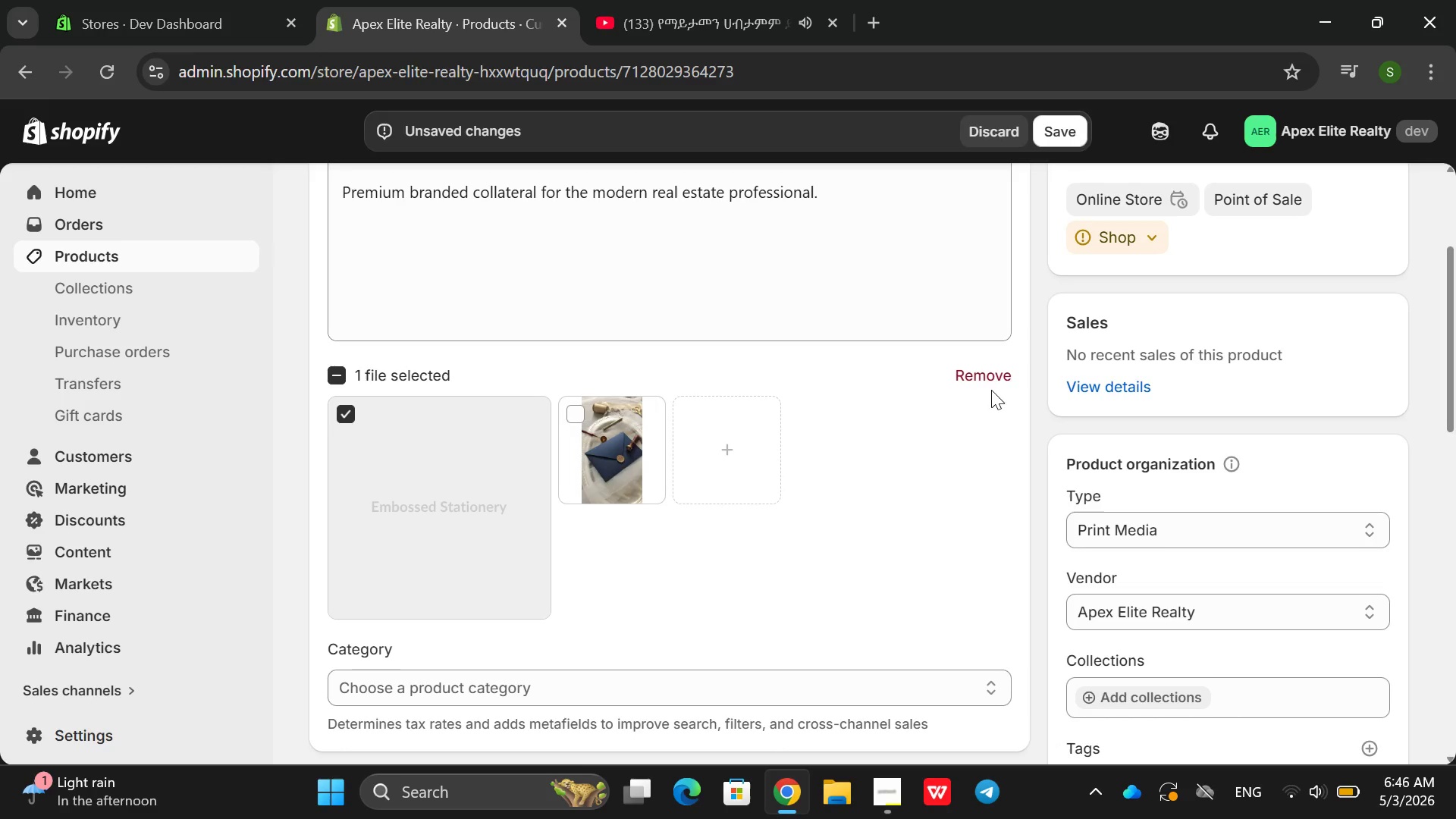 
left_click([984, 373])
 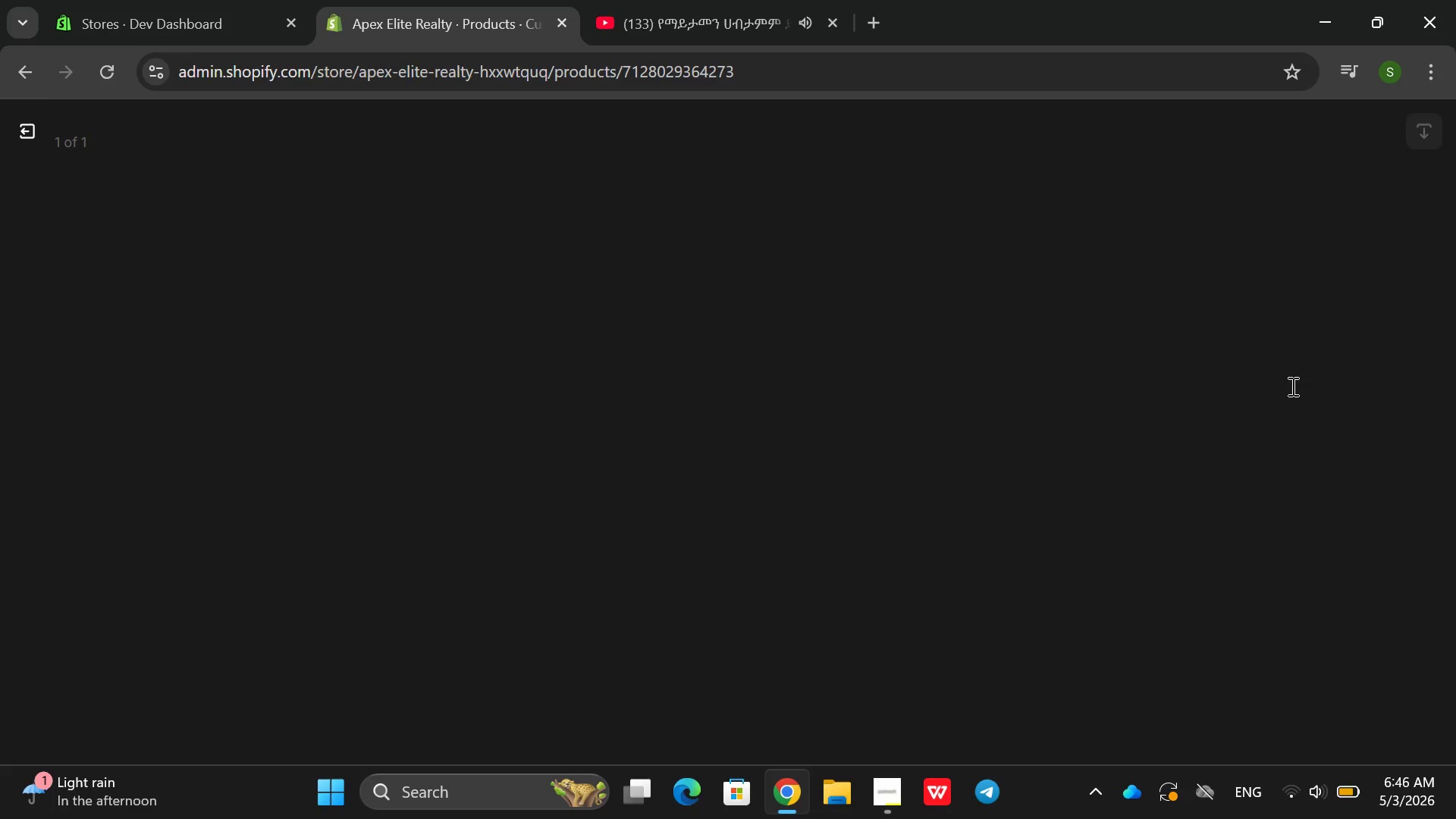 
left_click([1146, 391])
 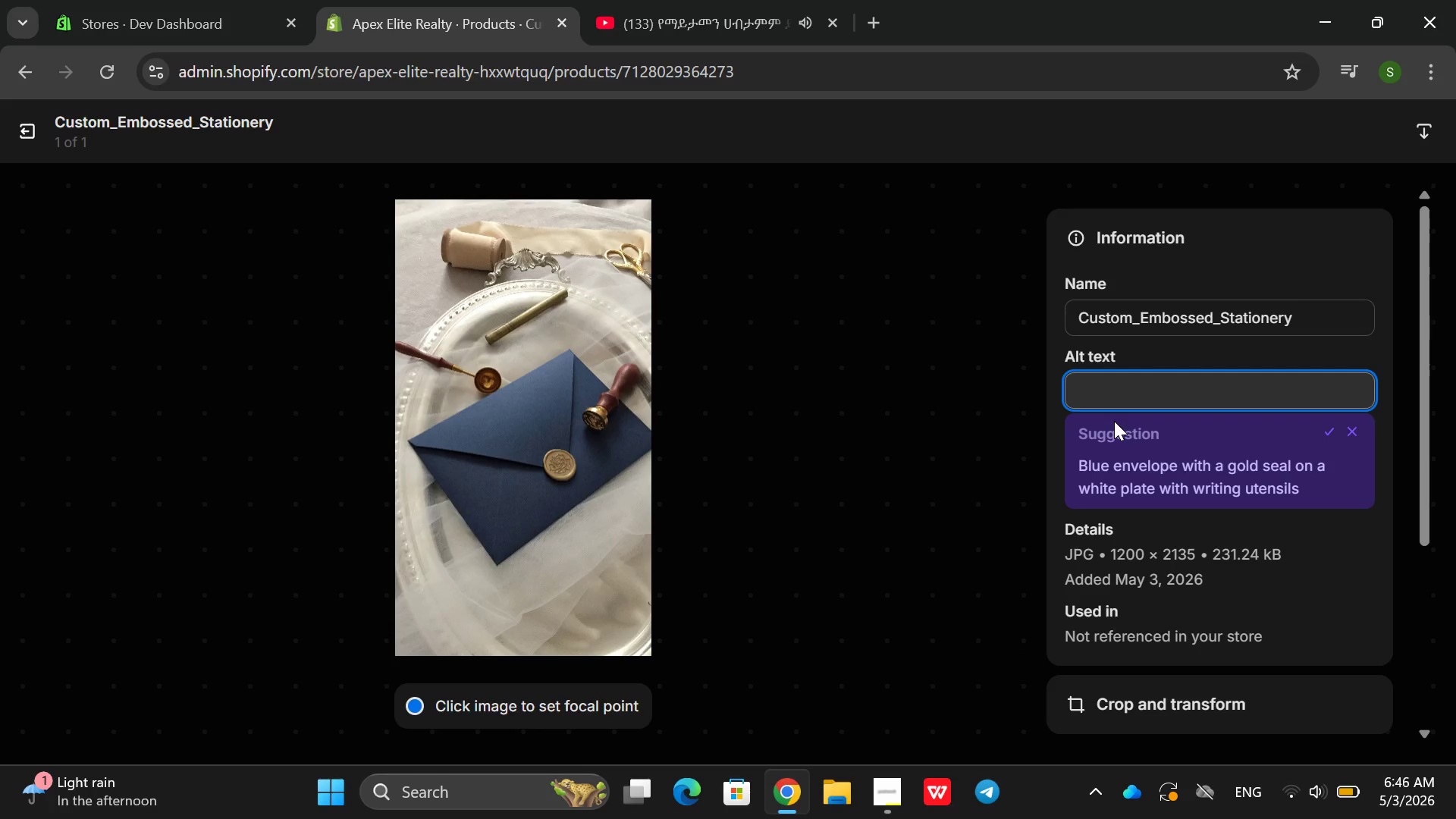 
type(Lic)
key(Backspace)
key(Backspace)
type(c)
key(Backspace)
type(ucx)
key(Backspace)
key(Backspace)
type(xut)
key(Backspace)
type(rt)
key(Backspace)
type( )
key(Backspace)
type(y embs)
key(Backspace)
type(ossed reall estate stationery ser)
key(Backspace)
type(t with )
 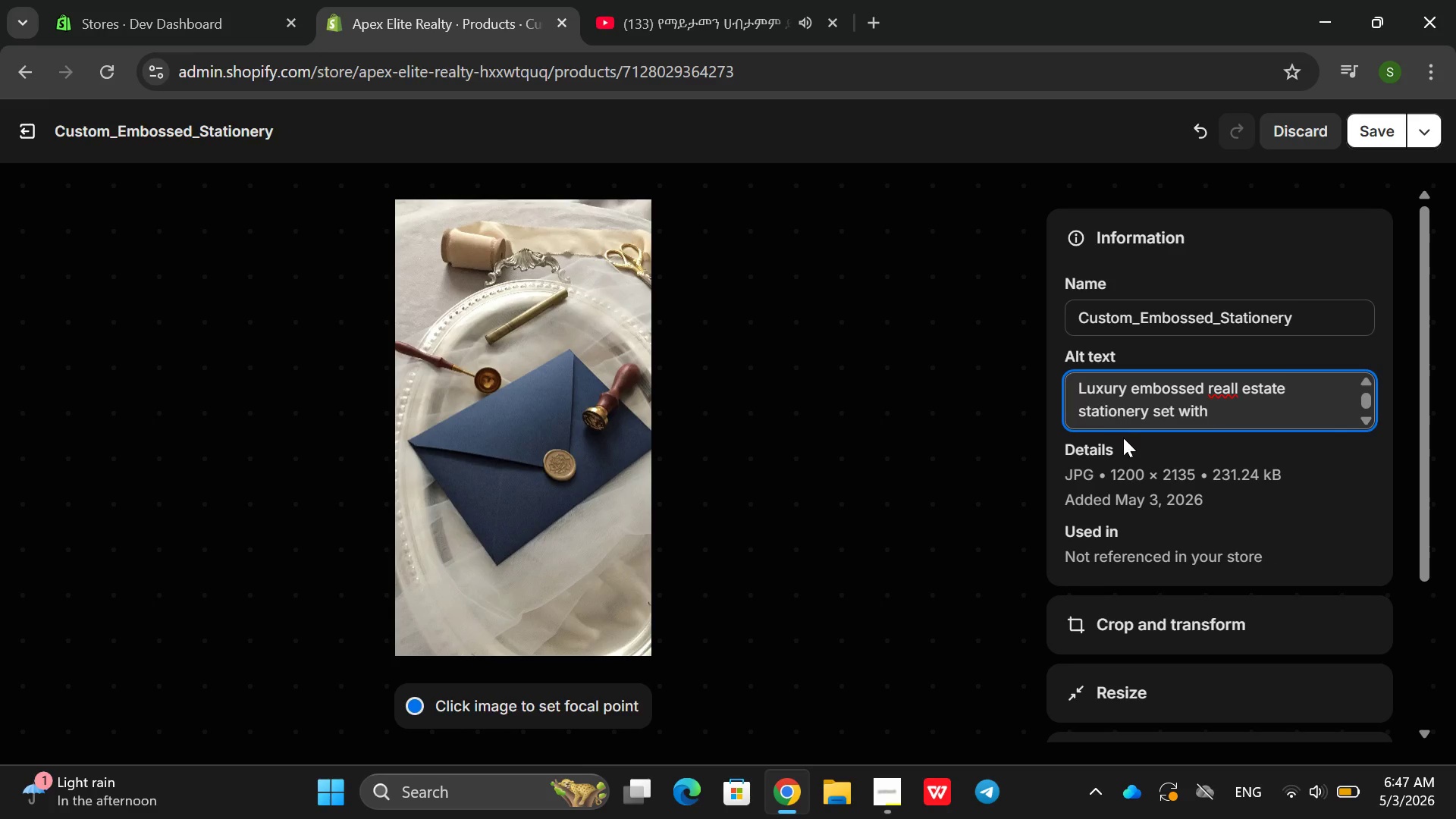 
type(n)
key(Backspace)
type(branded lettere hea)
key(Backspace)
key(Backspace)
key(Backspace)
key(Backspace)
key(Backspace)
type(heasd)
key(Backspace)
key(Backspace)
type(s an)
key(Backspace)
key(Backspace)
key(Backspace)
key(Backspace)
type(ds amf )
key(Backspace)
key(Backspace)
key(Backspace)
type(nd premoum paper w)
key(Backspace)
type(finish)
 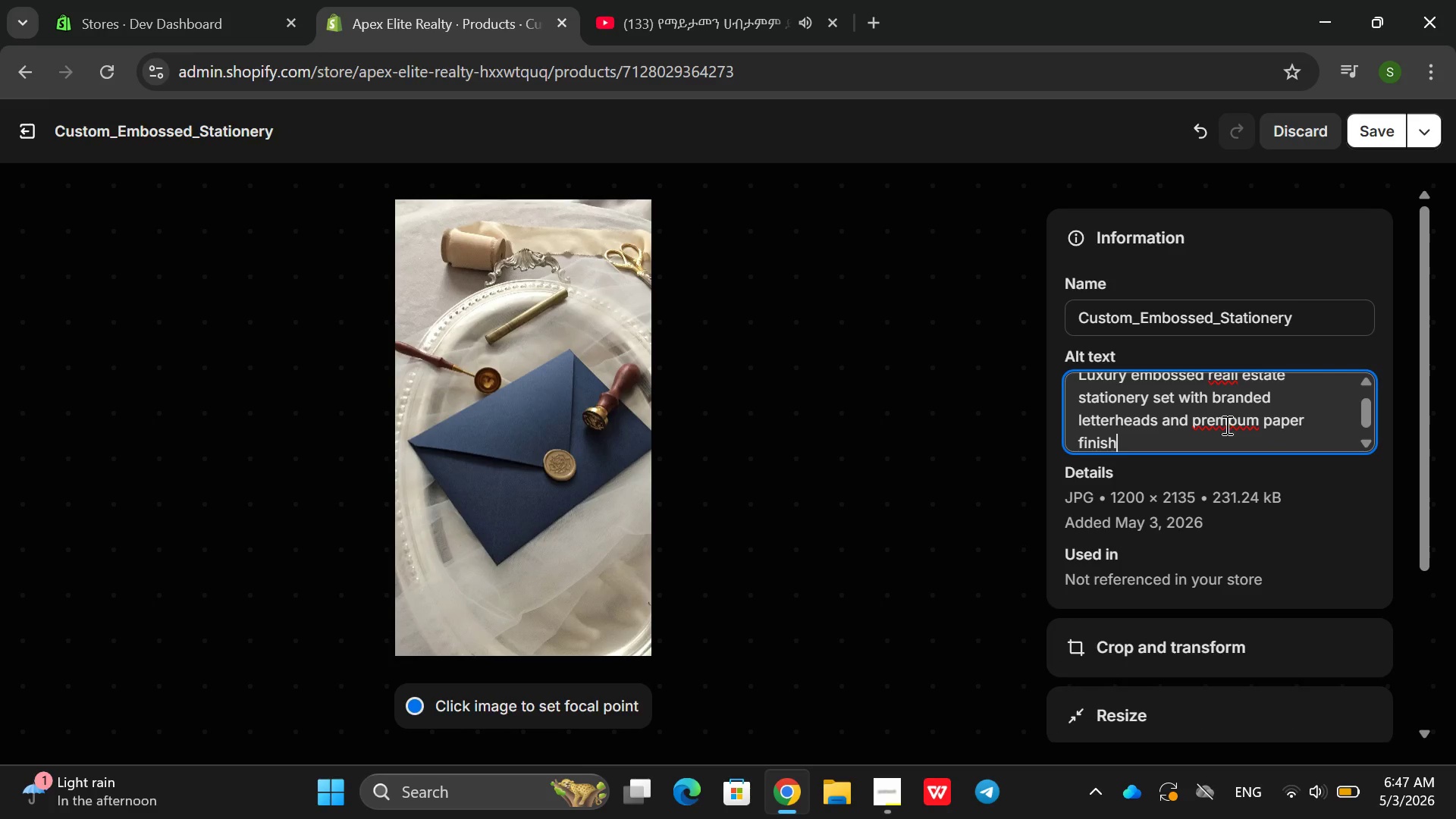 
left_click([1225, 425])
 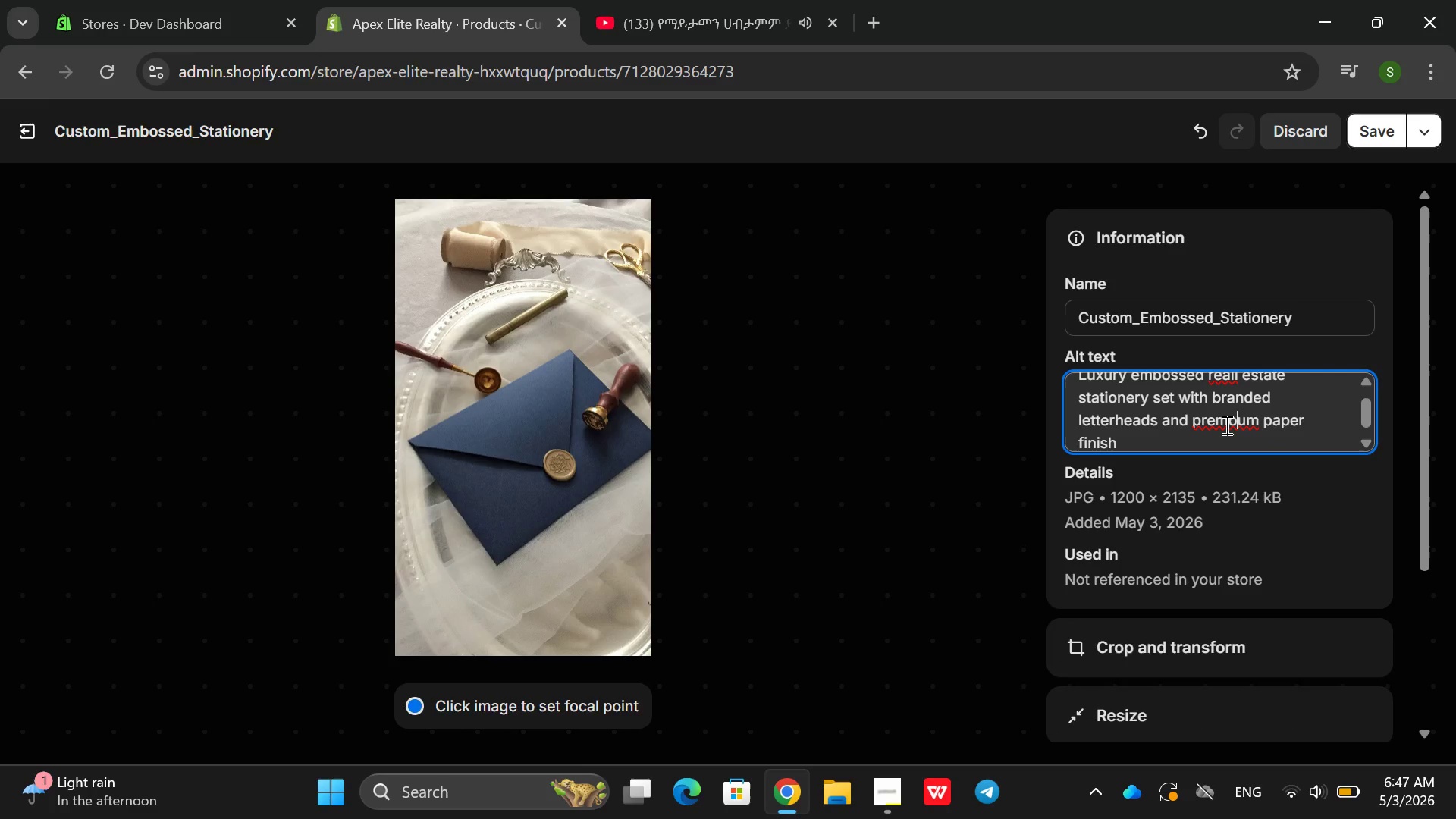 
key(ArrowRight)
 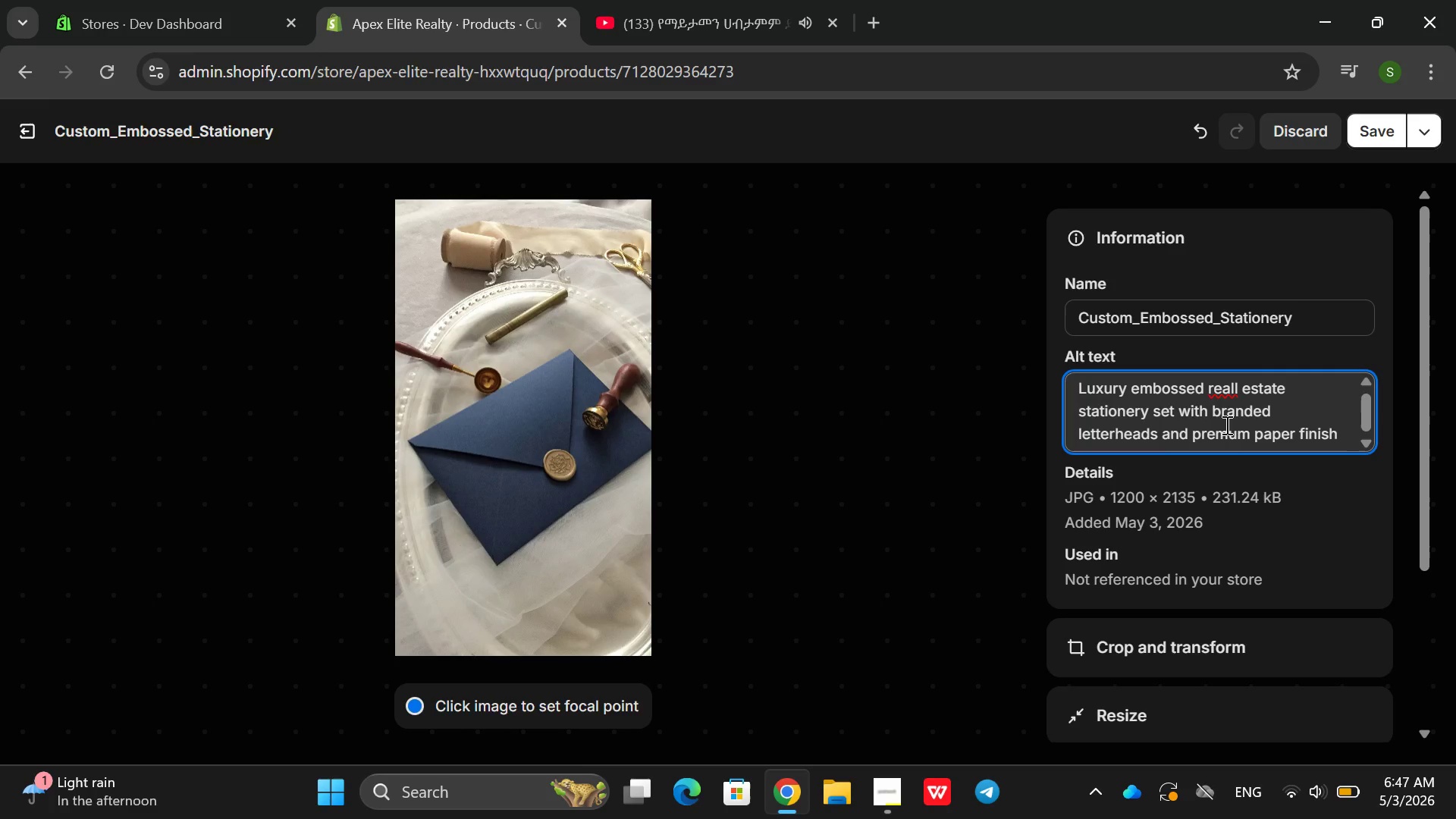 
key(Backspace)
 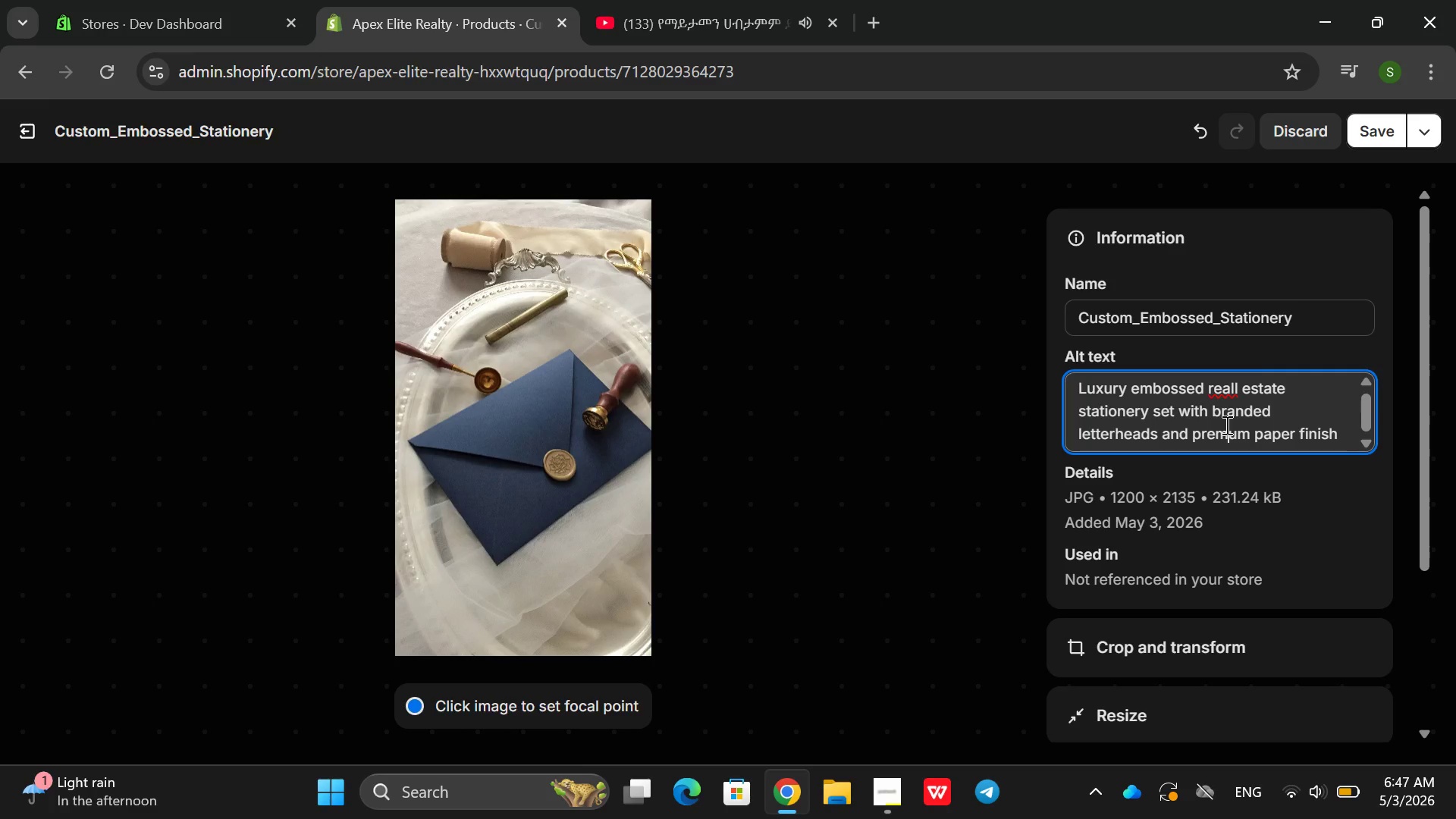 
left_click([1225, 425])
 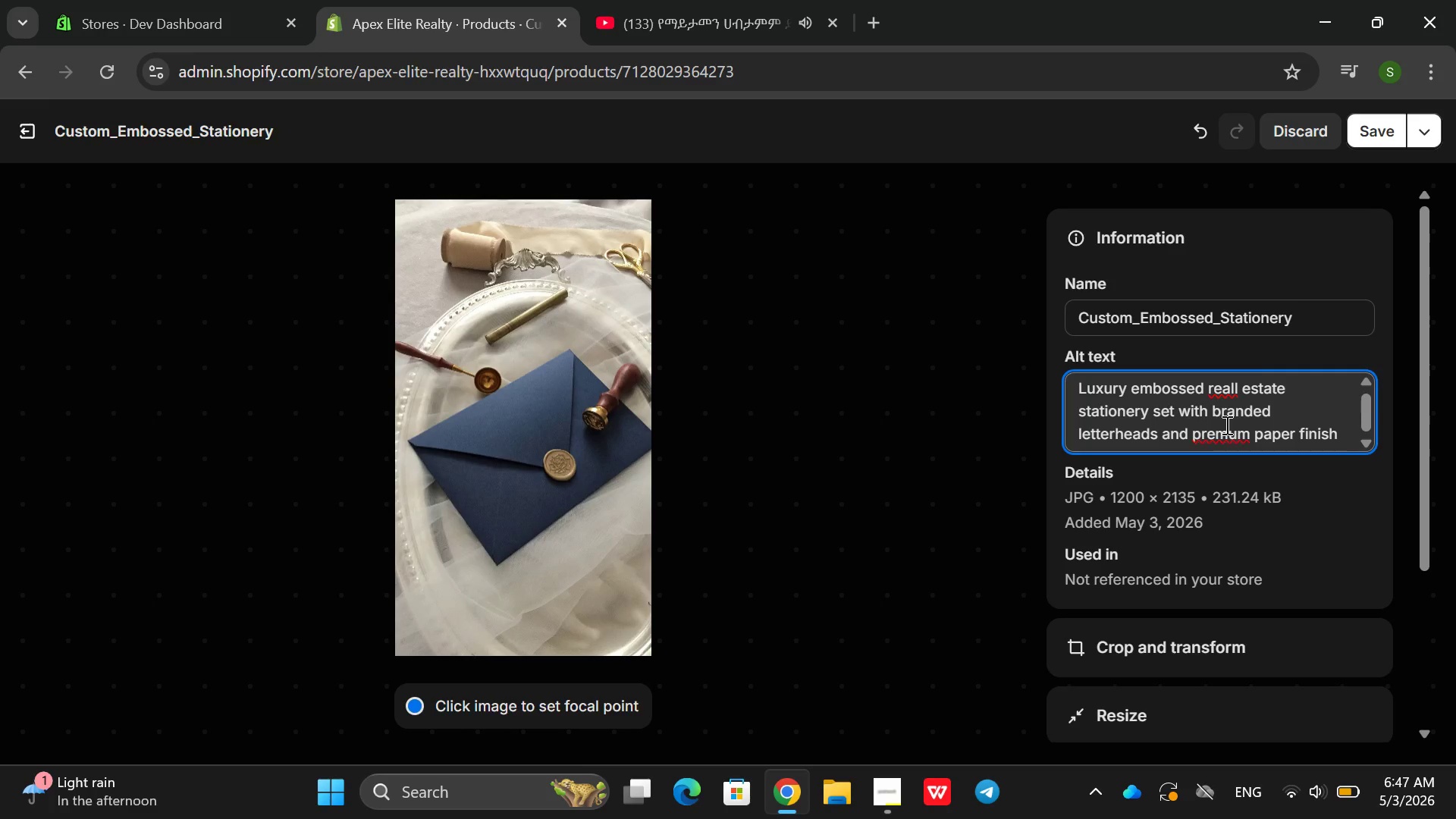 
key(I)
 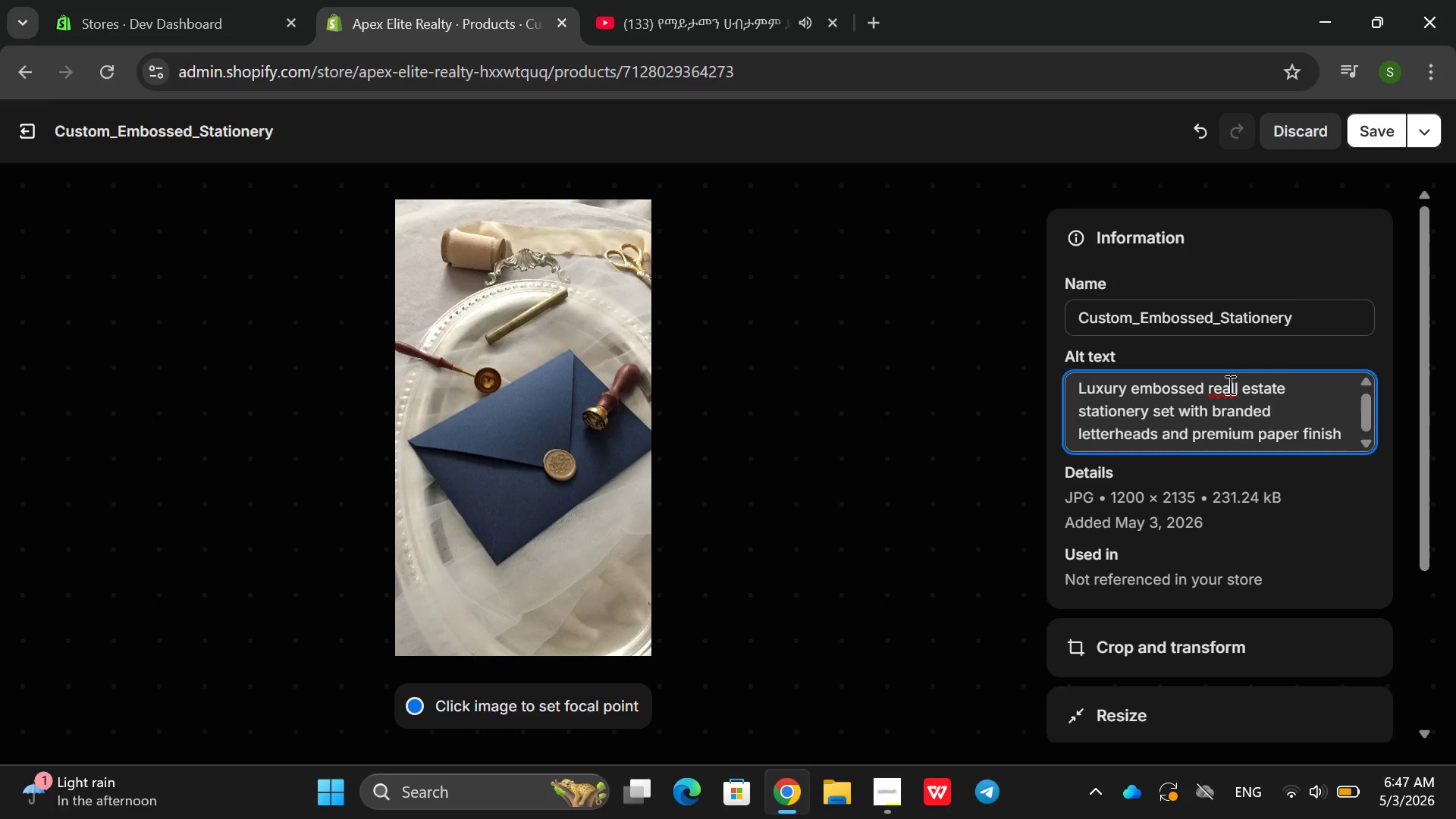 
left_click([1228, 384])
 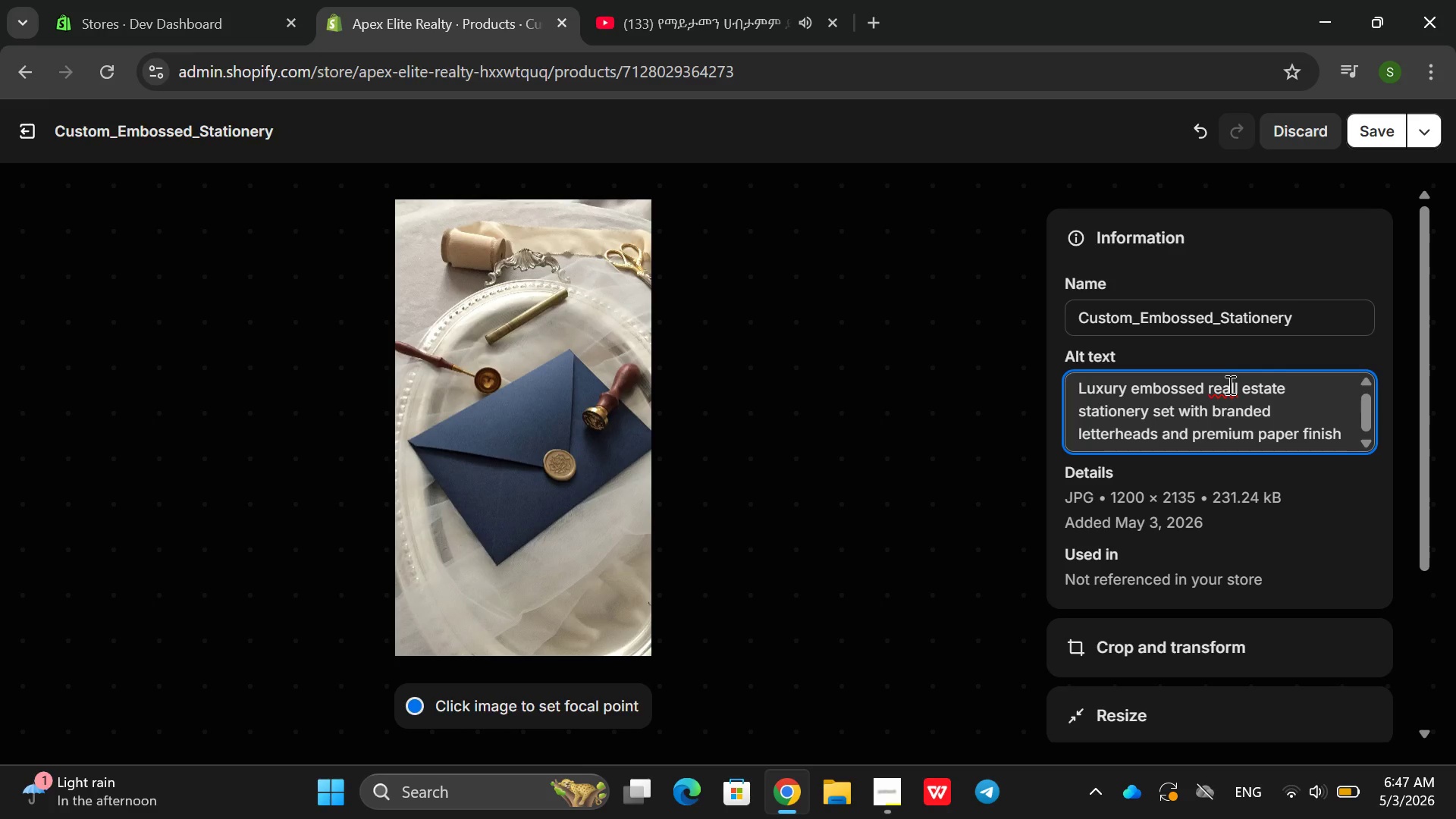 
key(ArrowRight)
 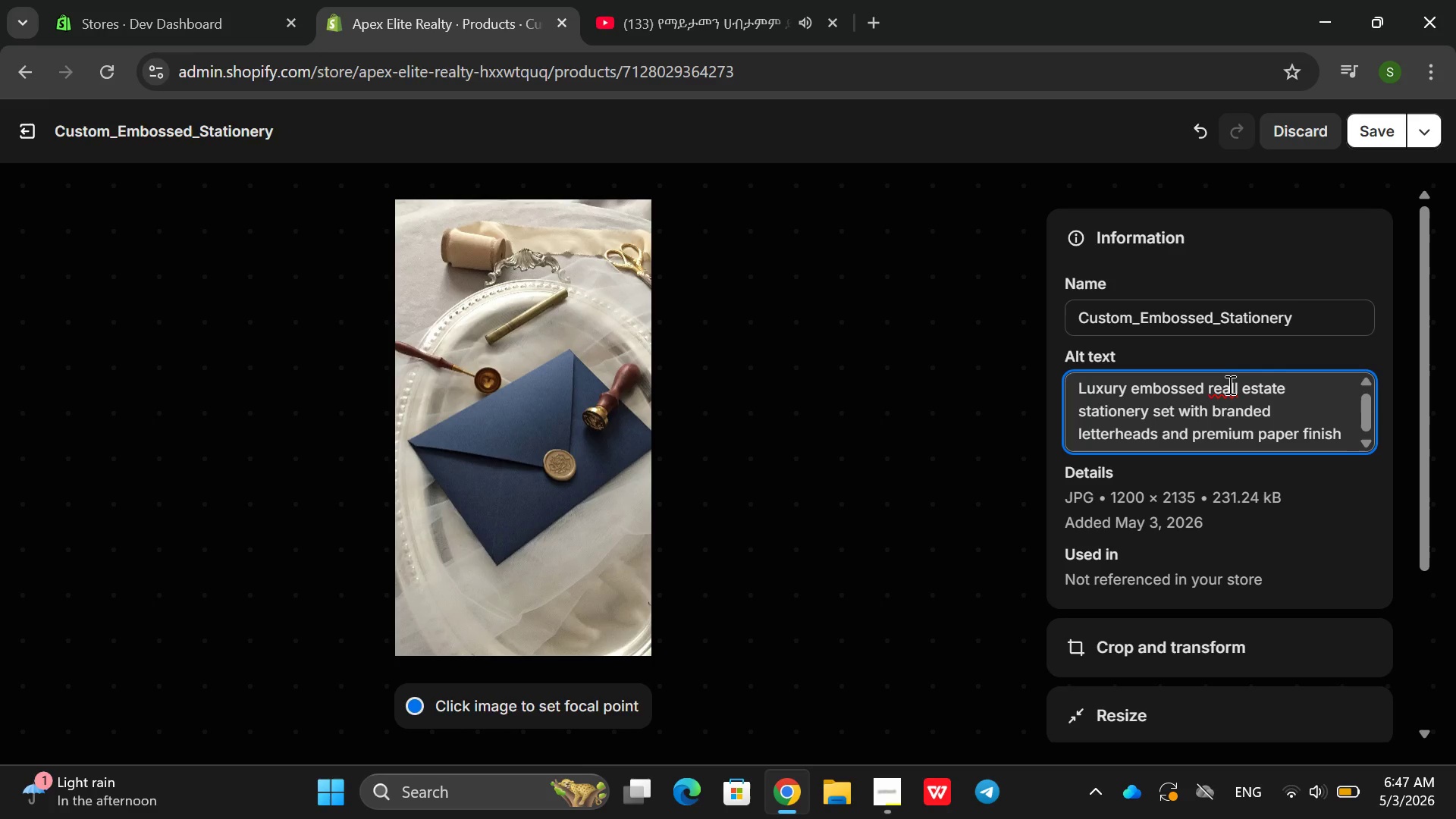 
key(Backspace)
 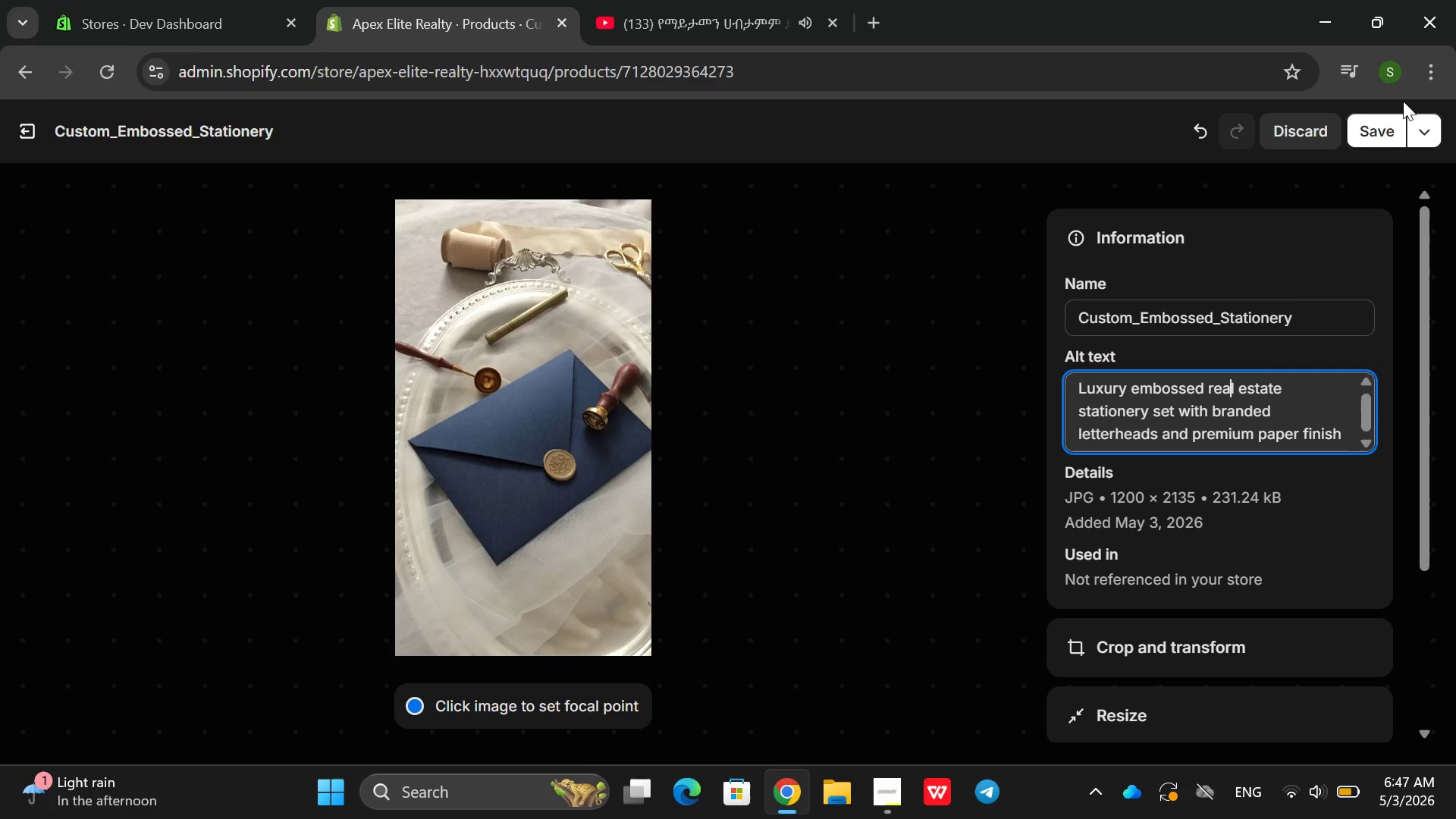 
left_click([1350, 127])
 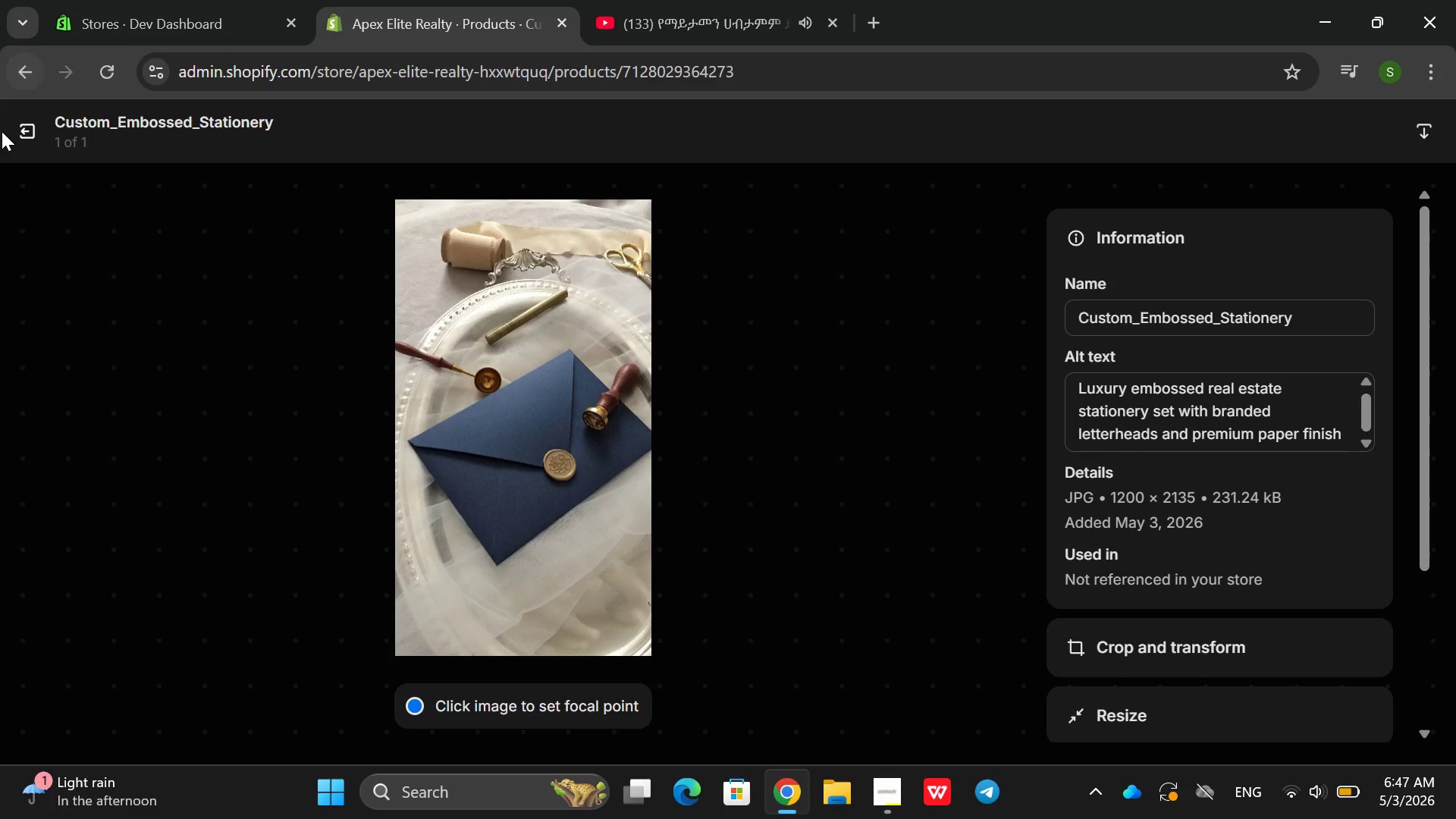 
left_click([0, 131])
 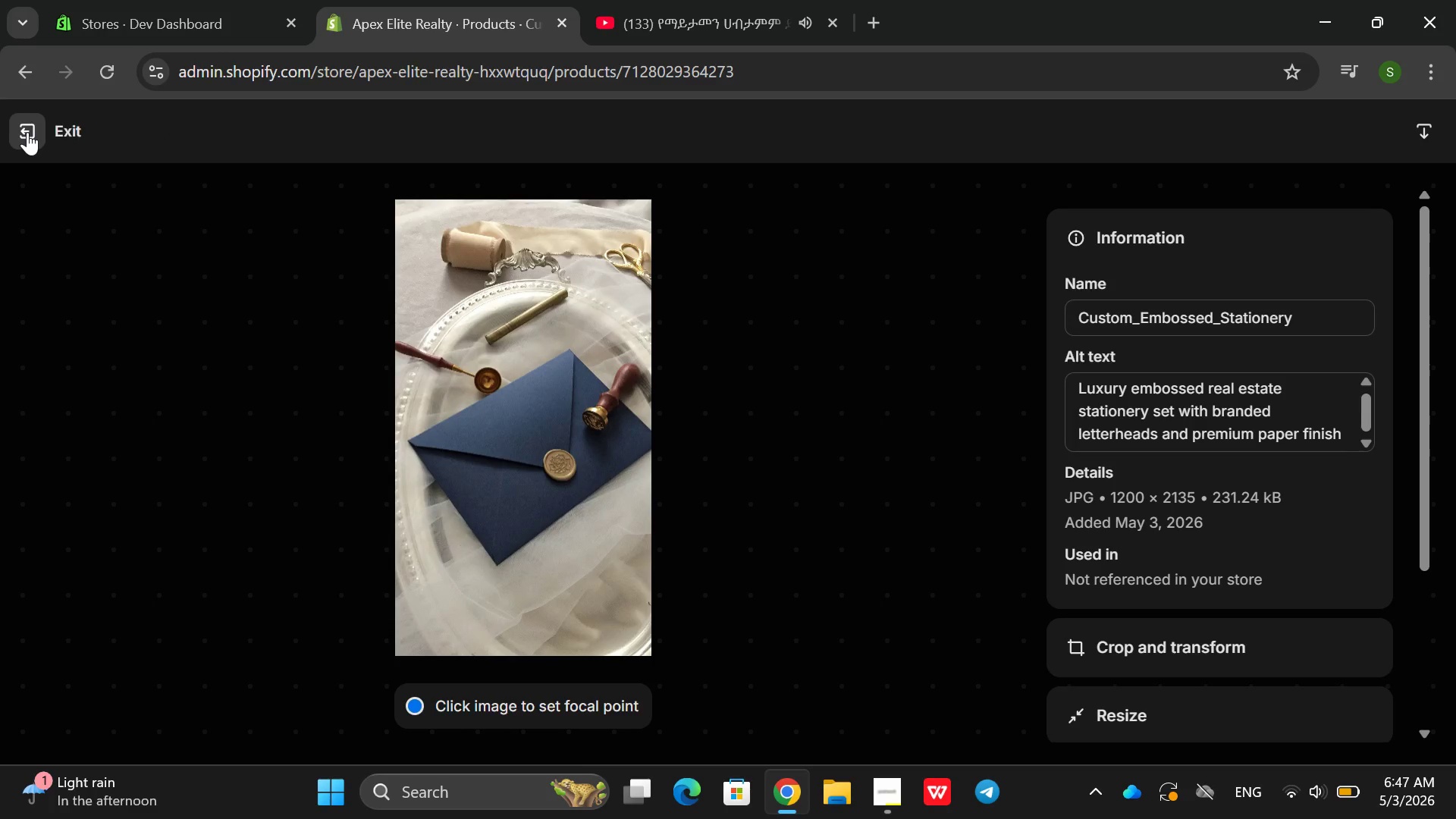 
left_click([27, 132])
 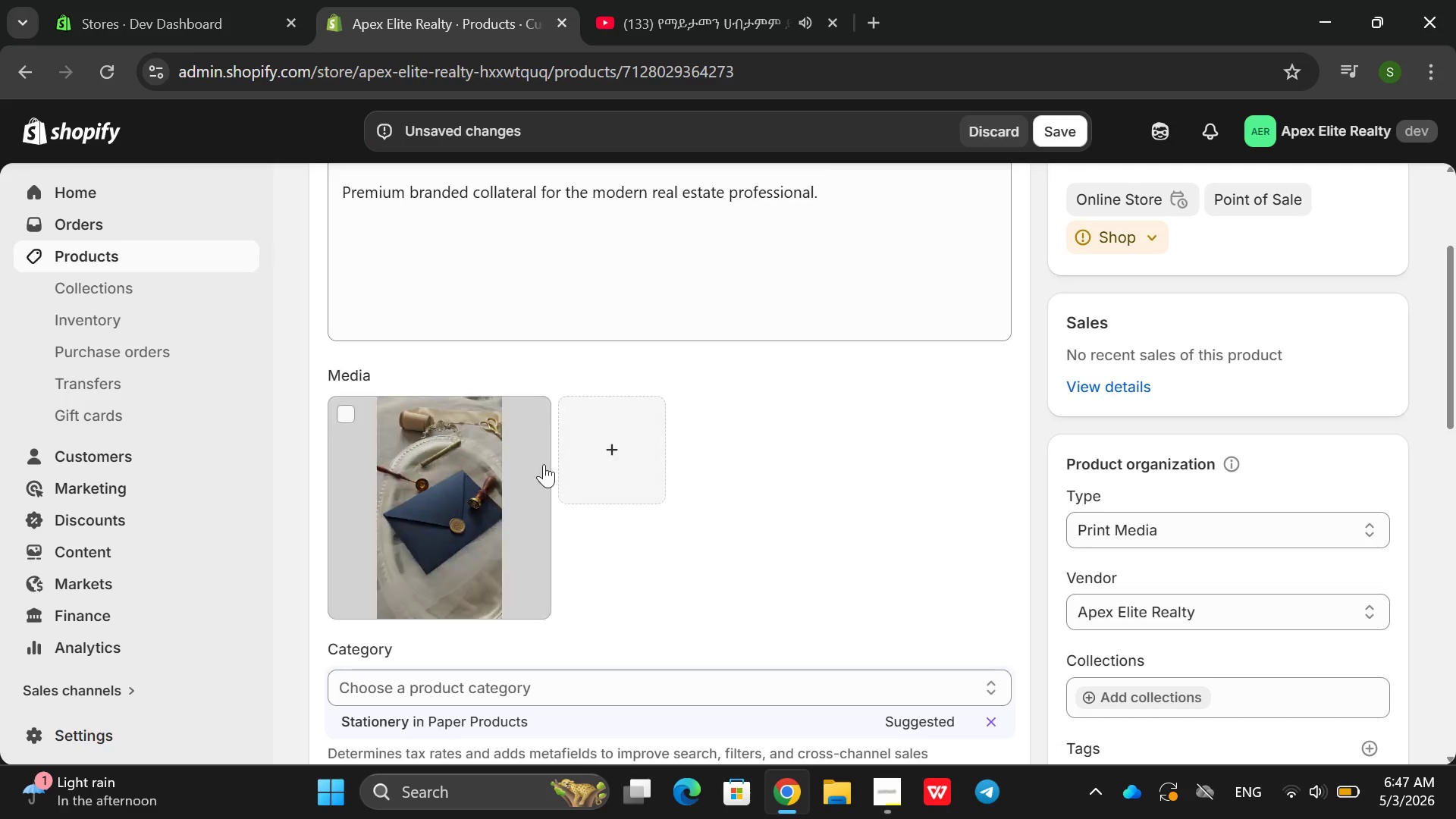 
scroll: coordinate [511, 429], scroll_direction: up, amount: 2.0
 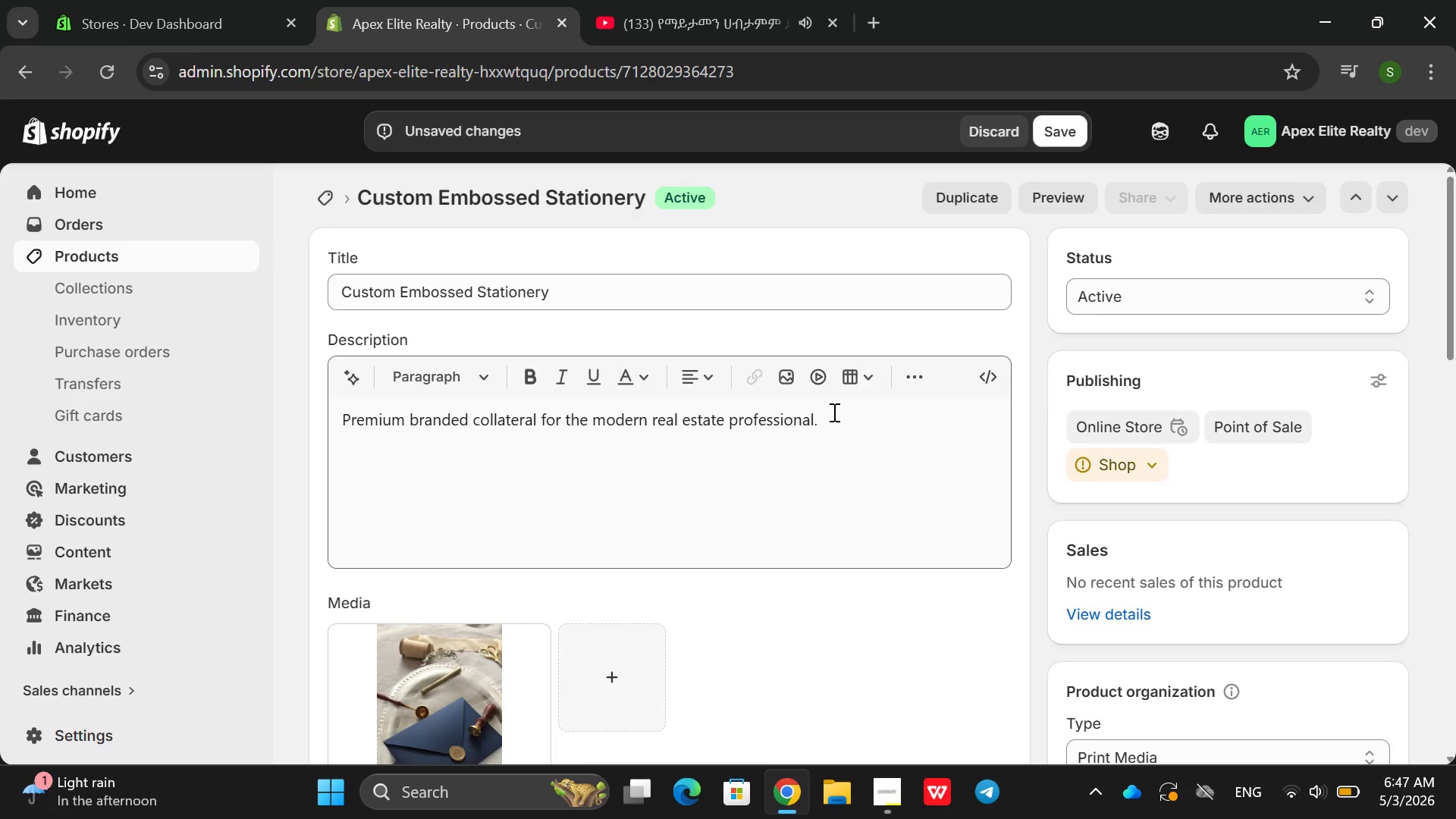 
left_click_drag(start_coordinate=[830, 412], to_coordinate=[42, 330])
 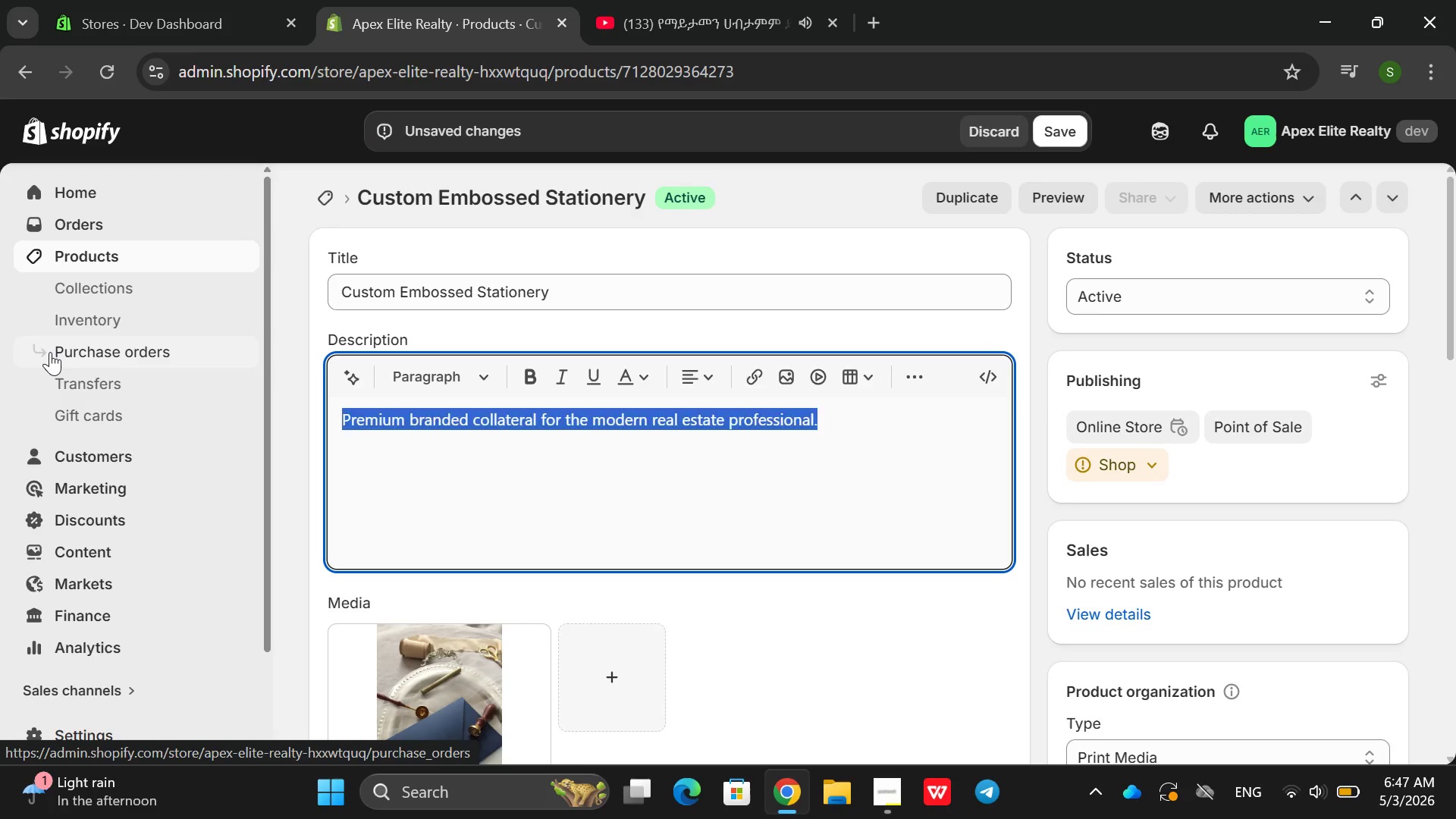 
key(Backspace)
type(The cusom Embosed )
 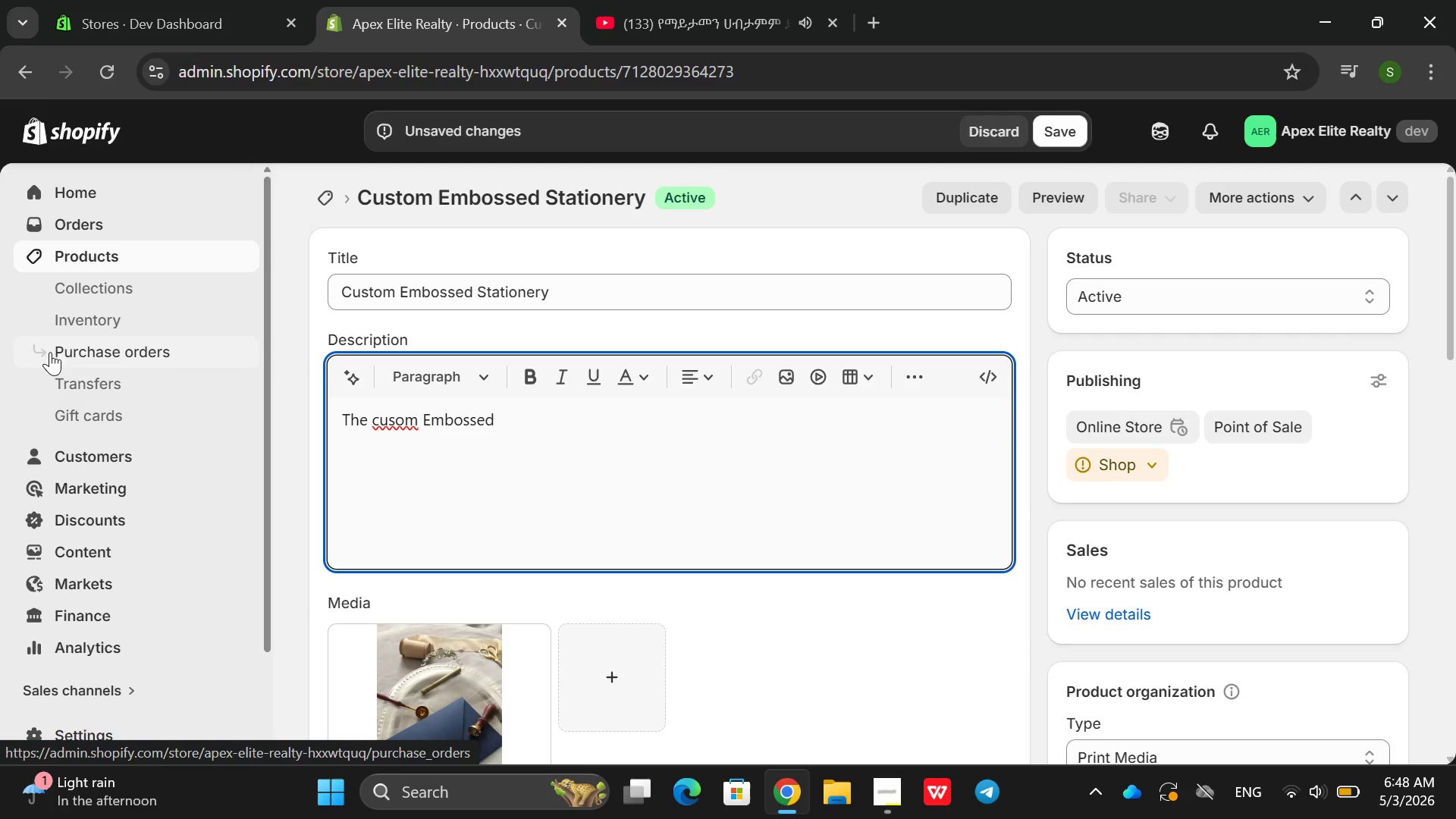 
left_click([375, 422])
 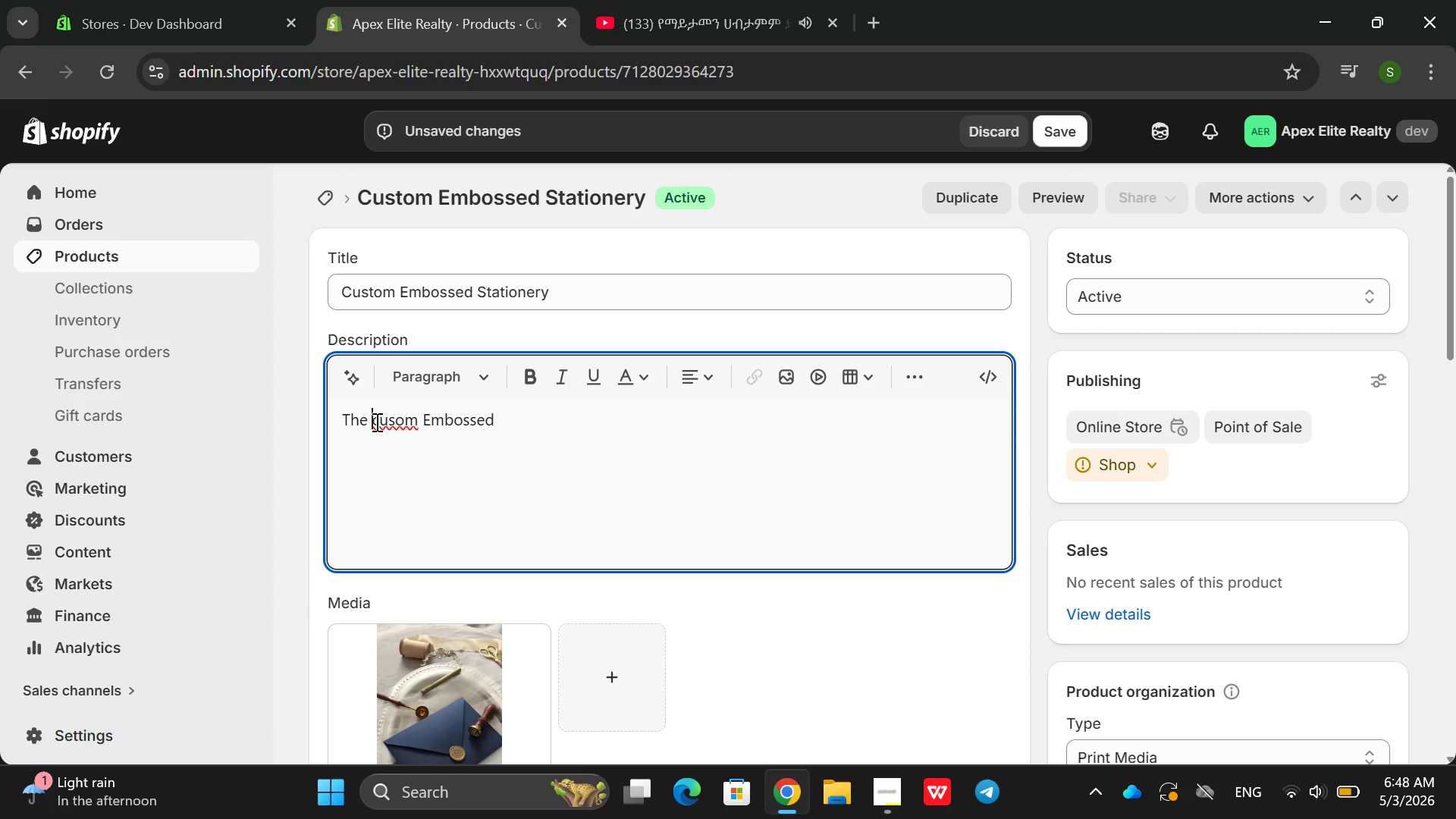 
key(ArrowRight)
 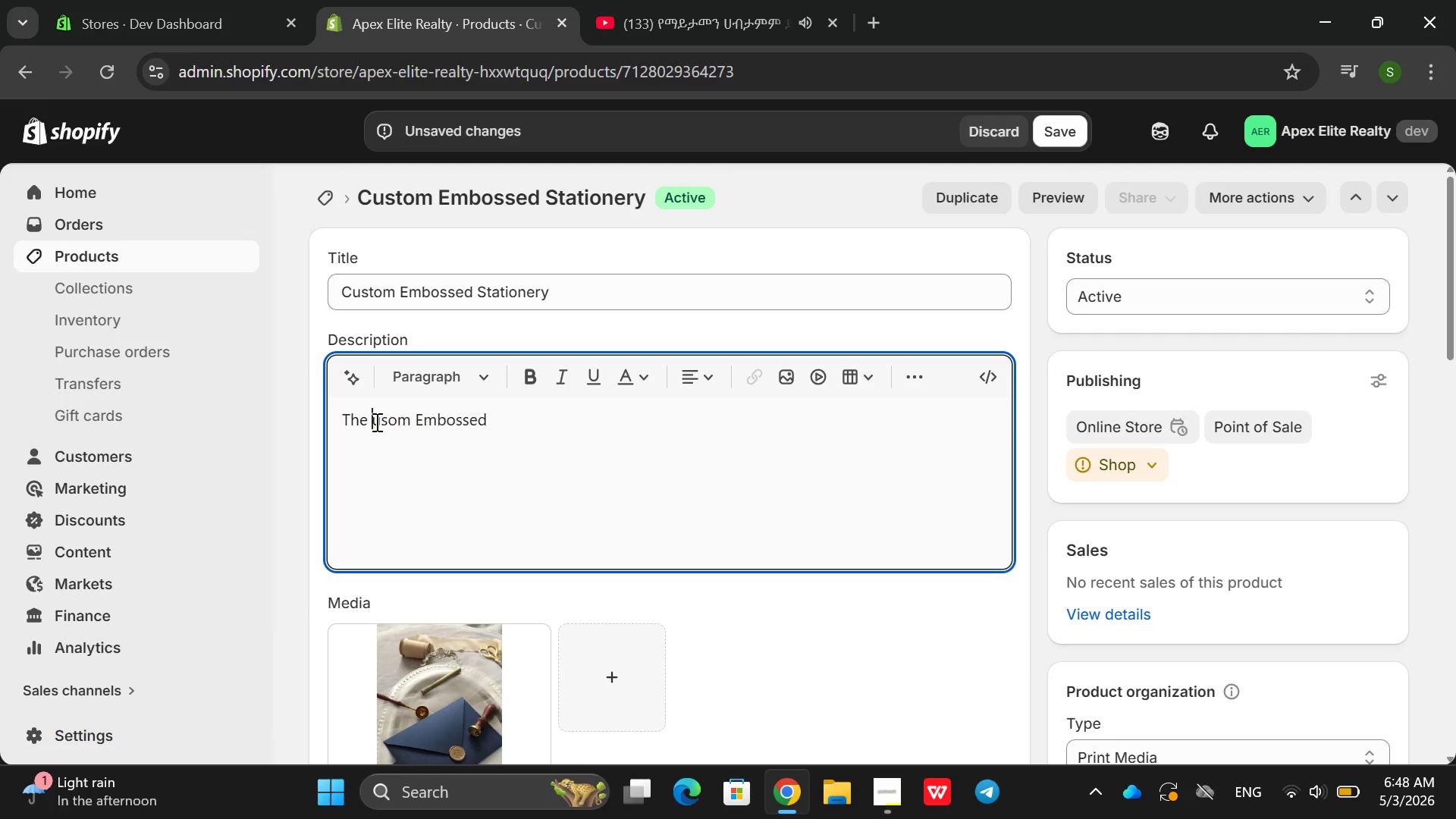 
key(Backspace)
 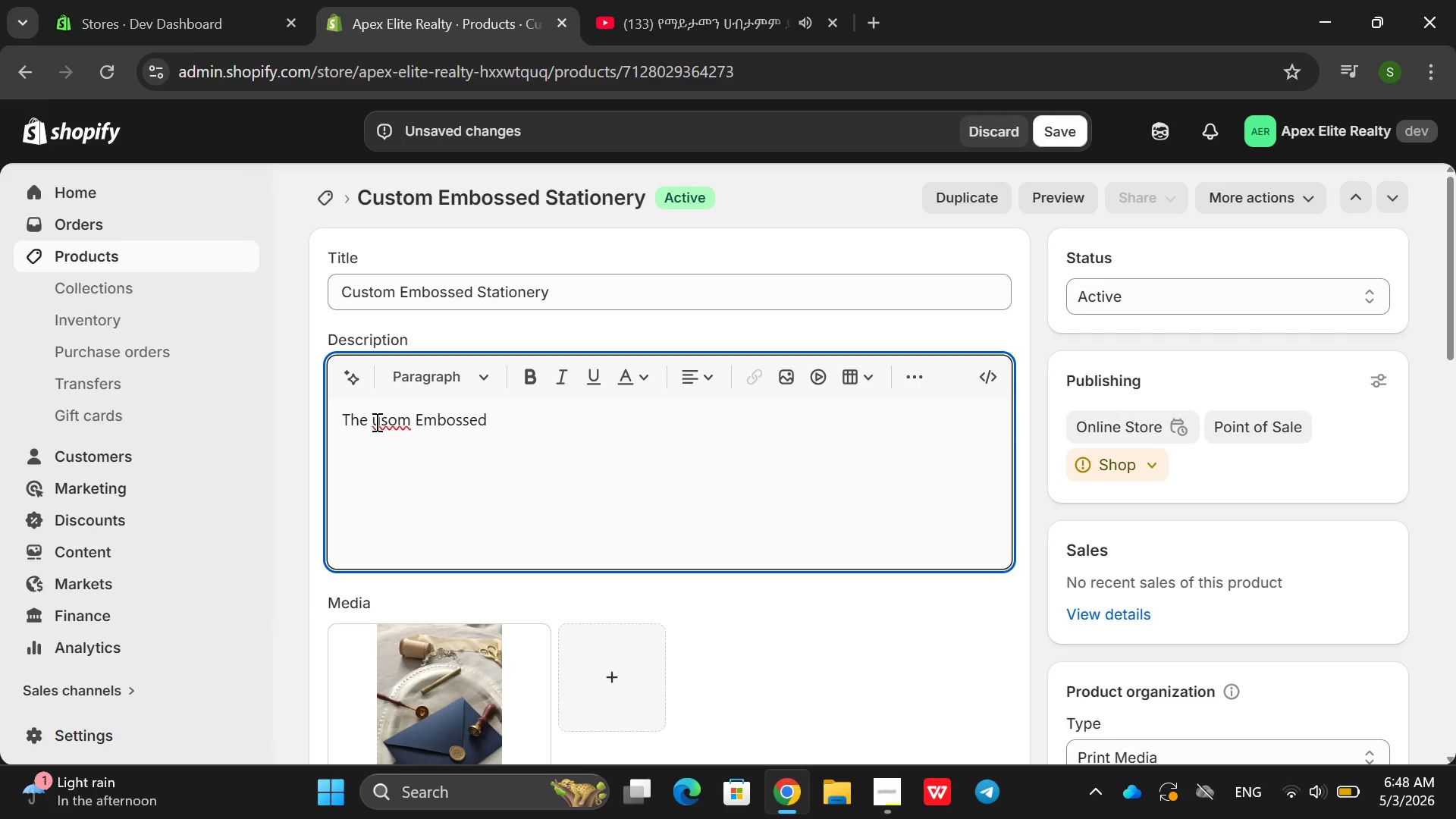 
key(Shift+C)
 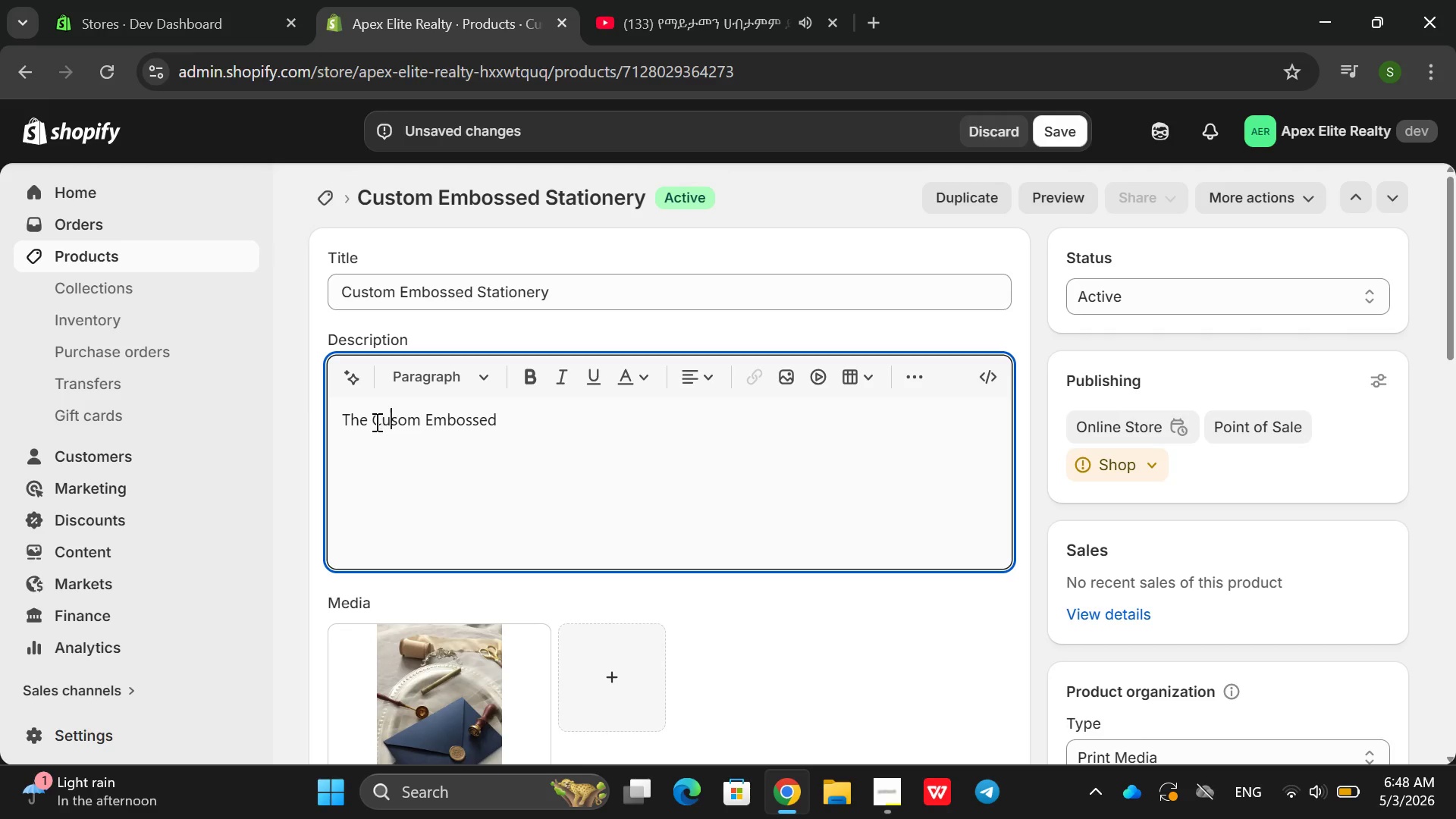 
key(ArrowRight)
 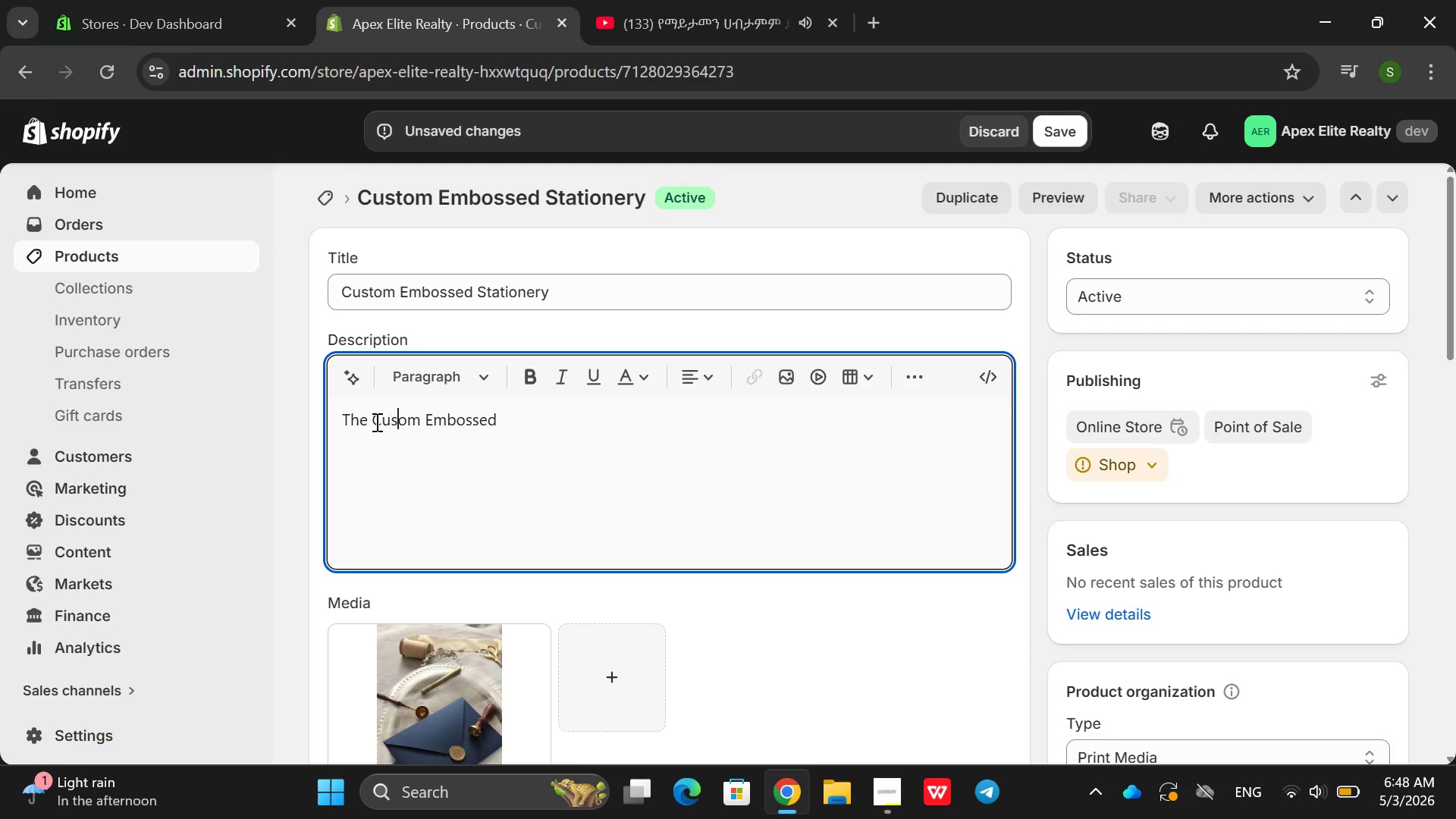 
key(ArrowRight)
 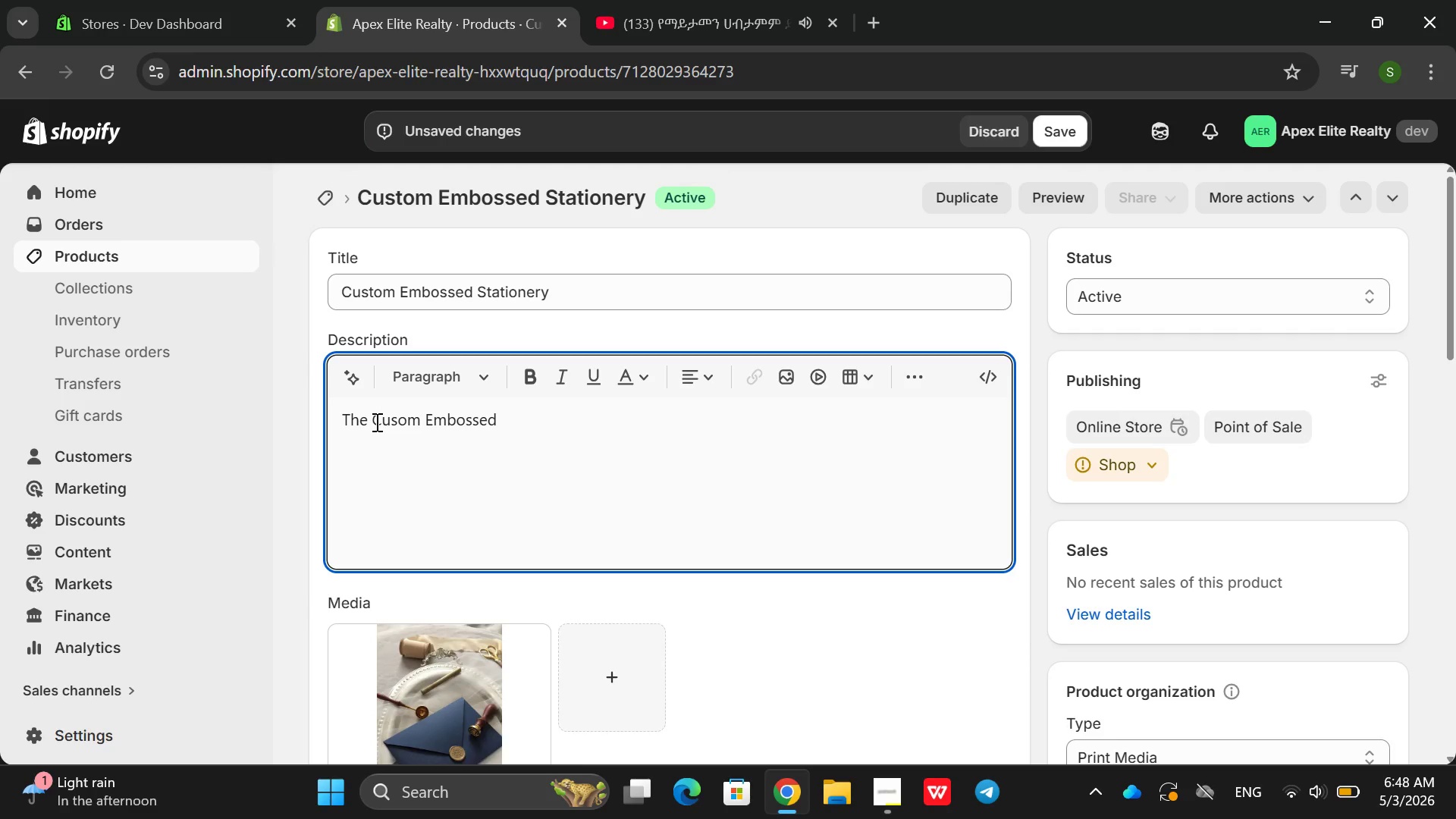 
key(T)
 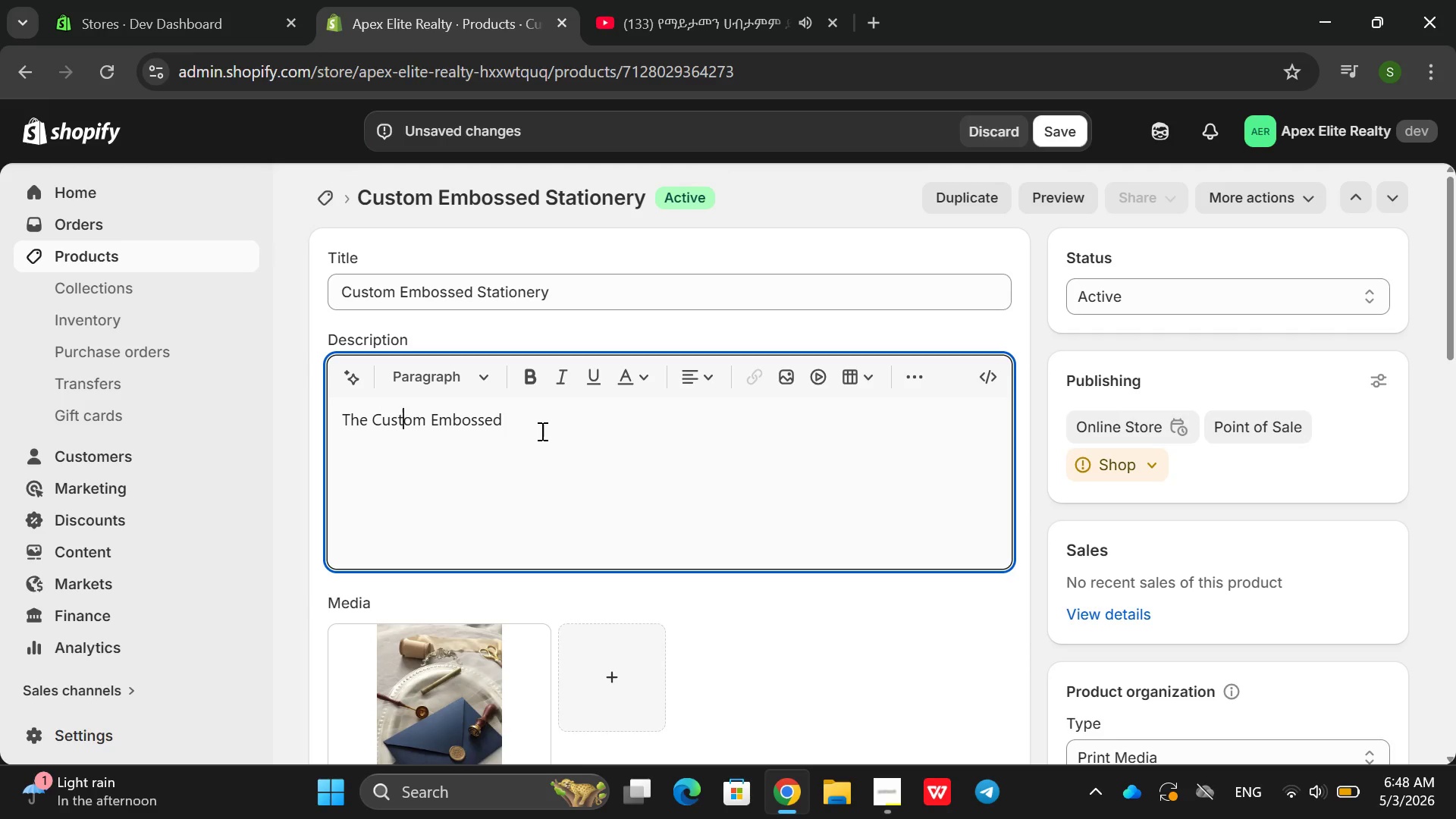 
left_click([541, 431])
 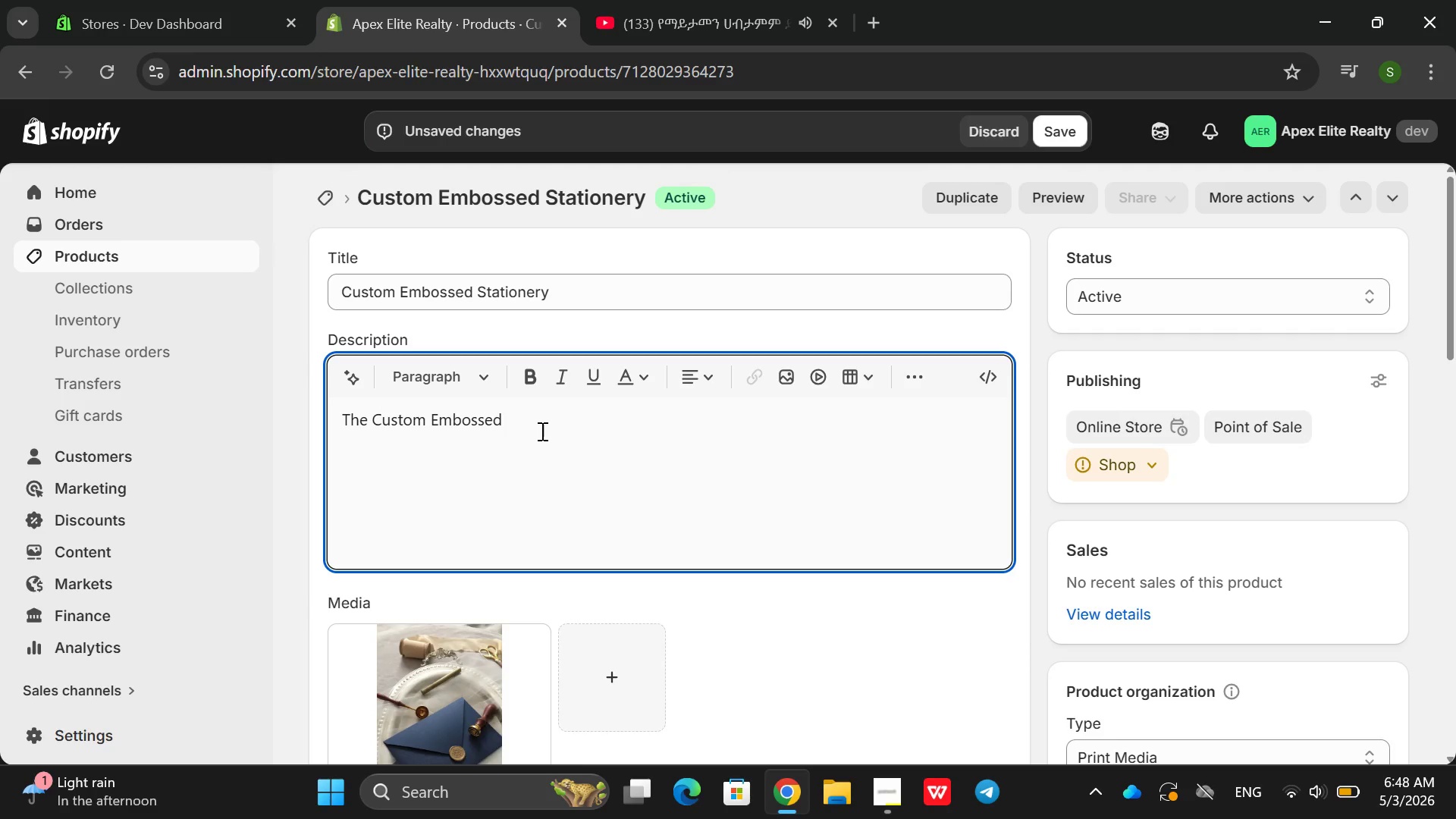 
type(Statinaly)
key(Backspace)
key(Backspace)
key(Backspace)
type(et)
key(Backspace)
type(r )
key(Backspace)
type(y set is premoi)
key(Backspace)
key(Backspace)
 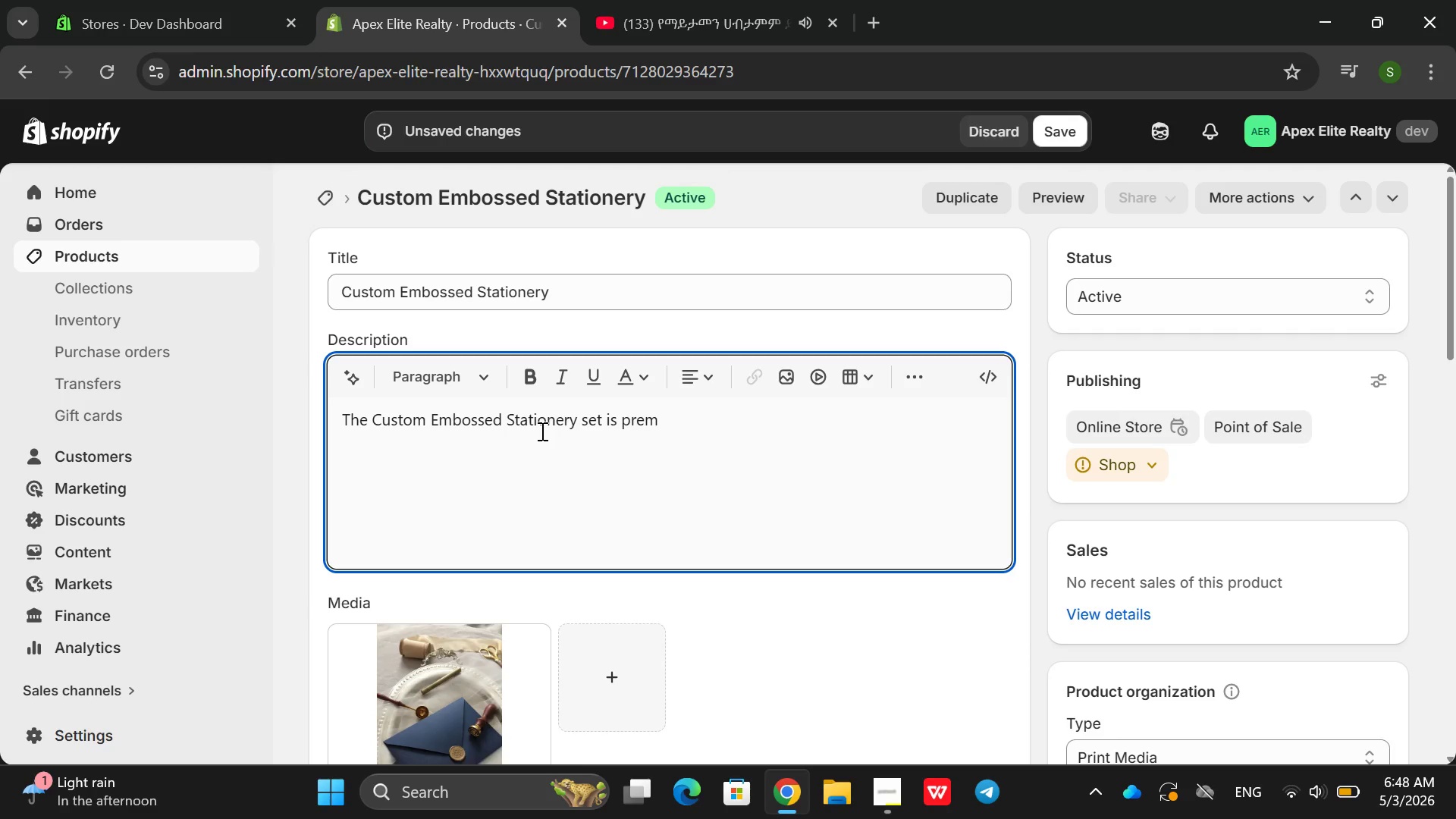 
left_click([541, 431])
 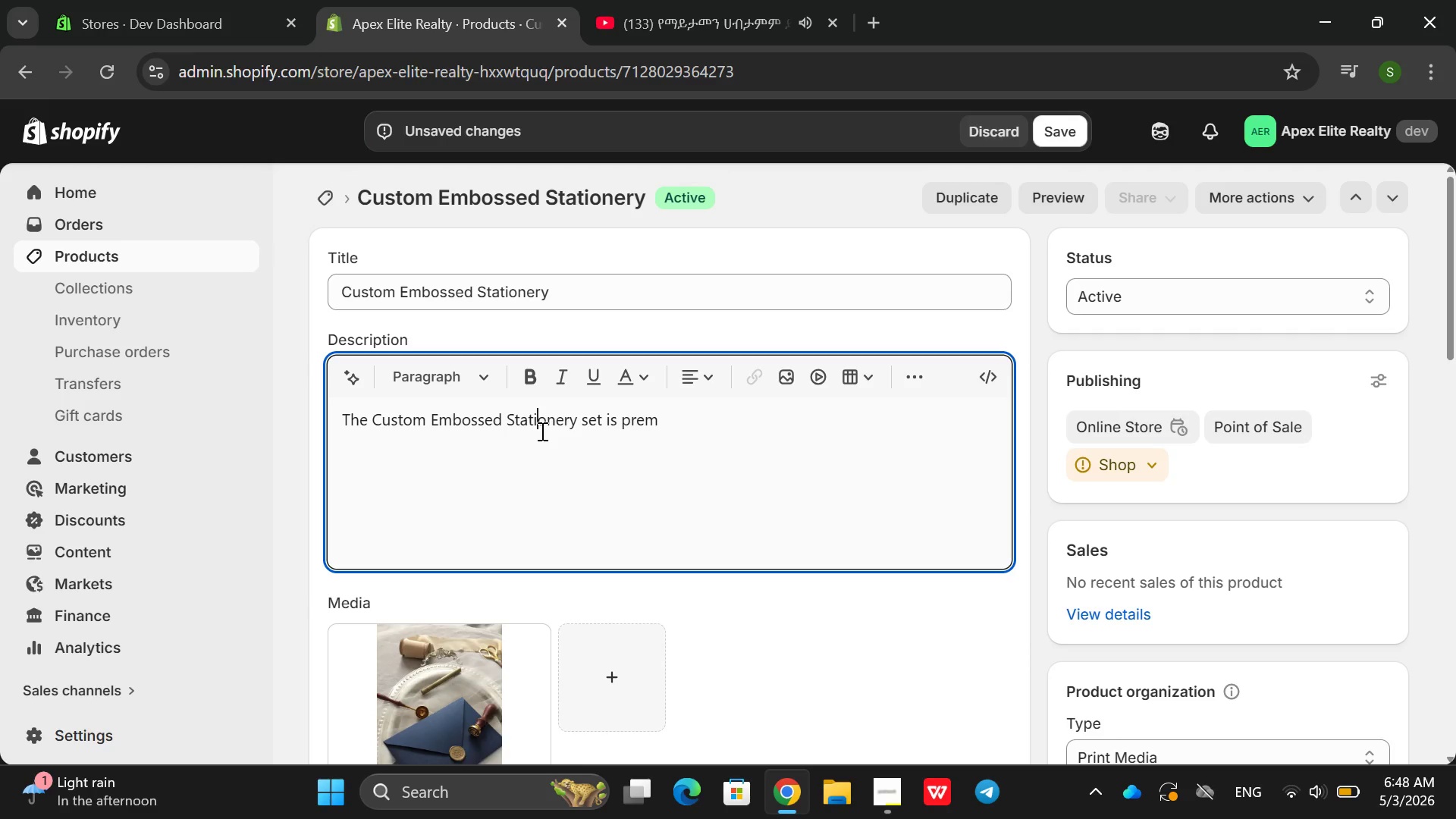 
type(ium bra)
key(Backspace)
key(Backspace)
key(Backspace)
key(Backspace)
key(Backspace)
 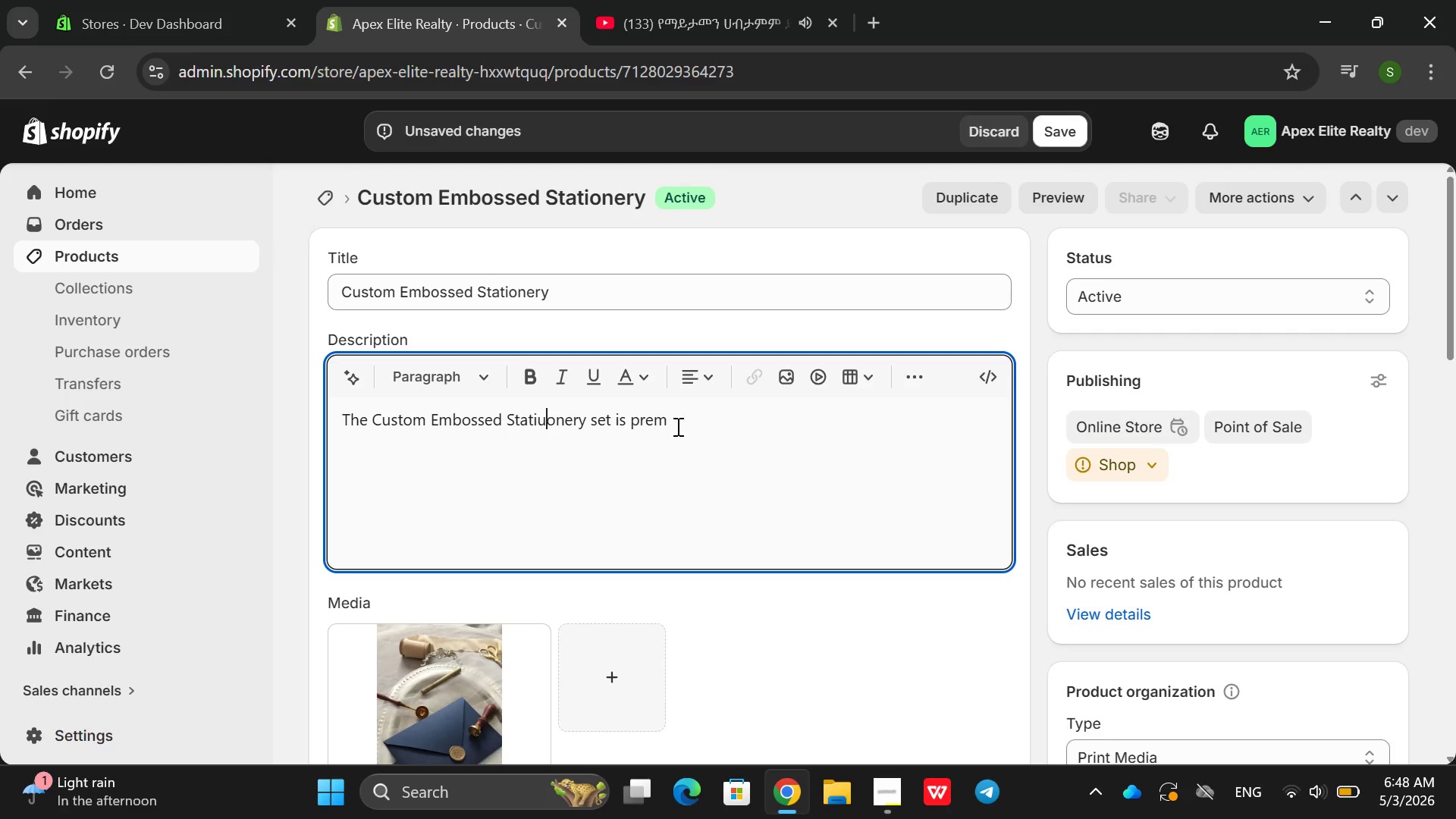 
left_click([676, 426])
 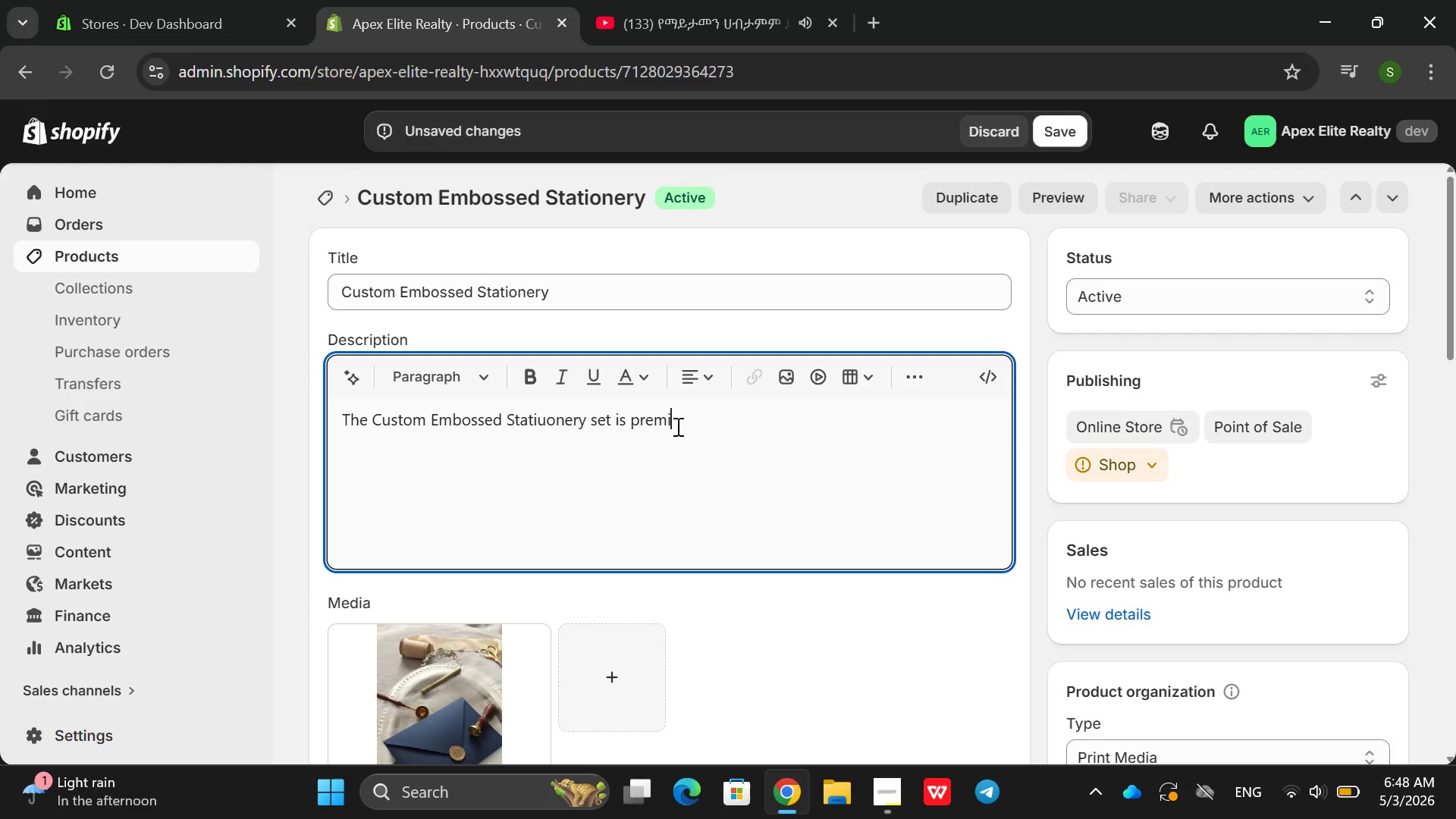 
type(ium branding esse)
 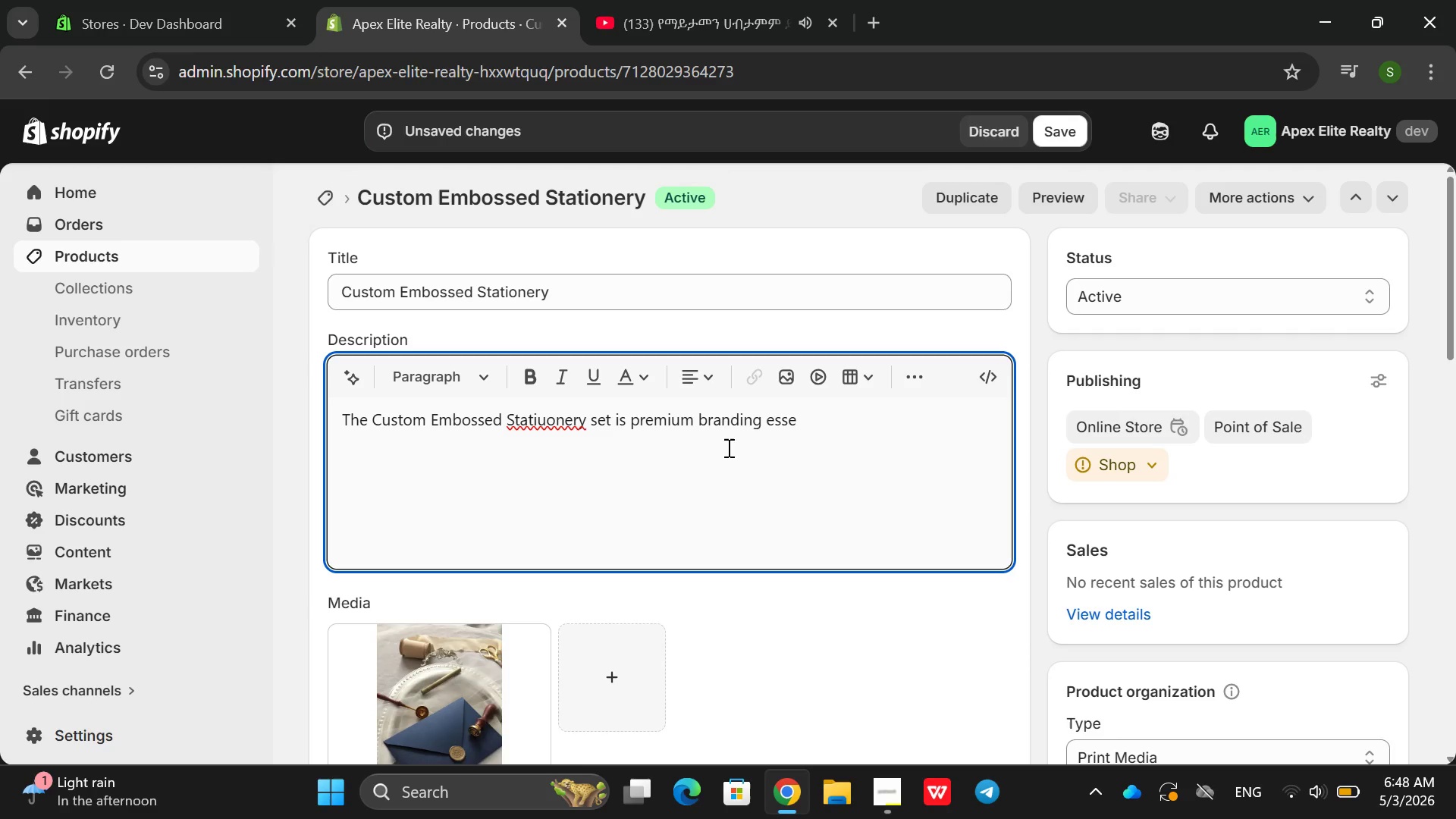 
type(ntial dewsi)
key(Backspace)
key(Backspace)
key(Backspace)
type(sgined d)
key(Backspace)
key(Backspace)
key(Backspace)
key(Backspace)
key(Backspace)
key(Backspace)
key(Backspace)
type(gined for real esr[Home]tate)
 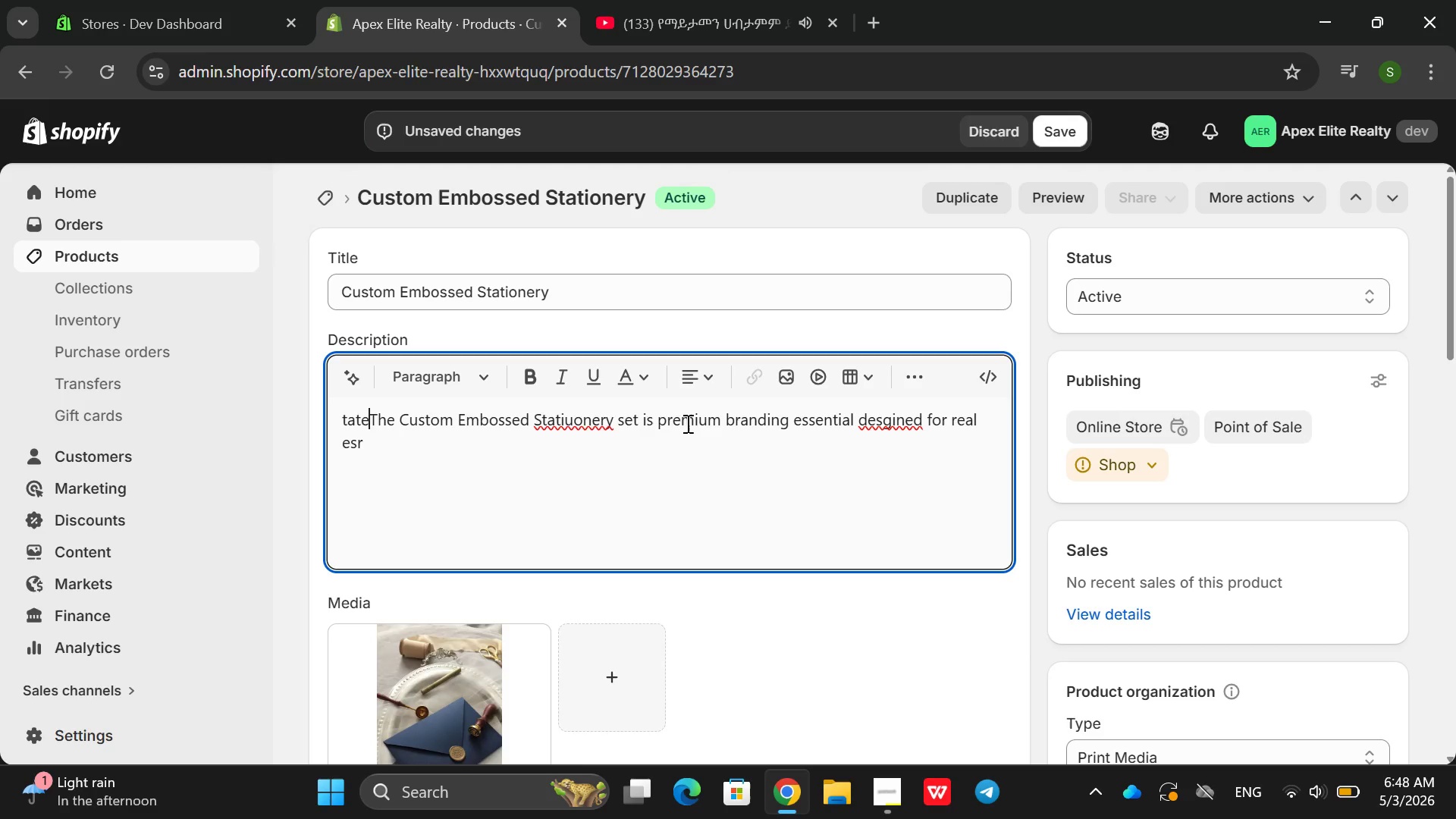 
hold_key(key=Backspace, duration=0.8)
 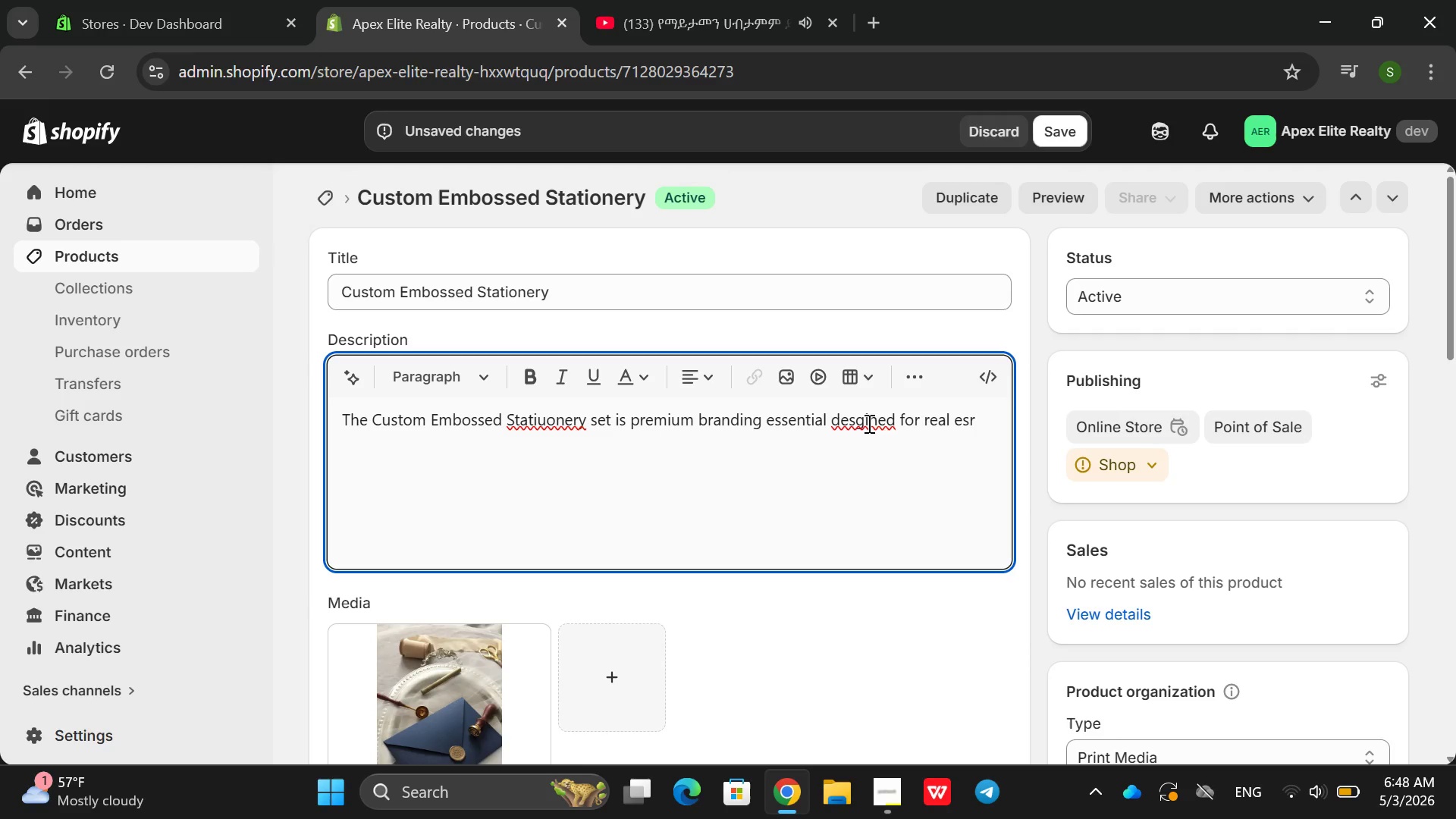 
left_click([866, 424])
 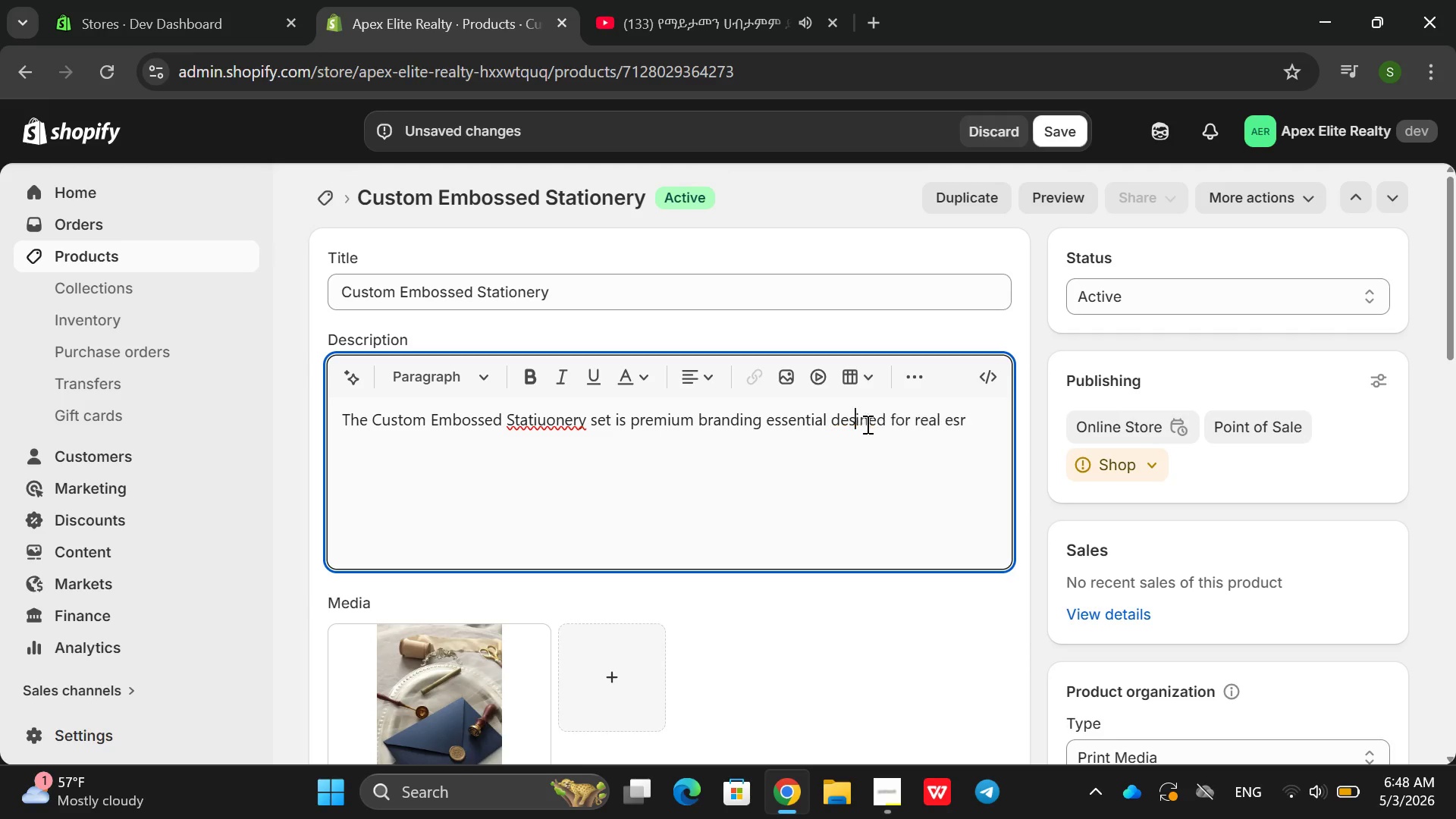 
key(Backspace)
 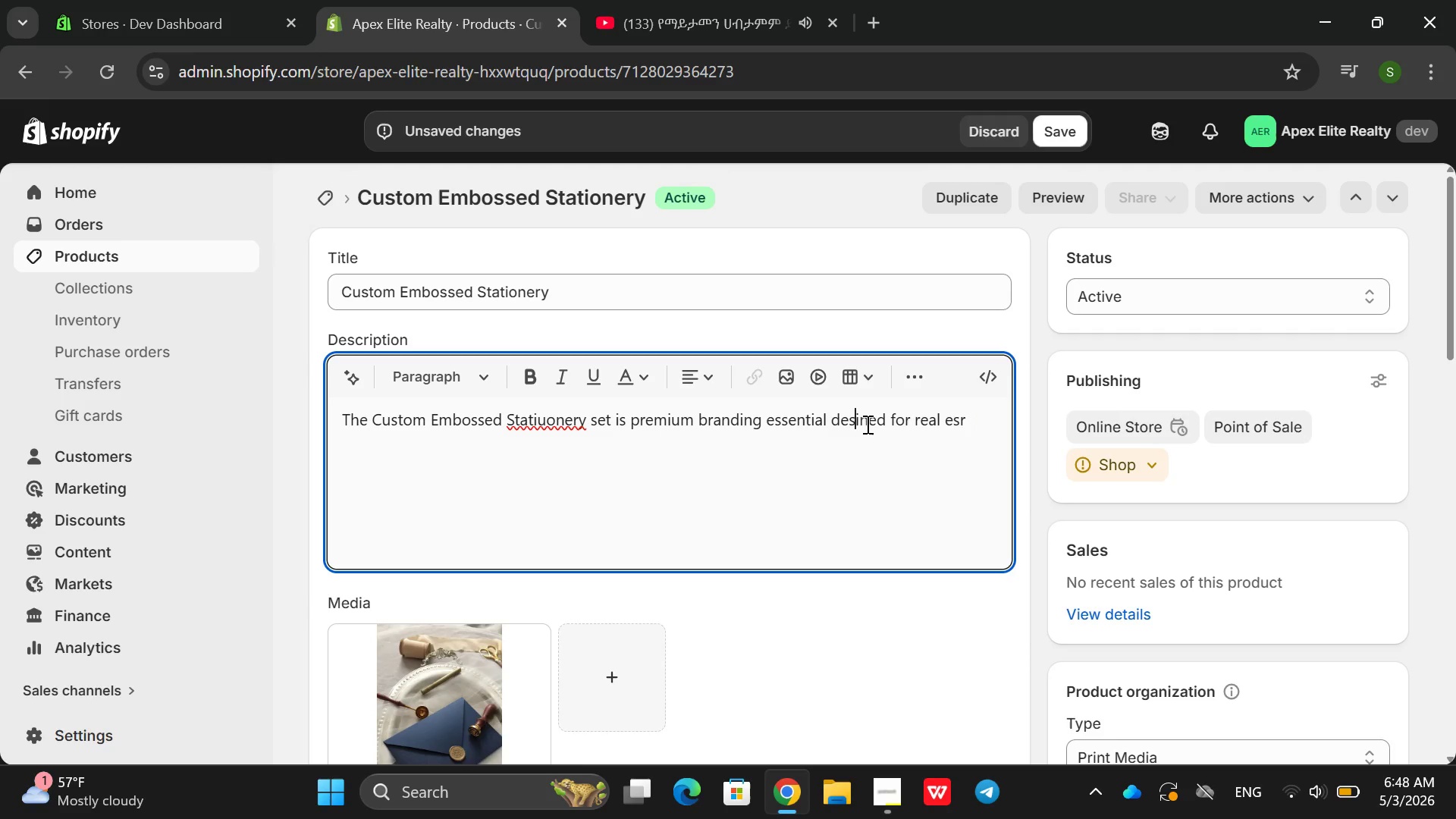 
key(ArrowRight)
 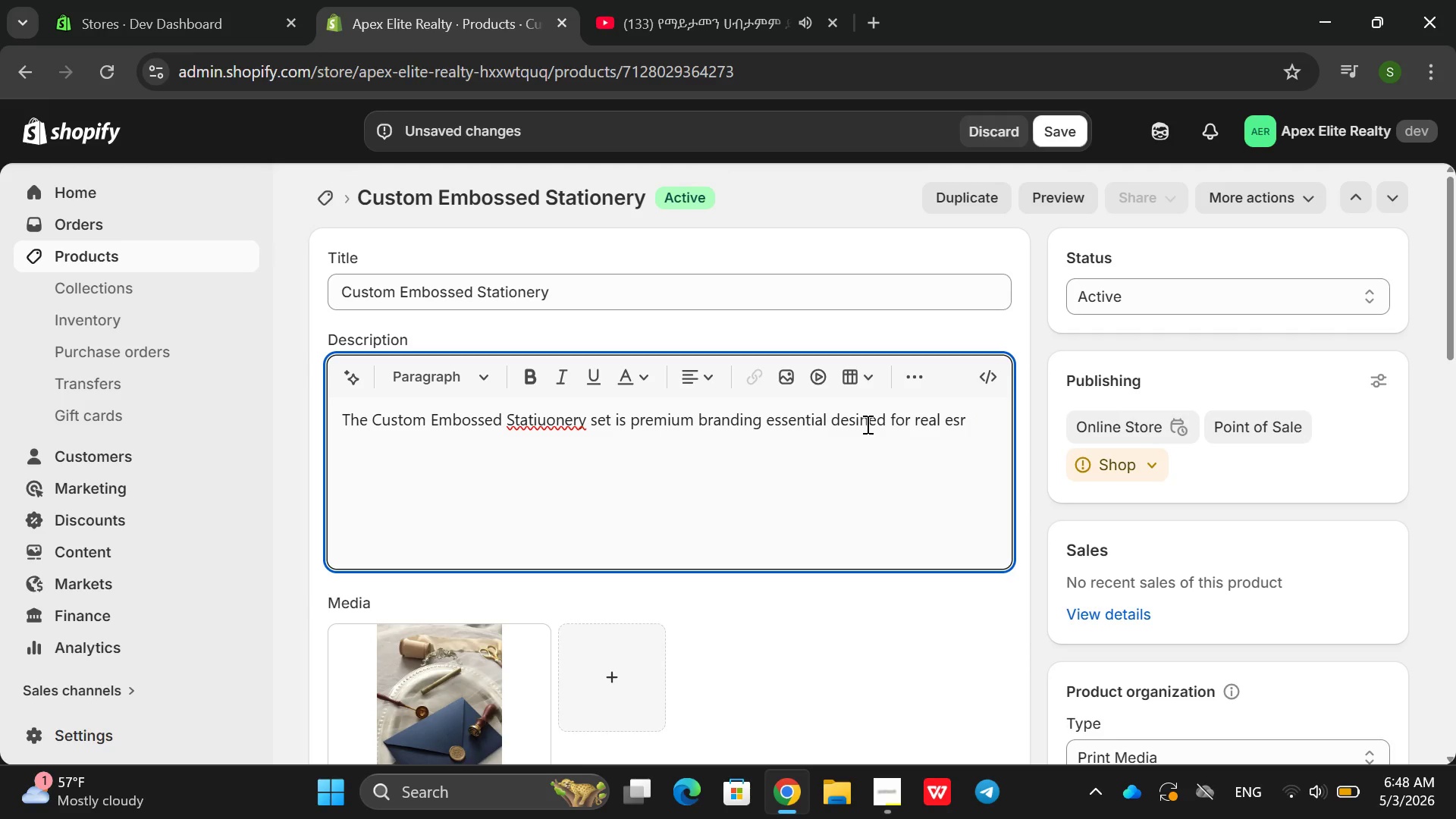 
key(G)
 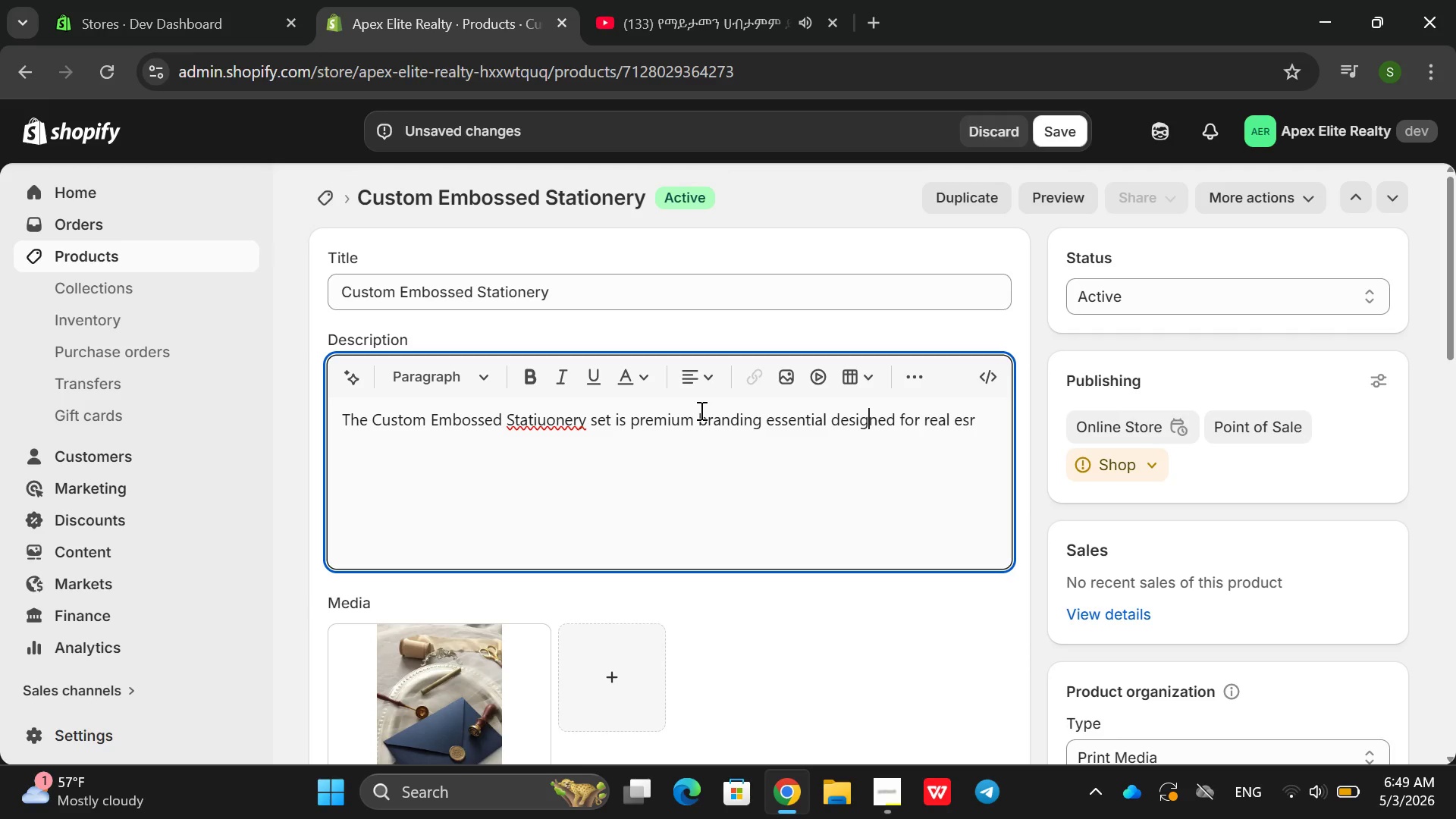 
wait(5.78)
 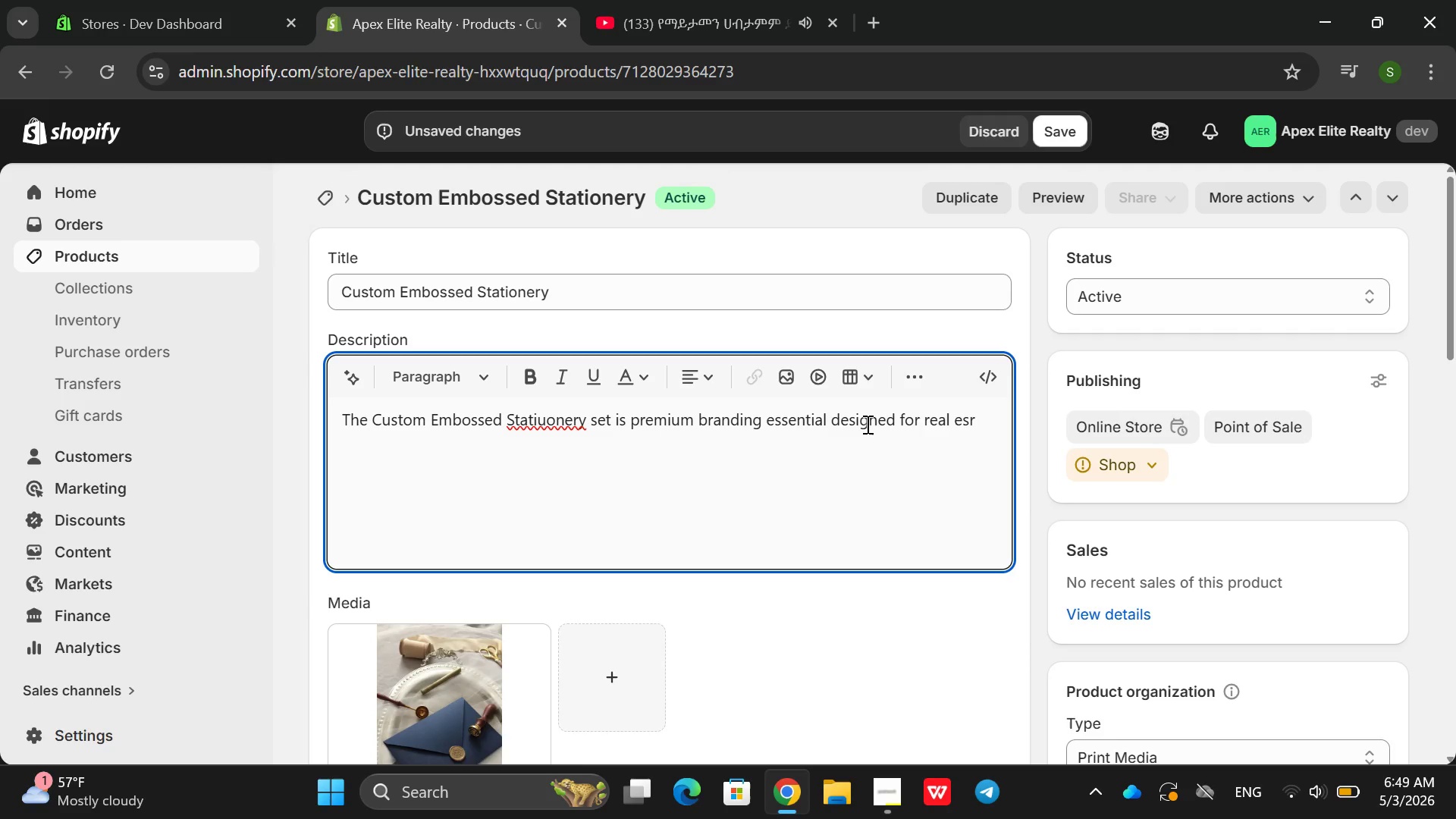 
left_click([548, 426])
 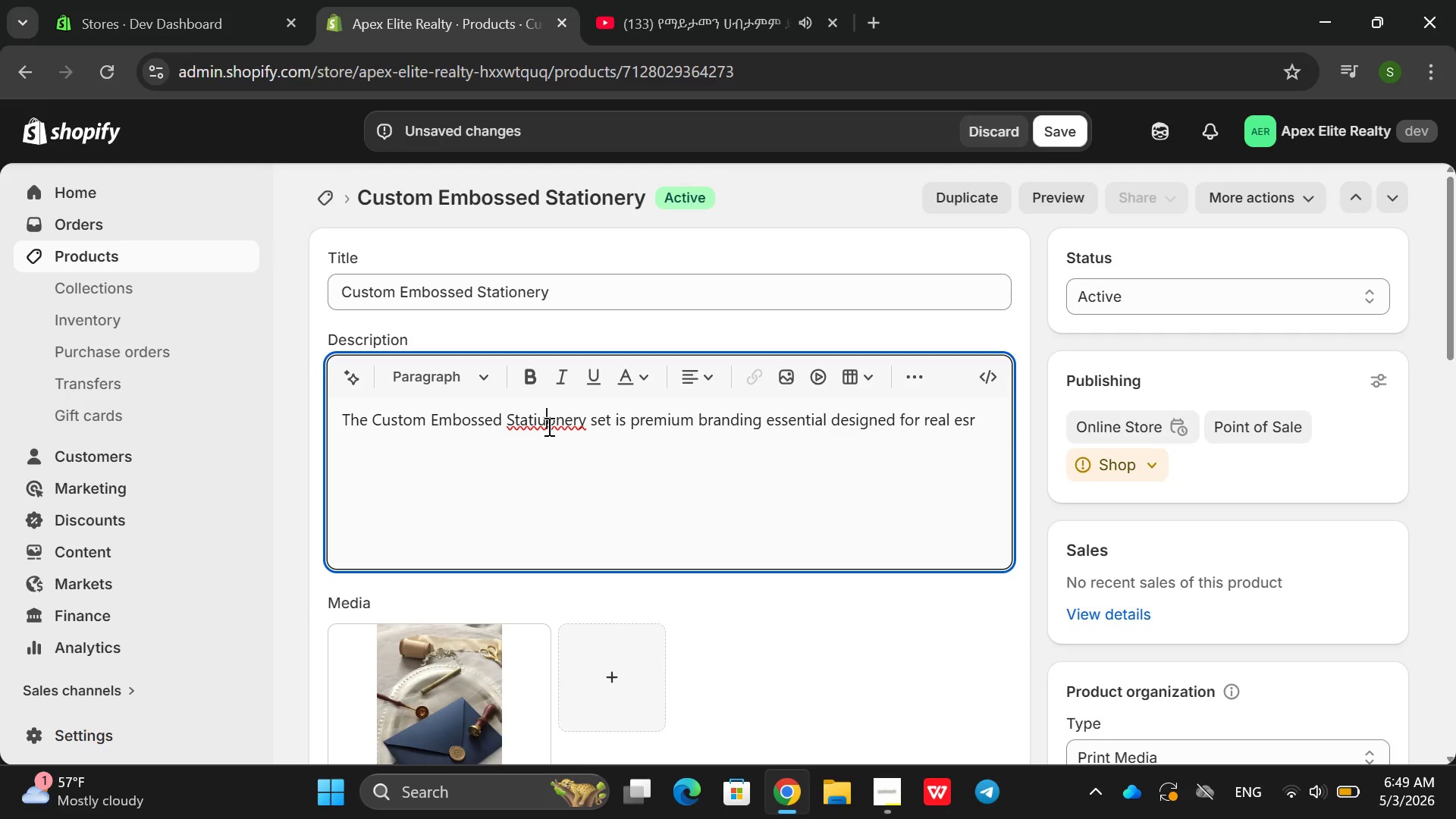 
key(Backspace)
 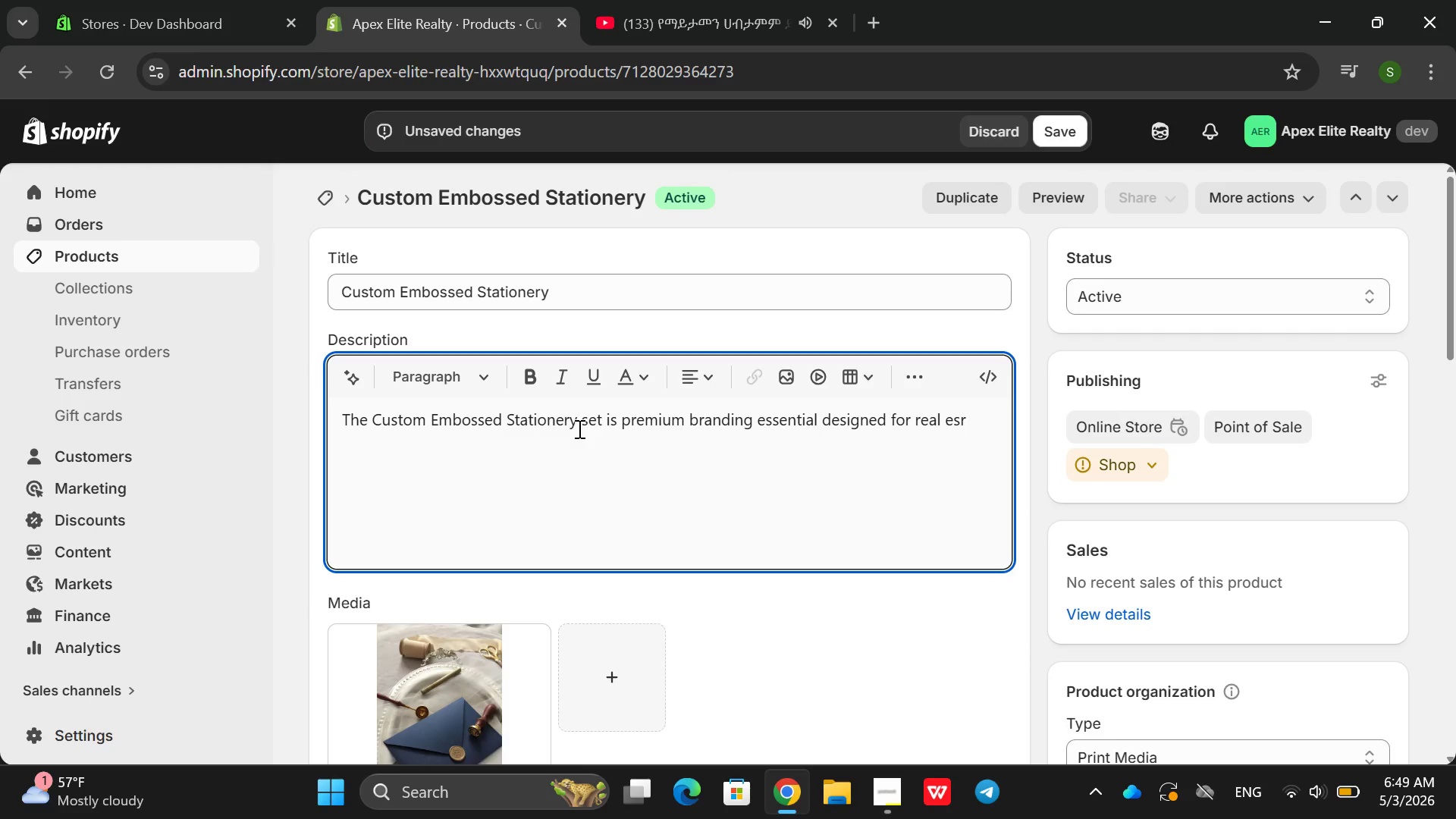 
wait(5.75)
 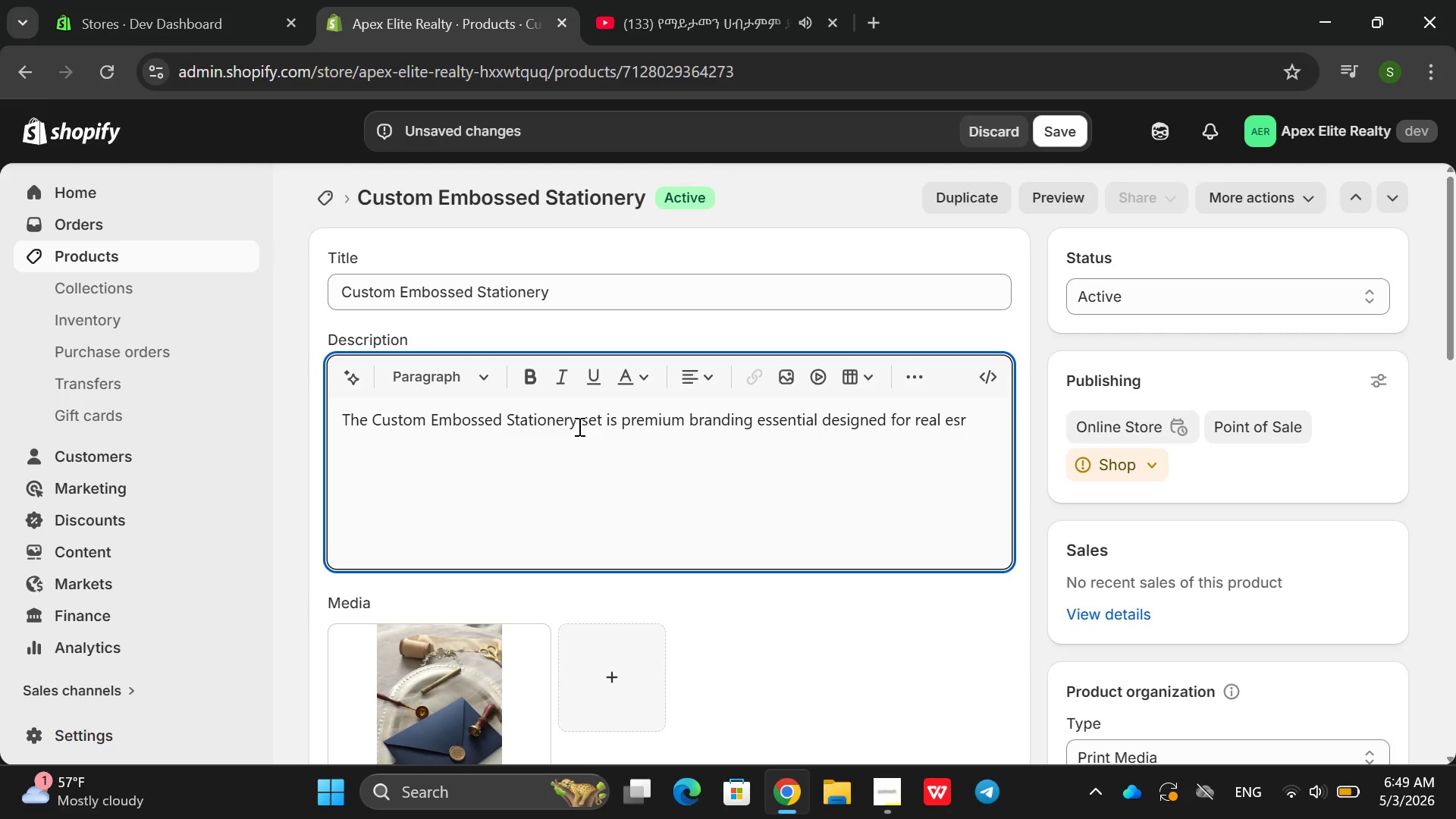 
left_click([596, 459])
 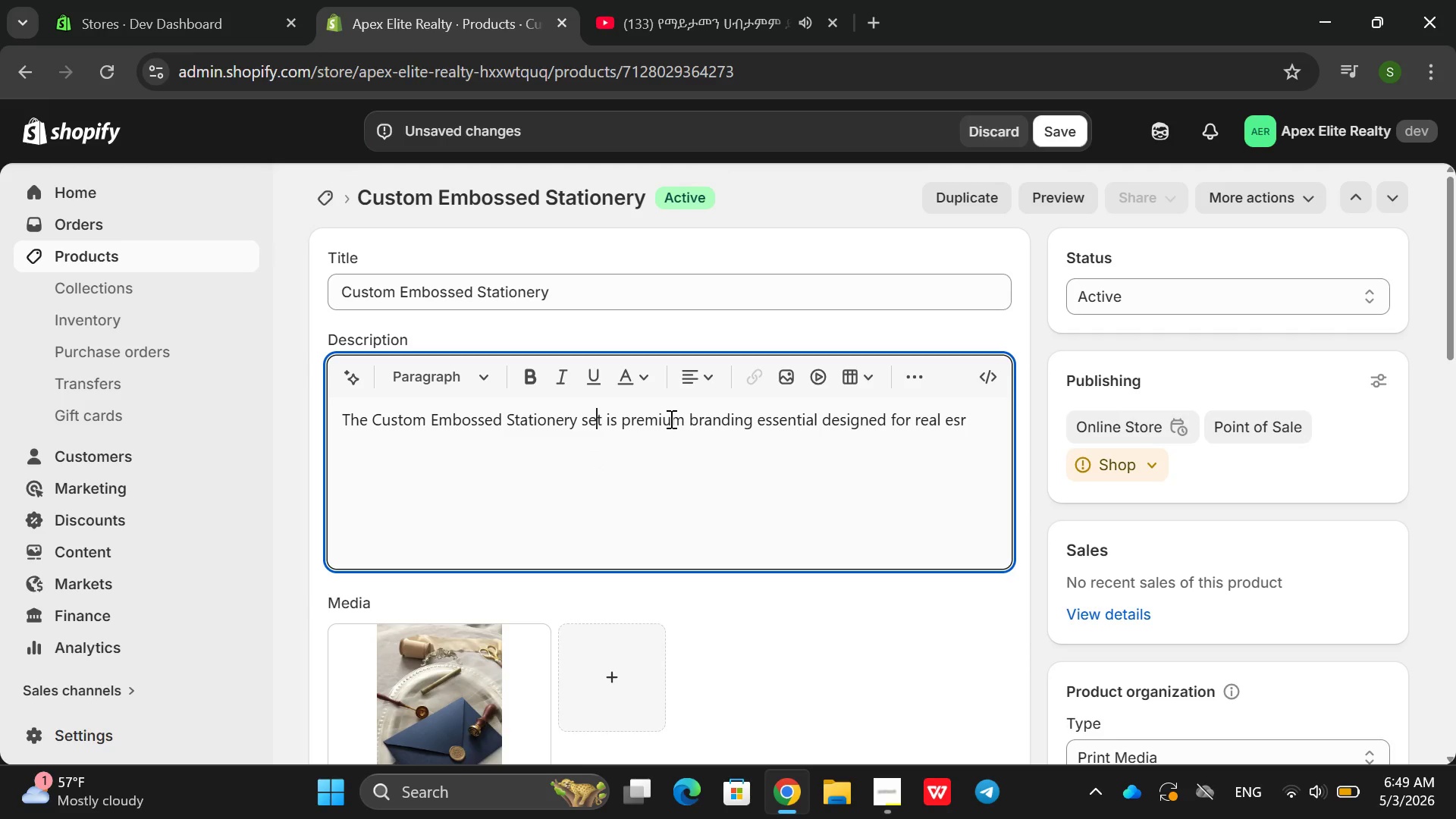 
left_click([670, 419])
 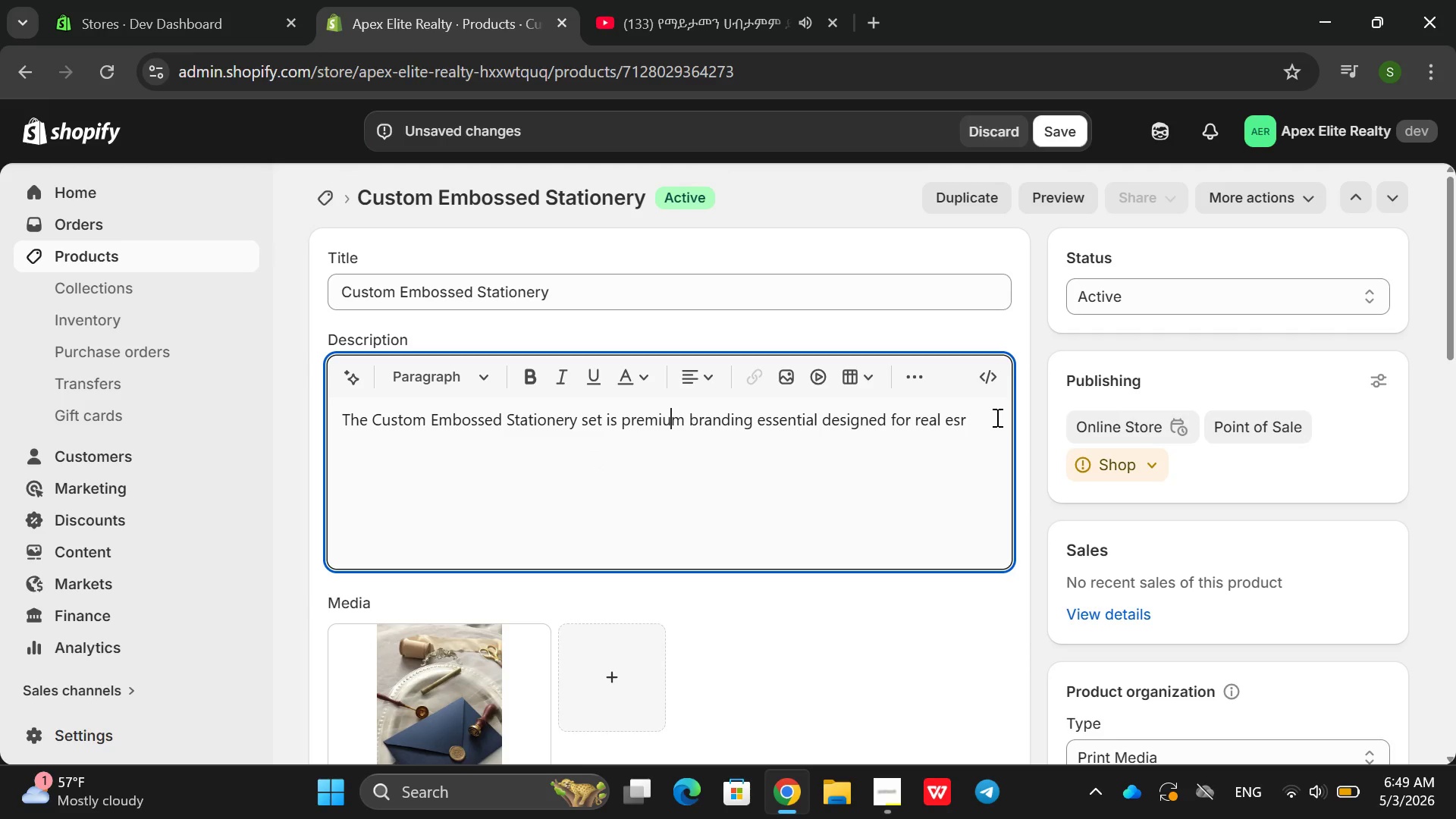 
left_click([994, 419])
 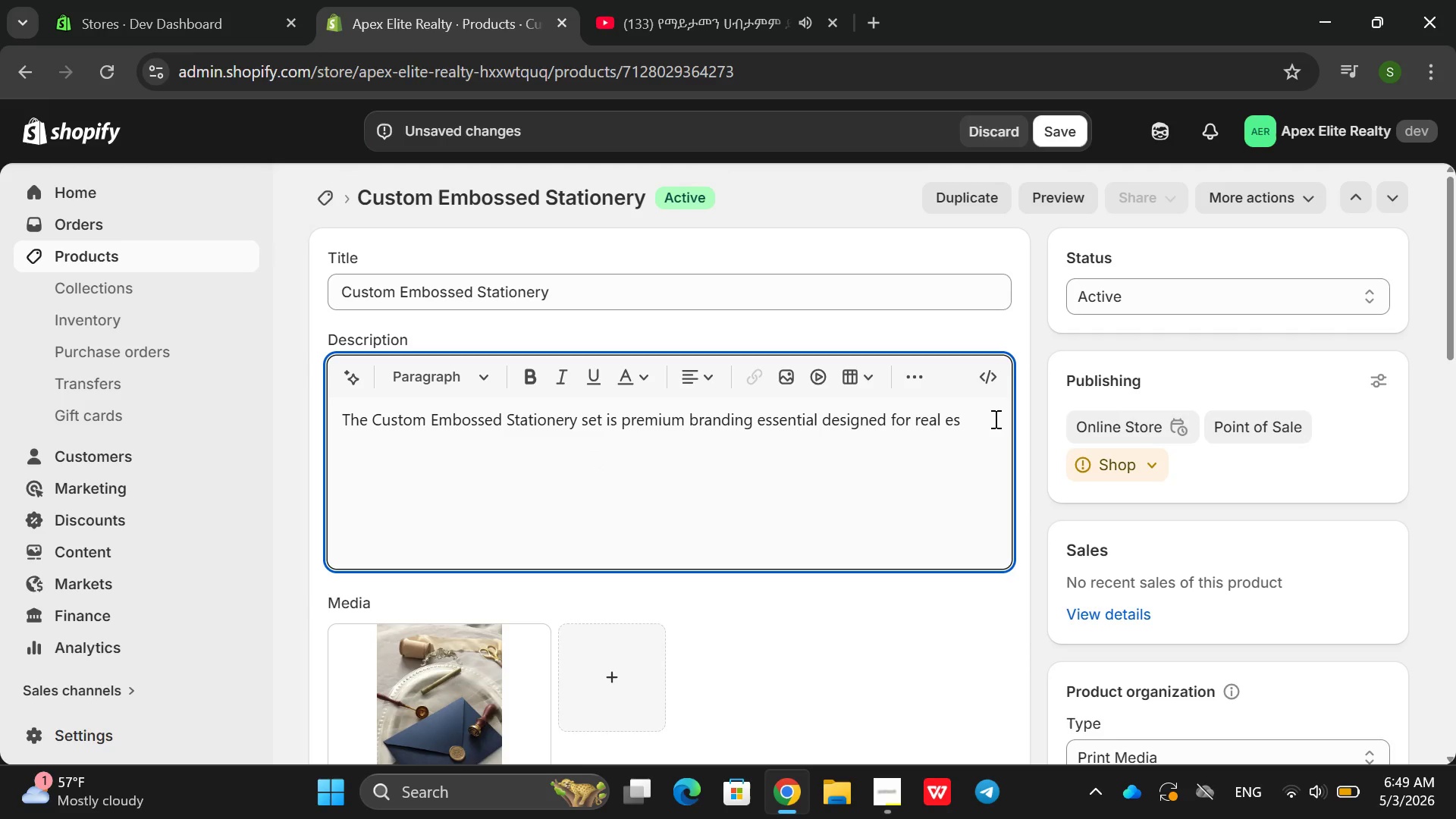 
key(Backspace)
 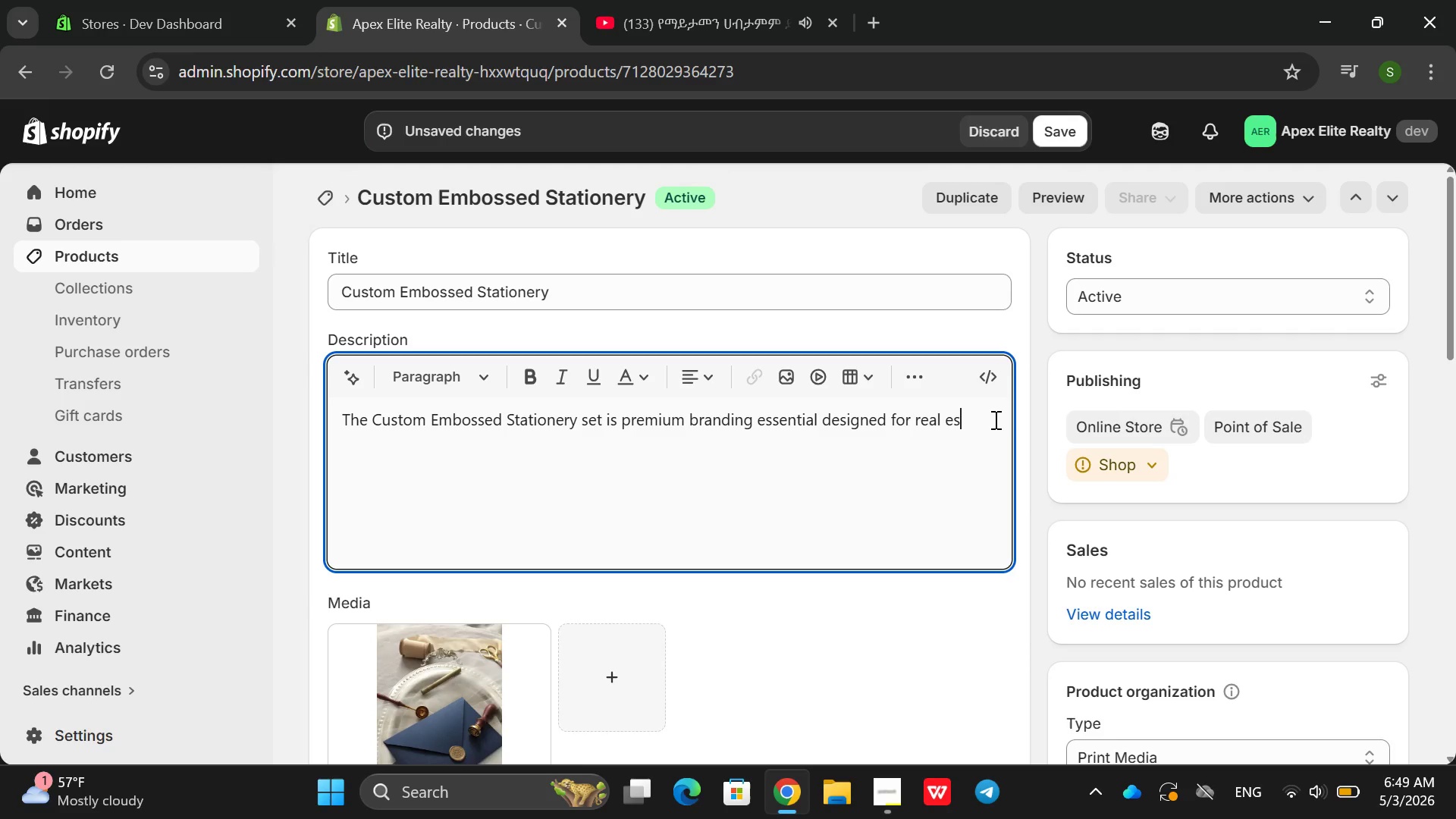 
wait(9.84)
 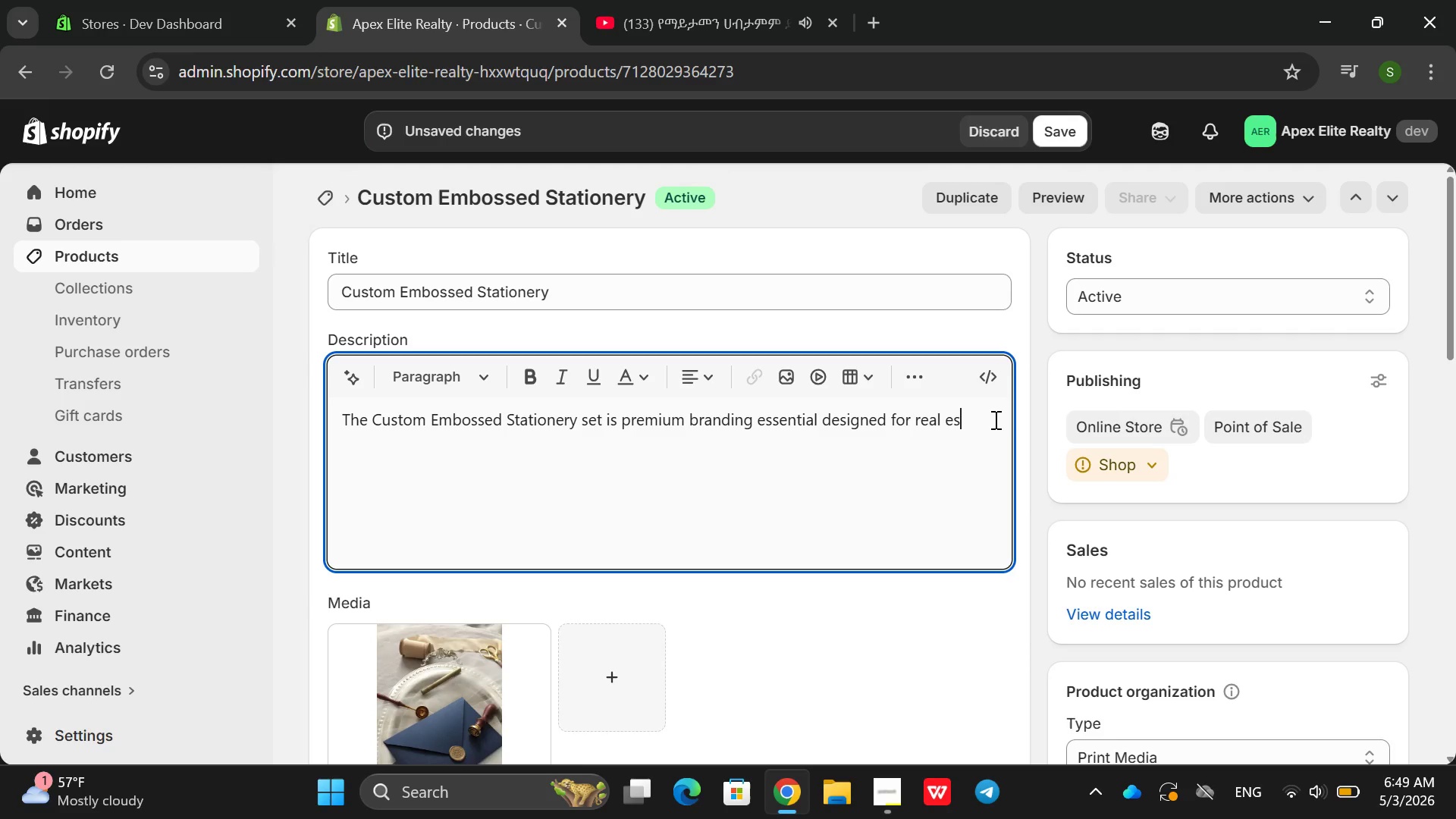 
type(tat ds)
key(Backspace)
type(esigned dfo)
key(Backspace)
key(Backspace)
type(for )
key(Backspace)
key(Backspace)
key(Backspace)
key(Backspace)
type(f)
key(Backspace)
key(Backspace)
type(fore e)
key(Backspace)
key(Backspace)
type(real e)
key(Backspace)
key(Backspace)
key(Backspace)
key(Backspace)
key(Backspace)
key(Backspace)
type( professionals who wnat to eleve)
key(Backspace)
type(ate their bis)
key(Backspace)
key(Backspace)
type(usiness image It enhances commiu)
key(Backspace)
key(Backspace)
 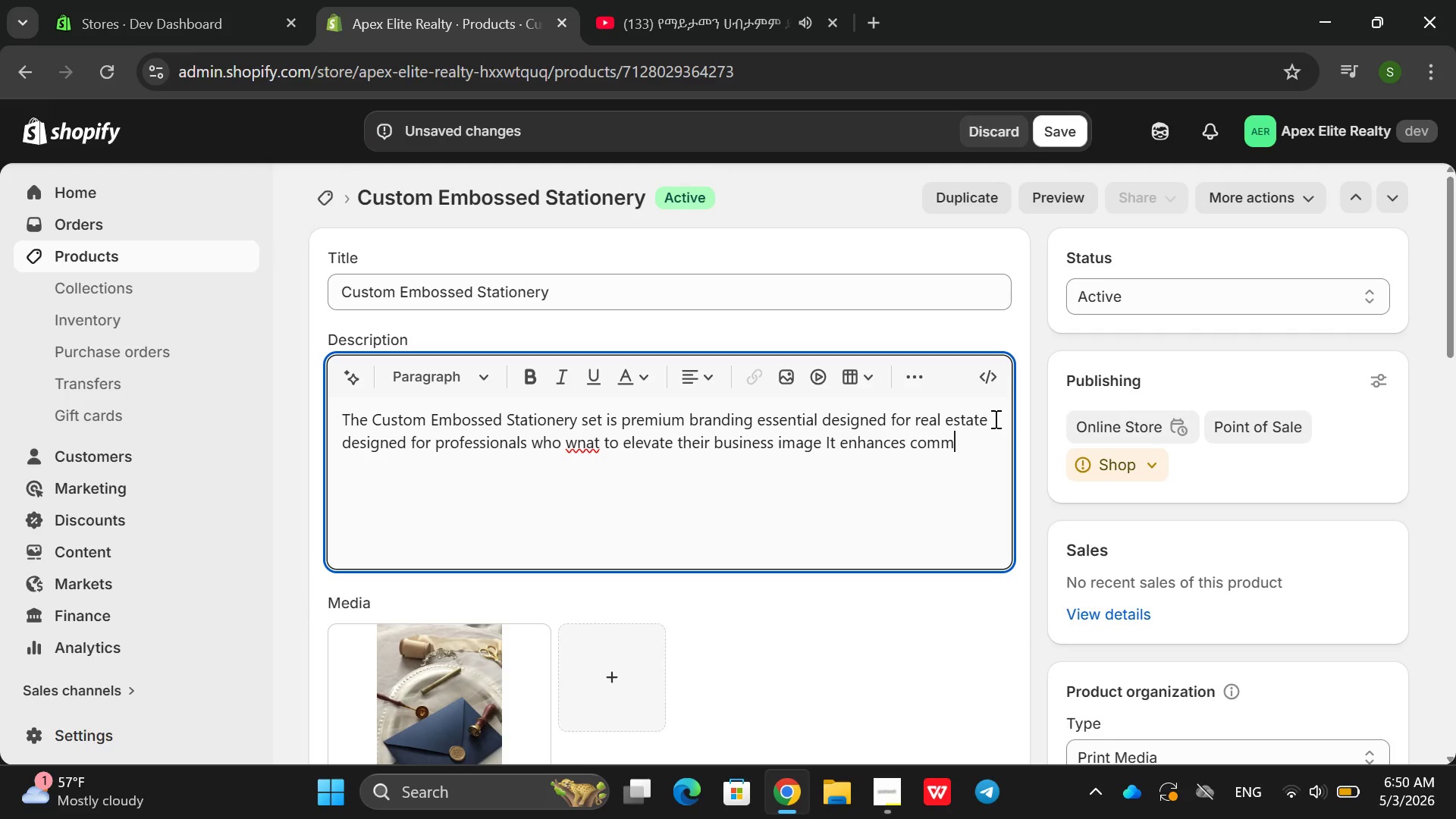 
type(unication materials with a professionalism anf )
key(Backspace)
key(Backspace)
type(d trust .)
 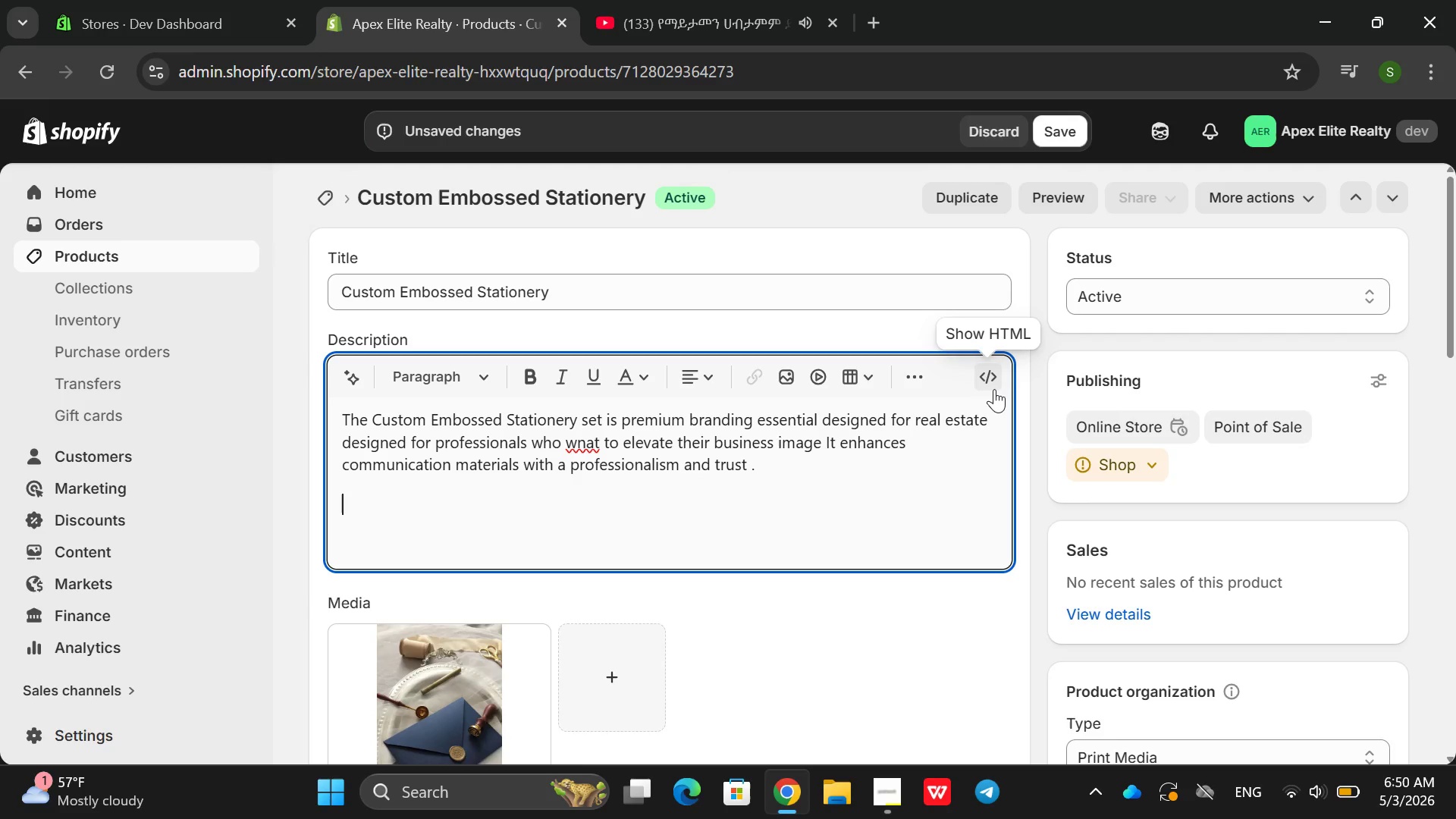 
key(Enter)
 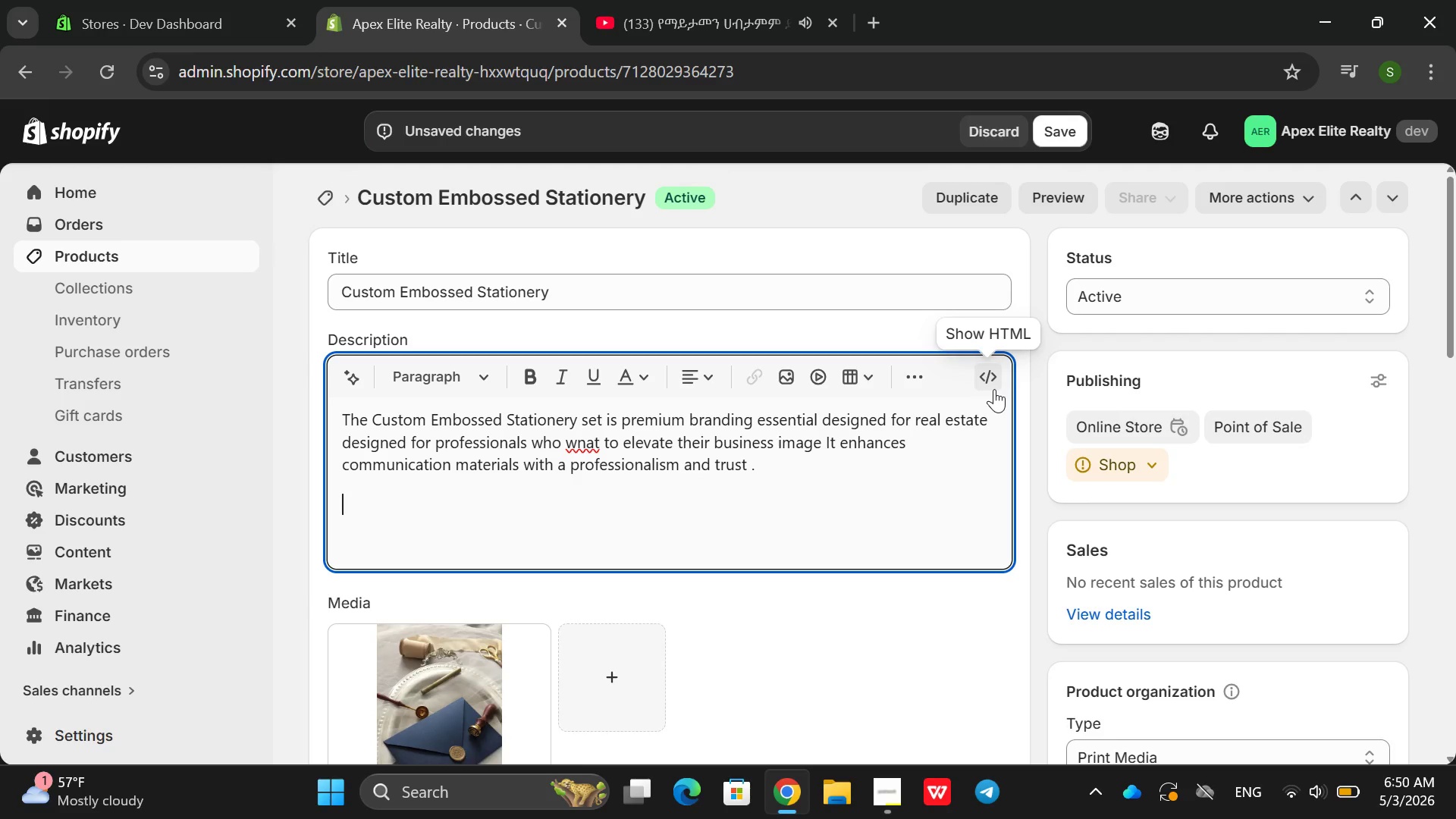 
type(Each stato)
key(Backspace)
type(ionery set incldes)
key(Backspace)
key(Backspace)
key(Backspace)
key(Backspace)
type(ludes custome)
key(Backspace)
type(-desgi)
key(Backspace)
key(Backspace)
type(igned letterhead )
key(Backspace)
type(s , envelopes and ddbranded wot)
key(Backspace)
key(Backspace)
type(rt)
key(Backspace)
type(iting materials featuriing m)
key(Backspace)
type(e)
key(Backspace)
key(Backspace)
key(Backspace)
key(Backspace)
key(Backspace)
type(ng emboss)
key(Backspace)
type(e)
key(Backspace)
type(e)
key(Backspace)
type(sed detailig)
key(Backspace)
type(ng and premium paper communication and bus)
key(Backspace)
key(Backspace)
type(siness coreer)
key(Backspace)
key(Backspace)
key(Backspace)
type(responence. )
 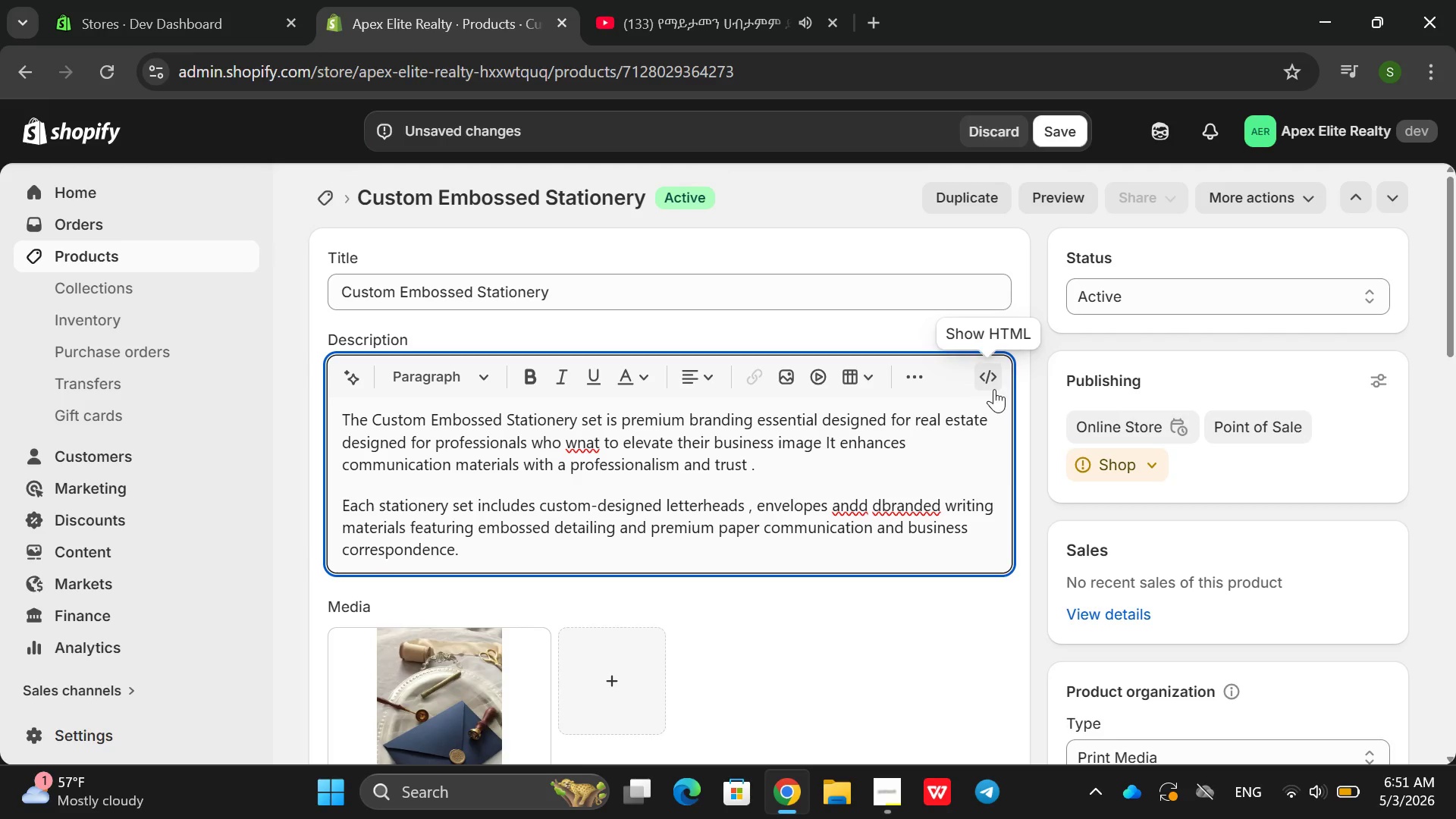 
left_click([597, 444])
 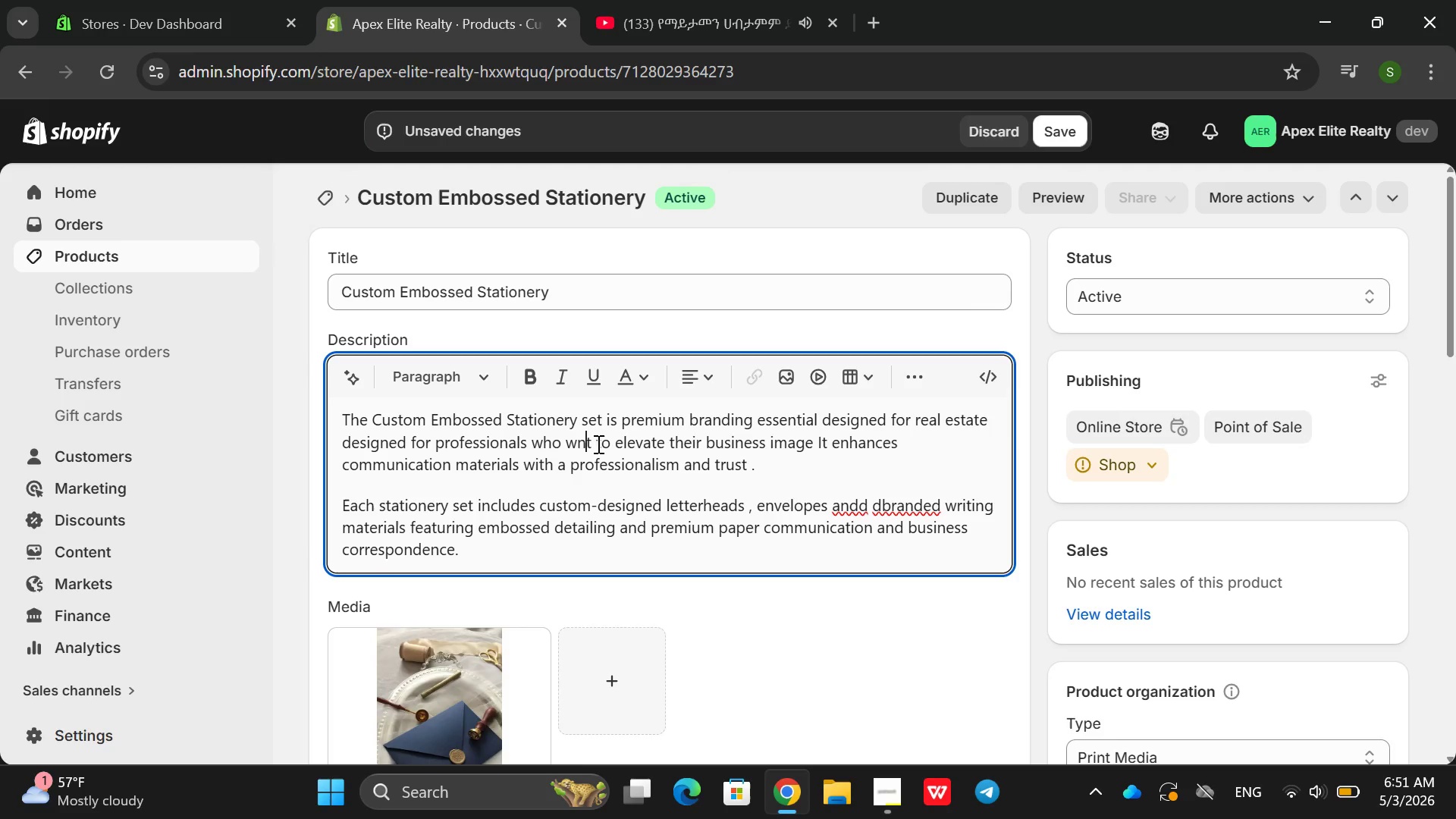 
key(Backspace)
key(Backspace)
type(an)
 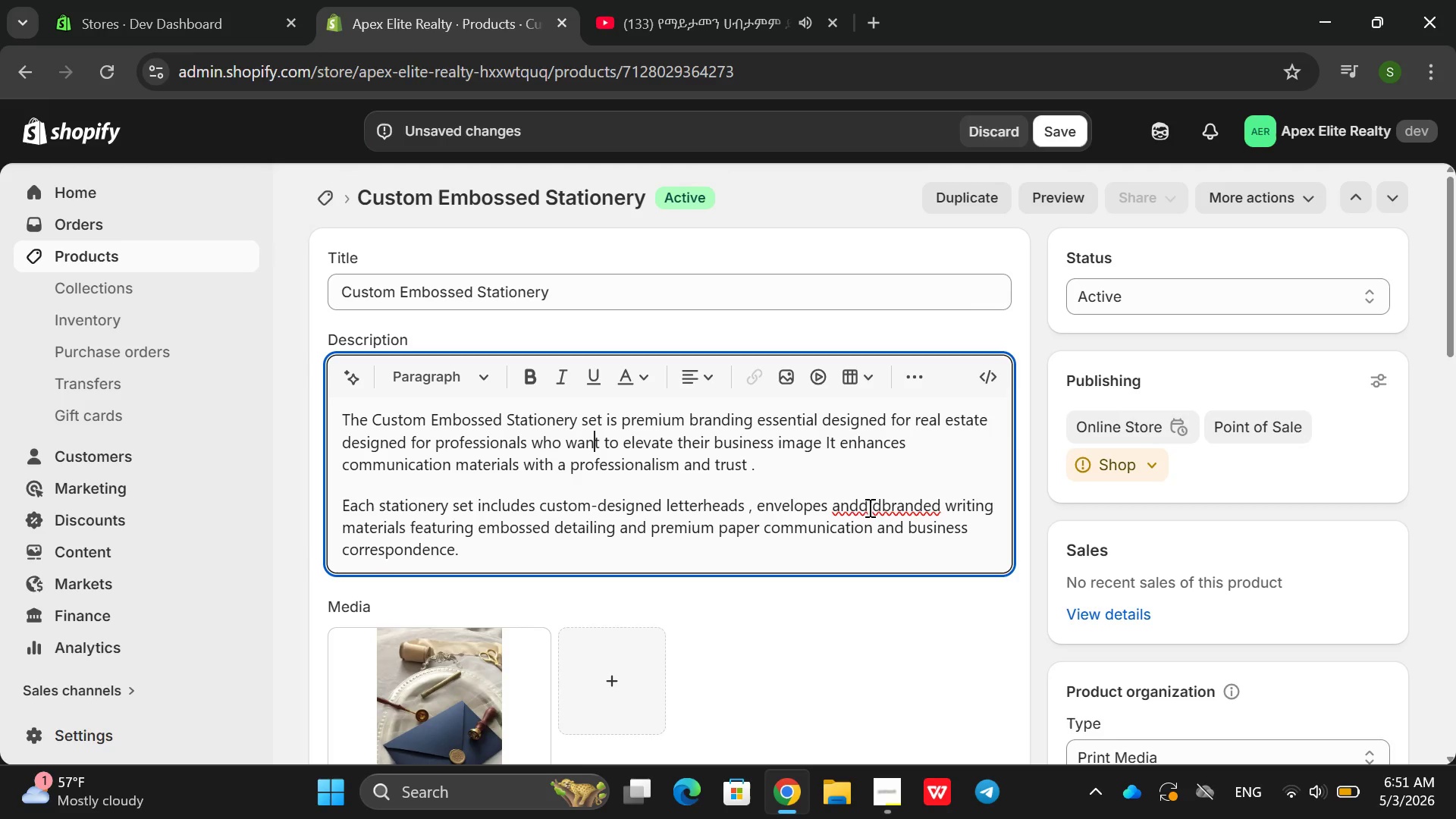 
left_click([858, 507])
 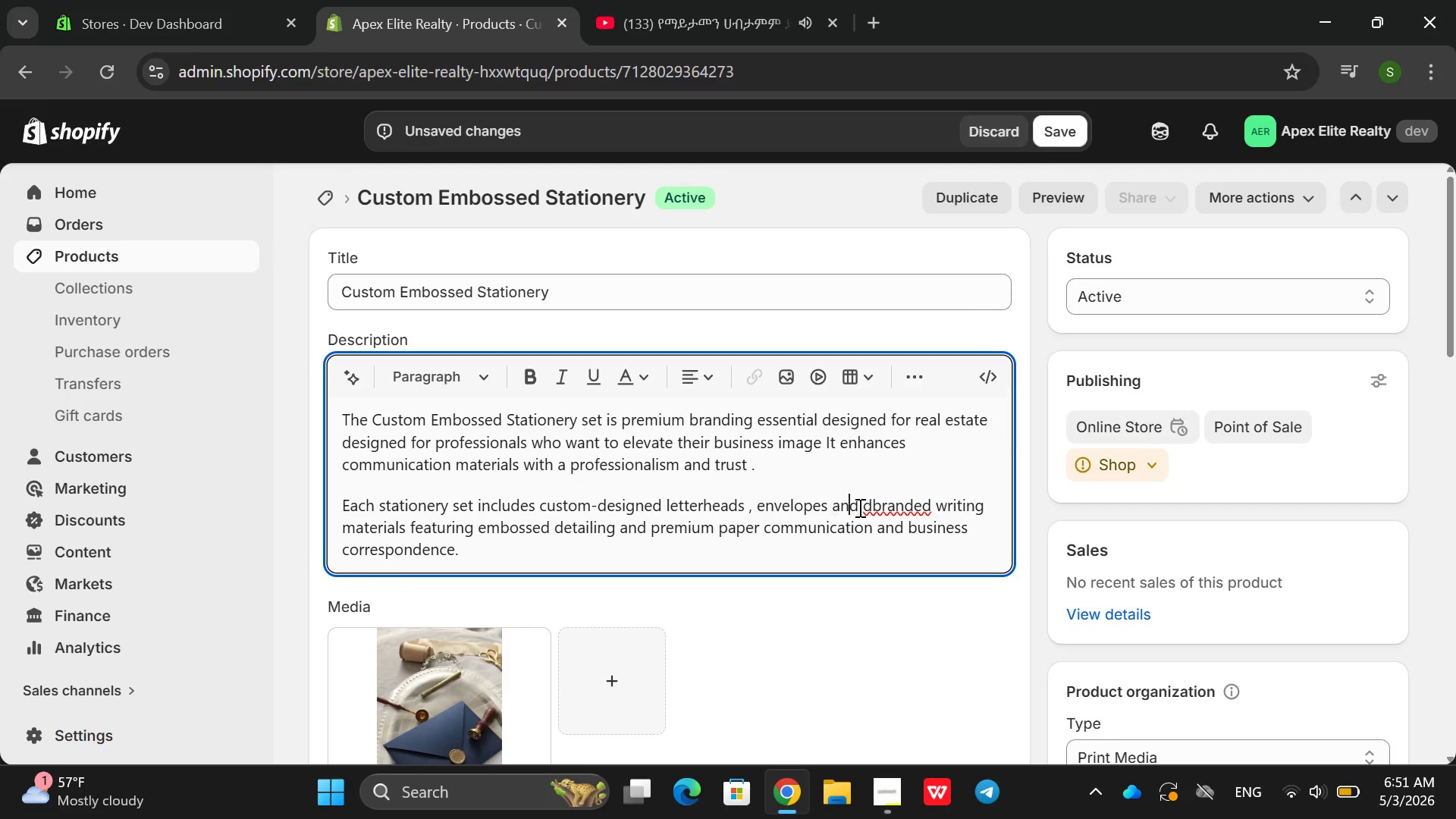 
key(Backspace)
 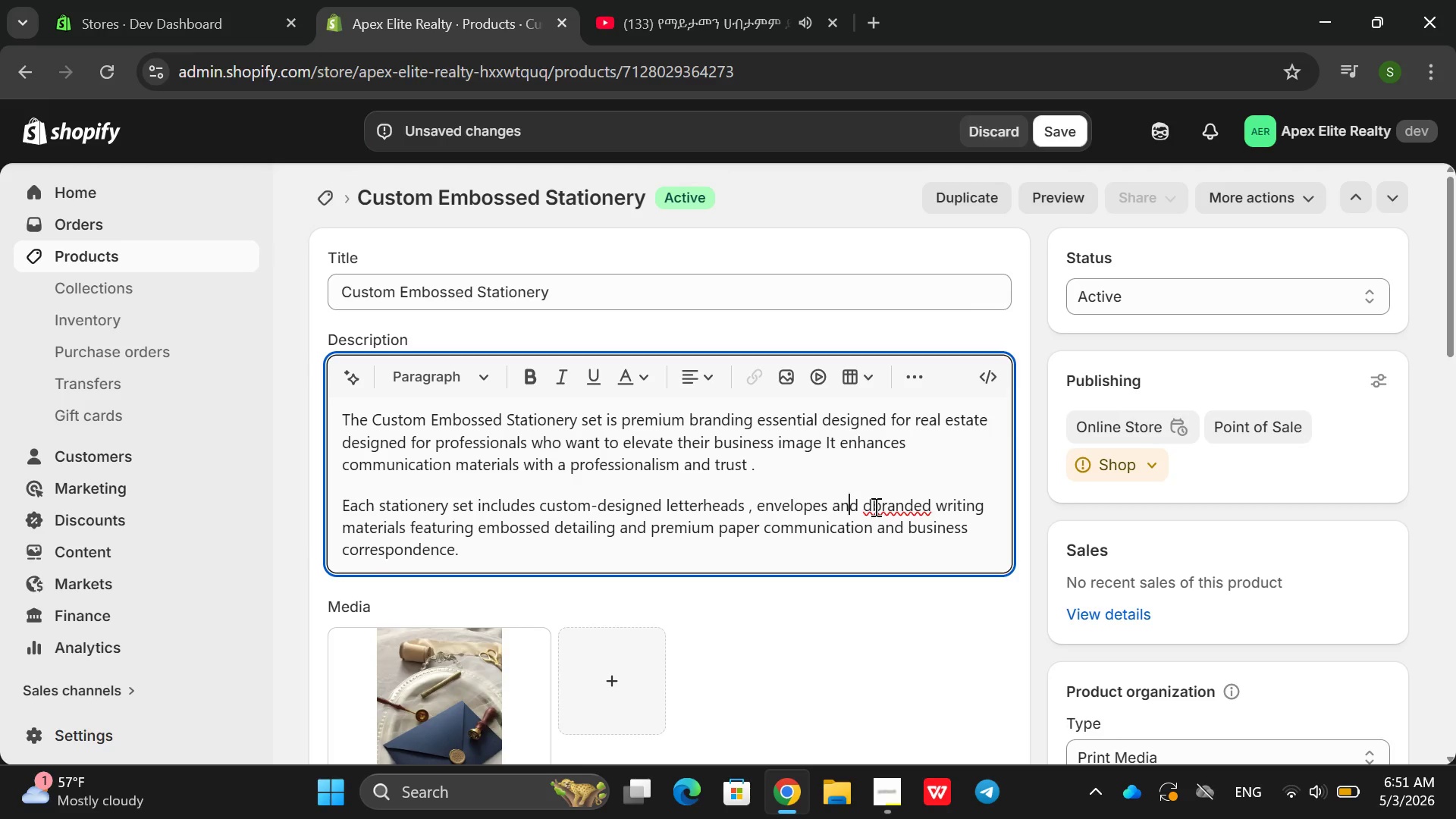 
left_click([874, 507])
 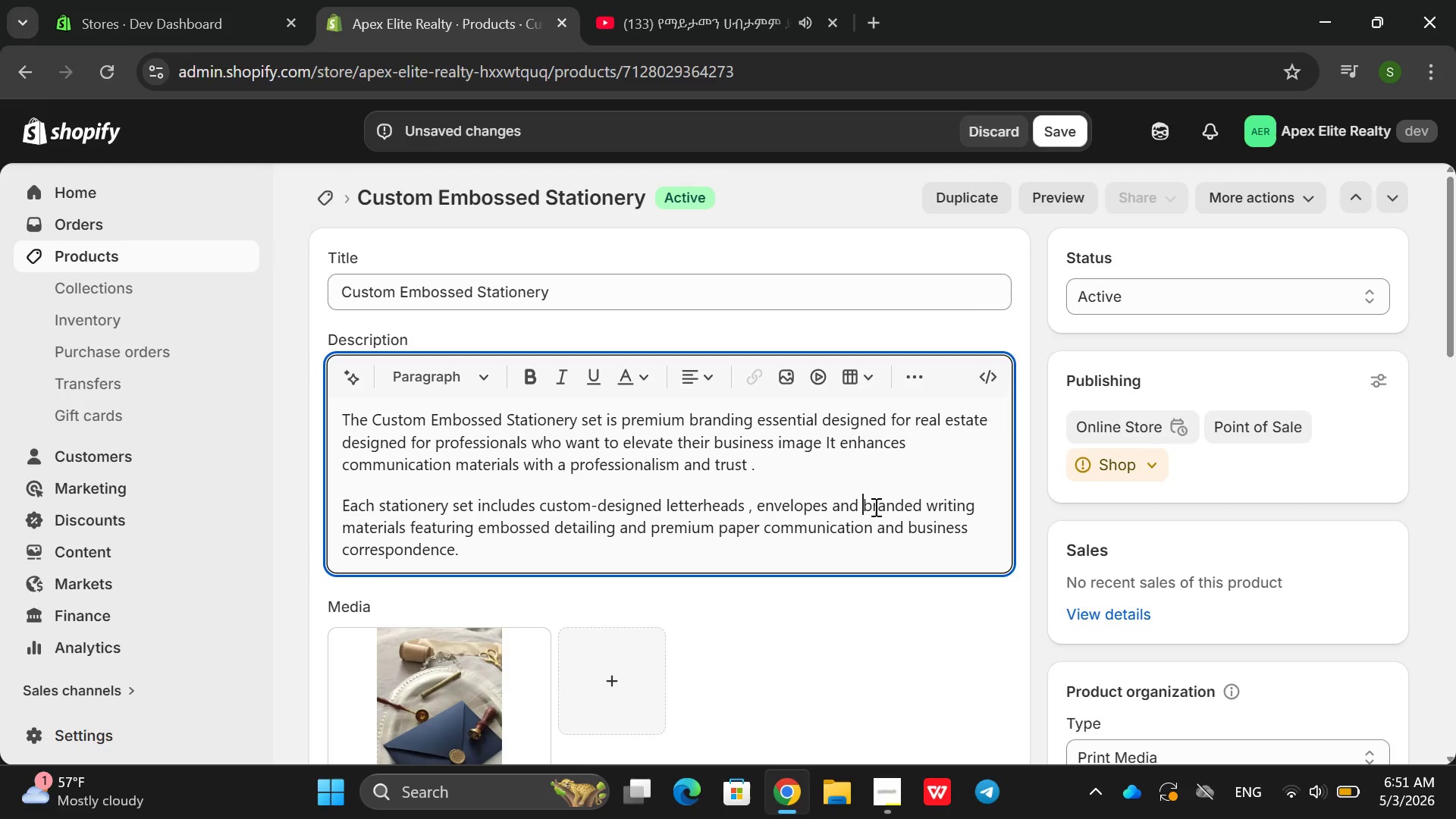 
key(Backspace)
 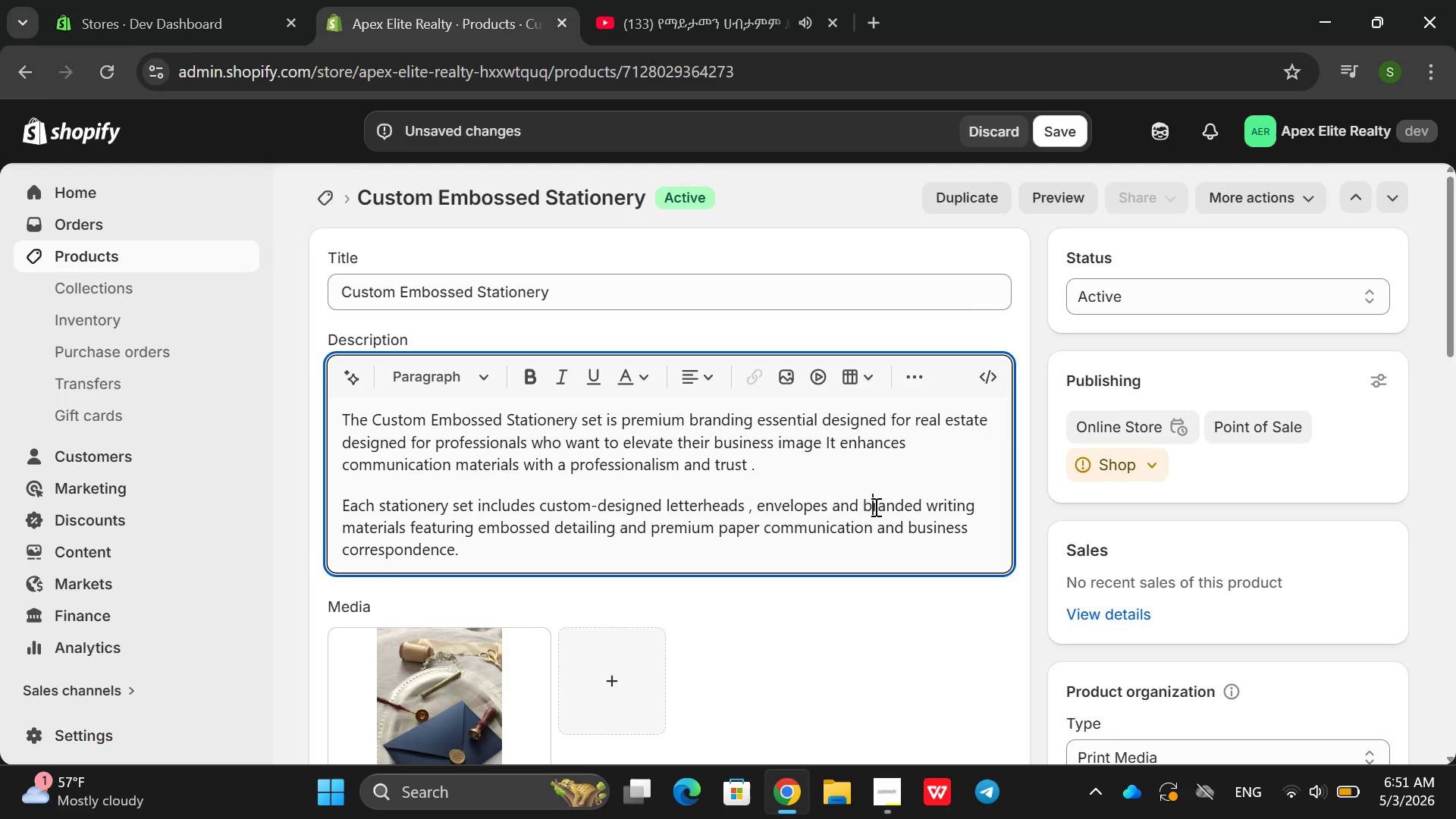 
left_click_drag(start_coordinate=[874, 507], to_coordinate=[621, 541])
 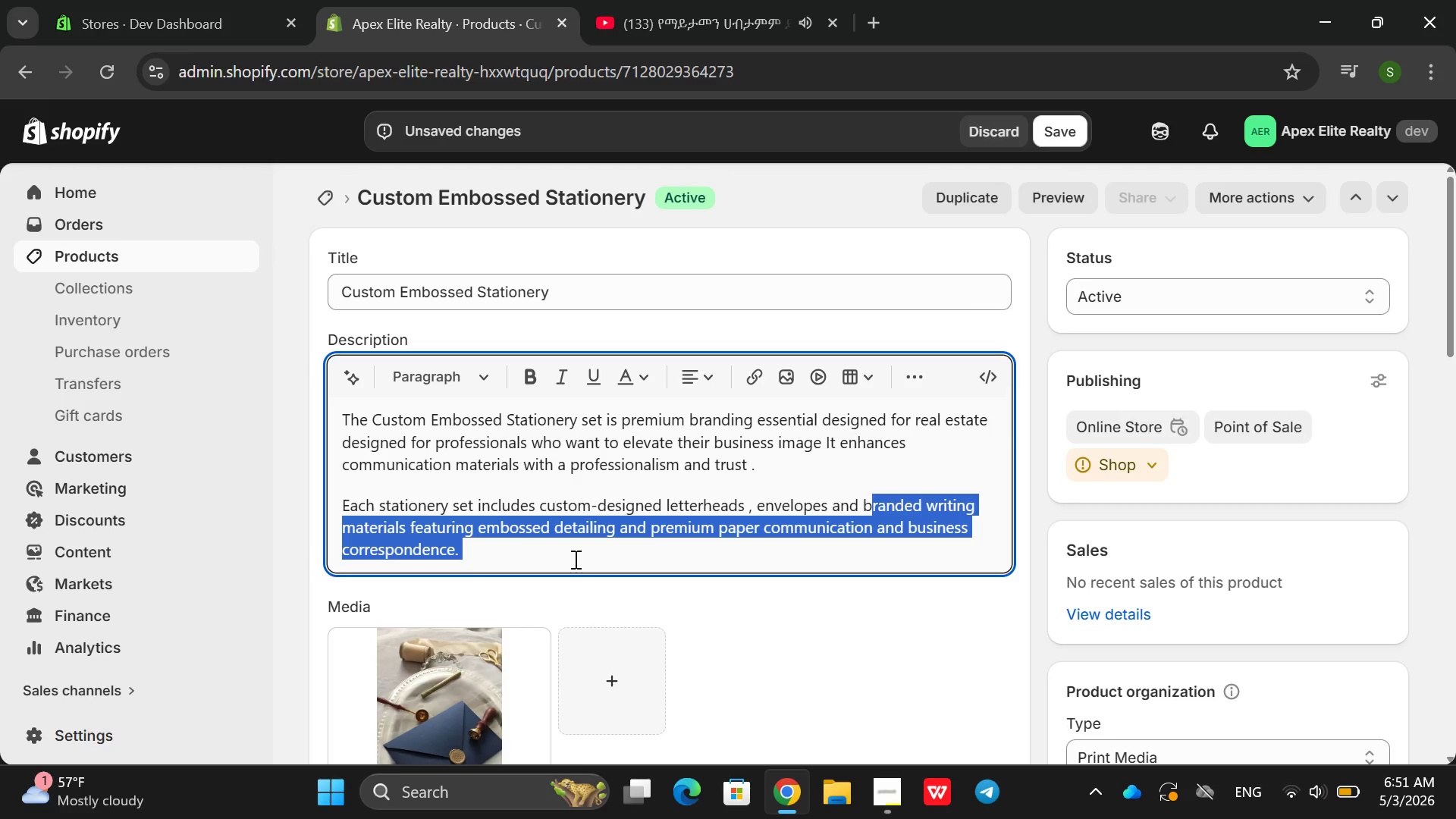 
left_click([574, 559])
 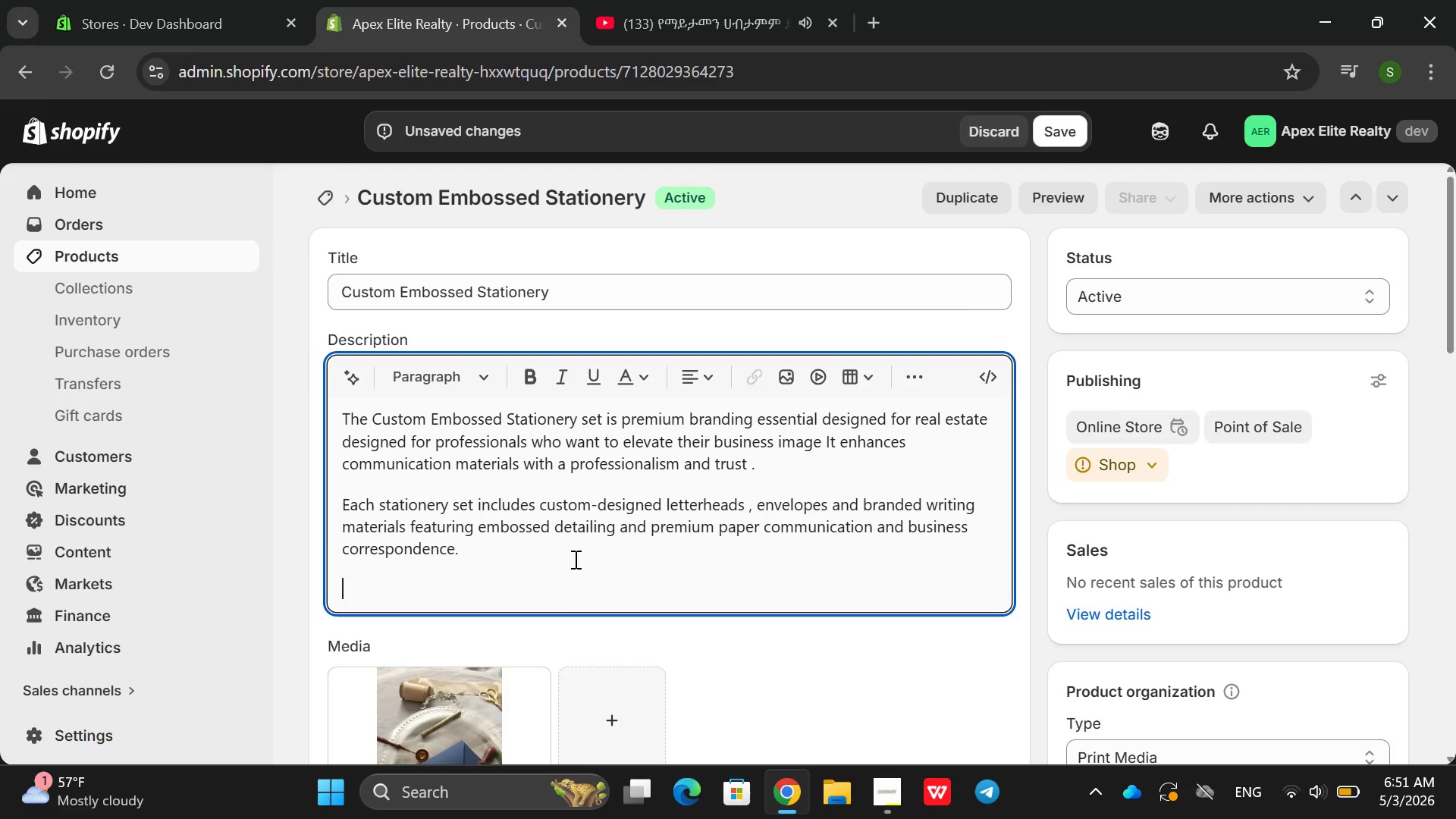 
key(Enter)
 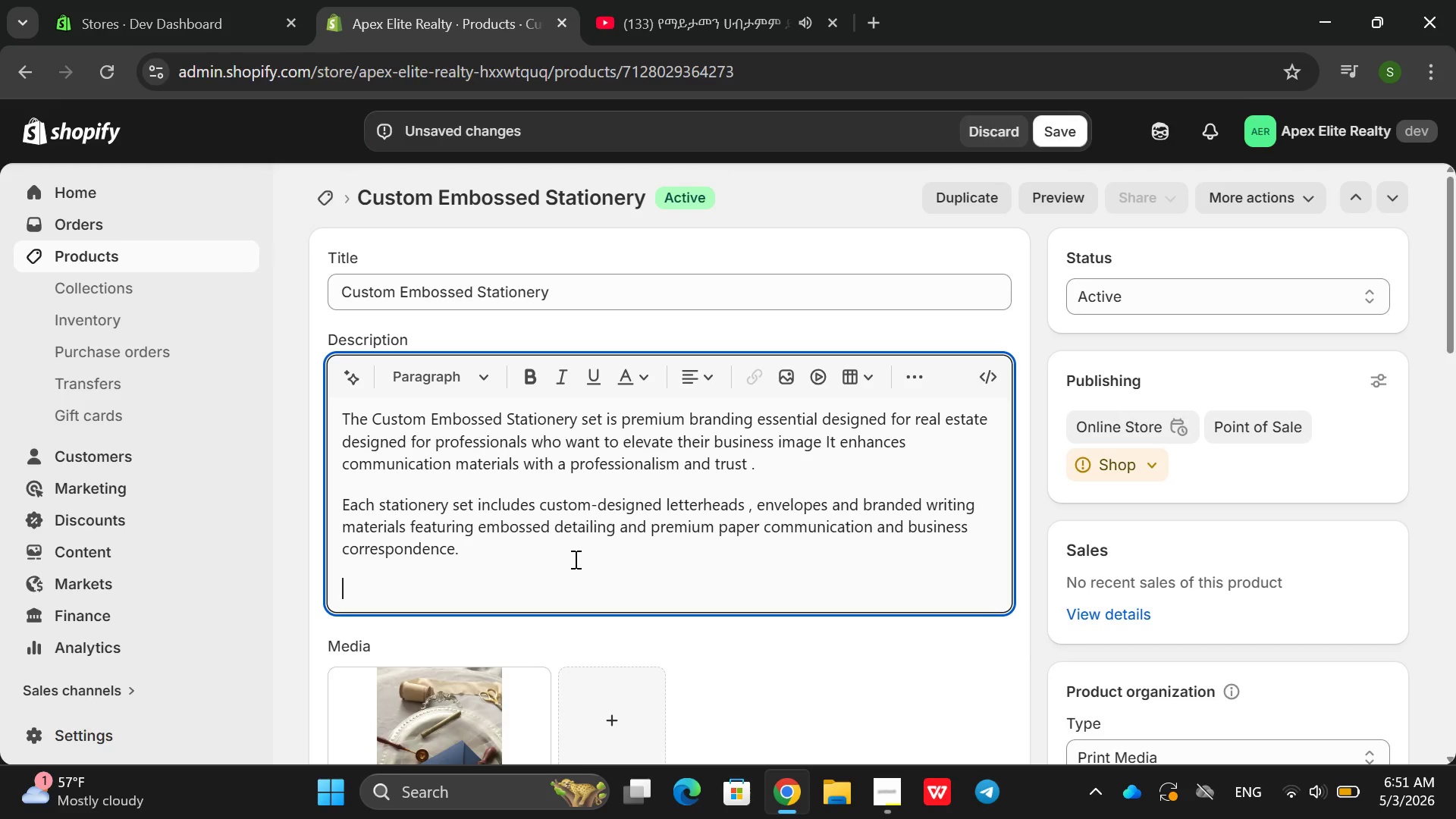 
type(The silver tir includes sr)
key(Backspace)
type(tandard brna)
key(Backspace)
key(Backspace)
key(Backspace)
type(randed stationery with clean professional design and ab)
key(Backspace)
key(Backspace)
type(bac)
key(Backspace)
type(sic cusi)
key(Backspace)
type(omizrt)
key(Backspace)
key(Backspace)
type(ation )
key(Backspace)
type(. )
 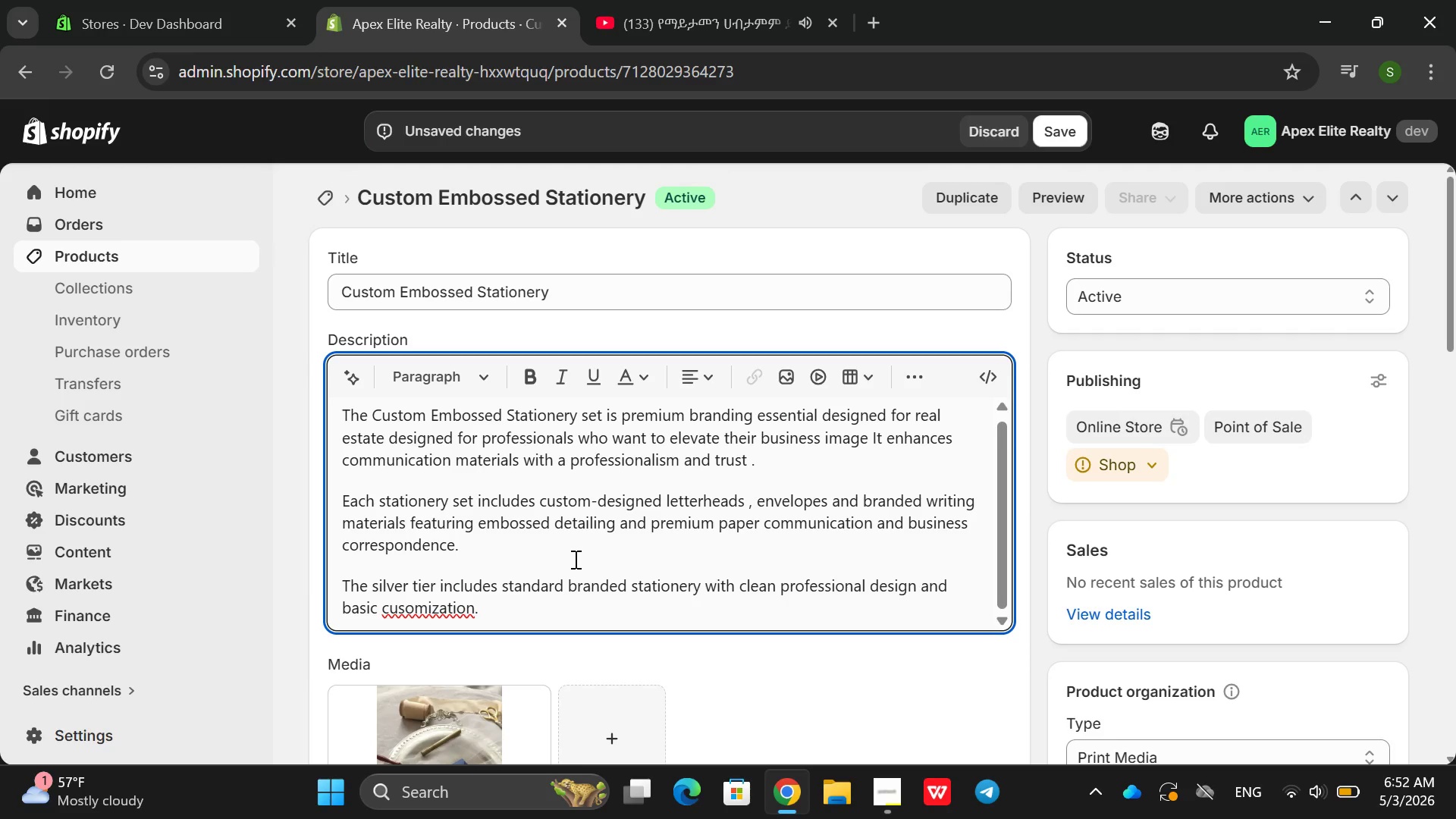 
wait(9.02)
 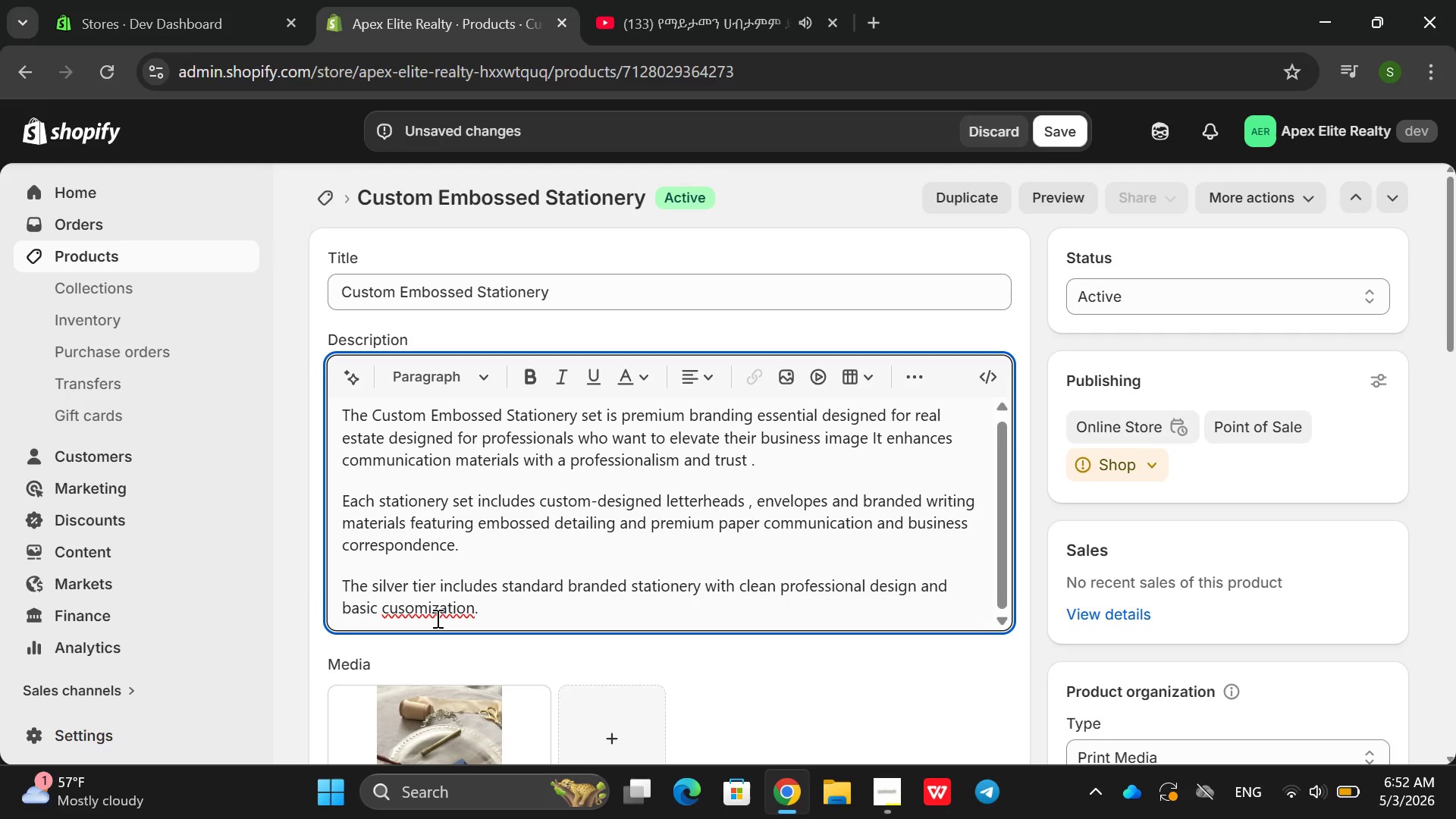 
left_click([412, 608])
 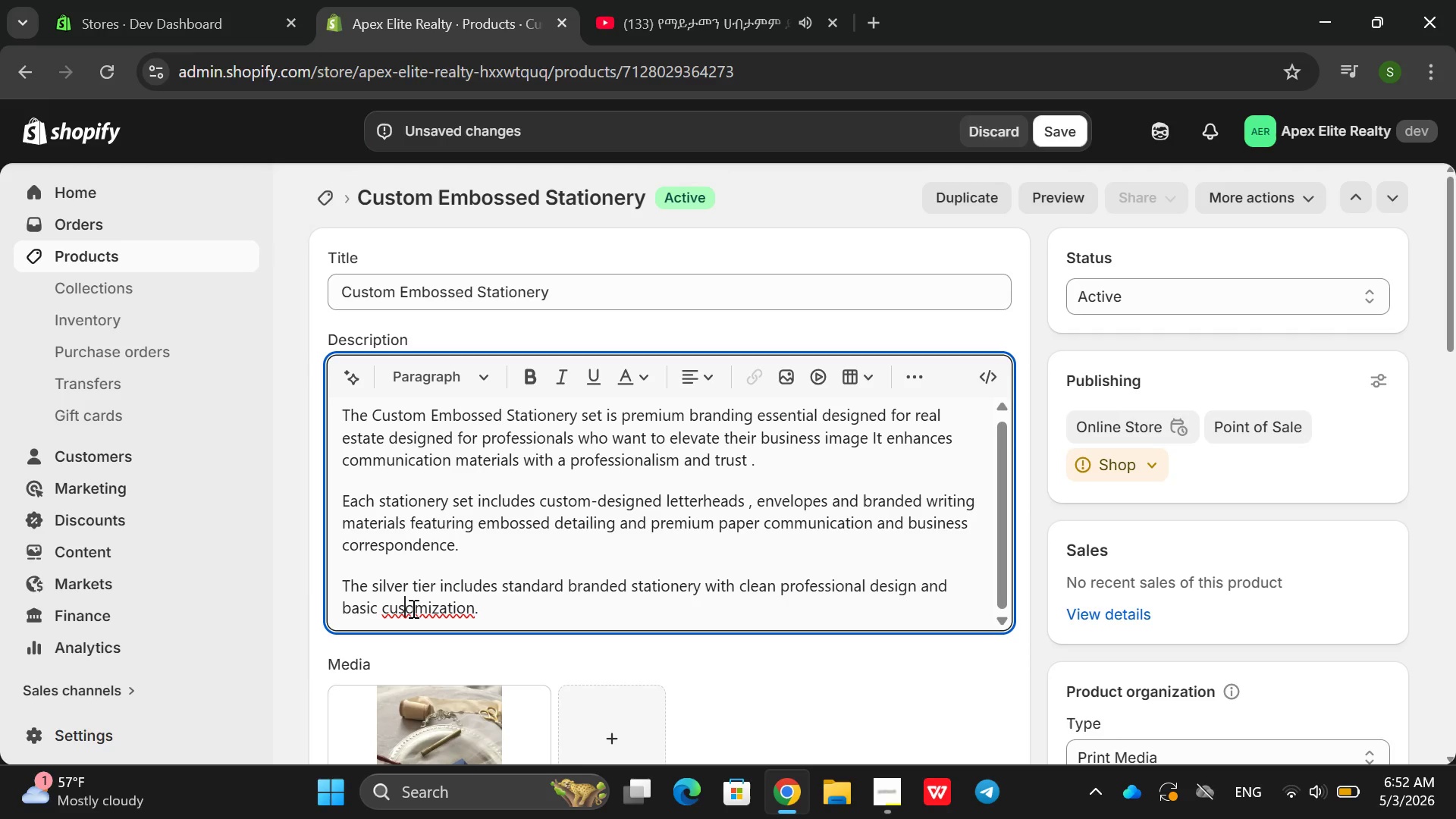 
key(ArrowLeft)
 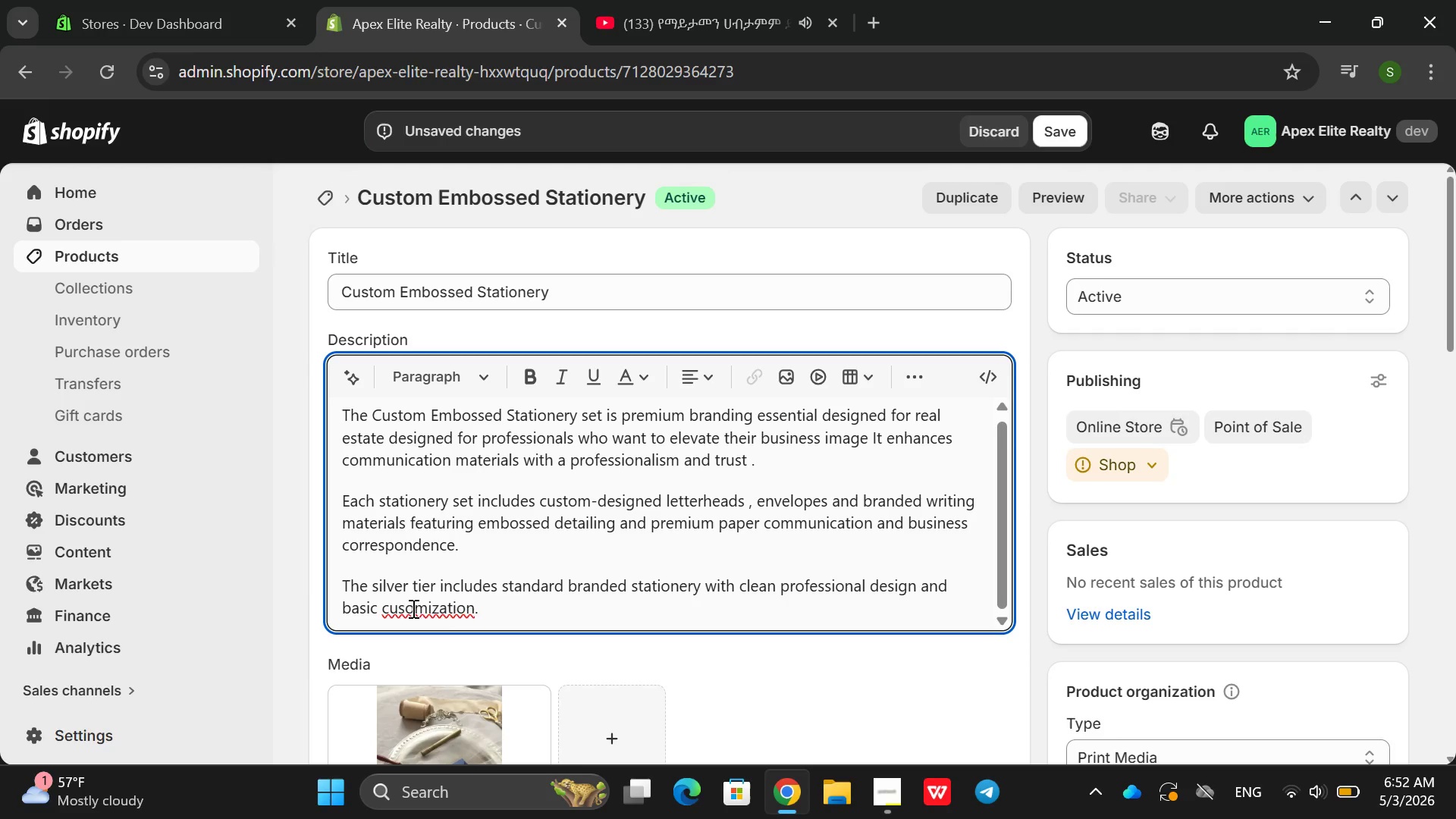 
key(T)
 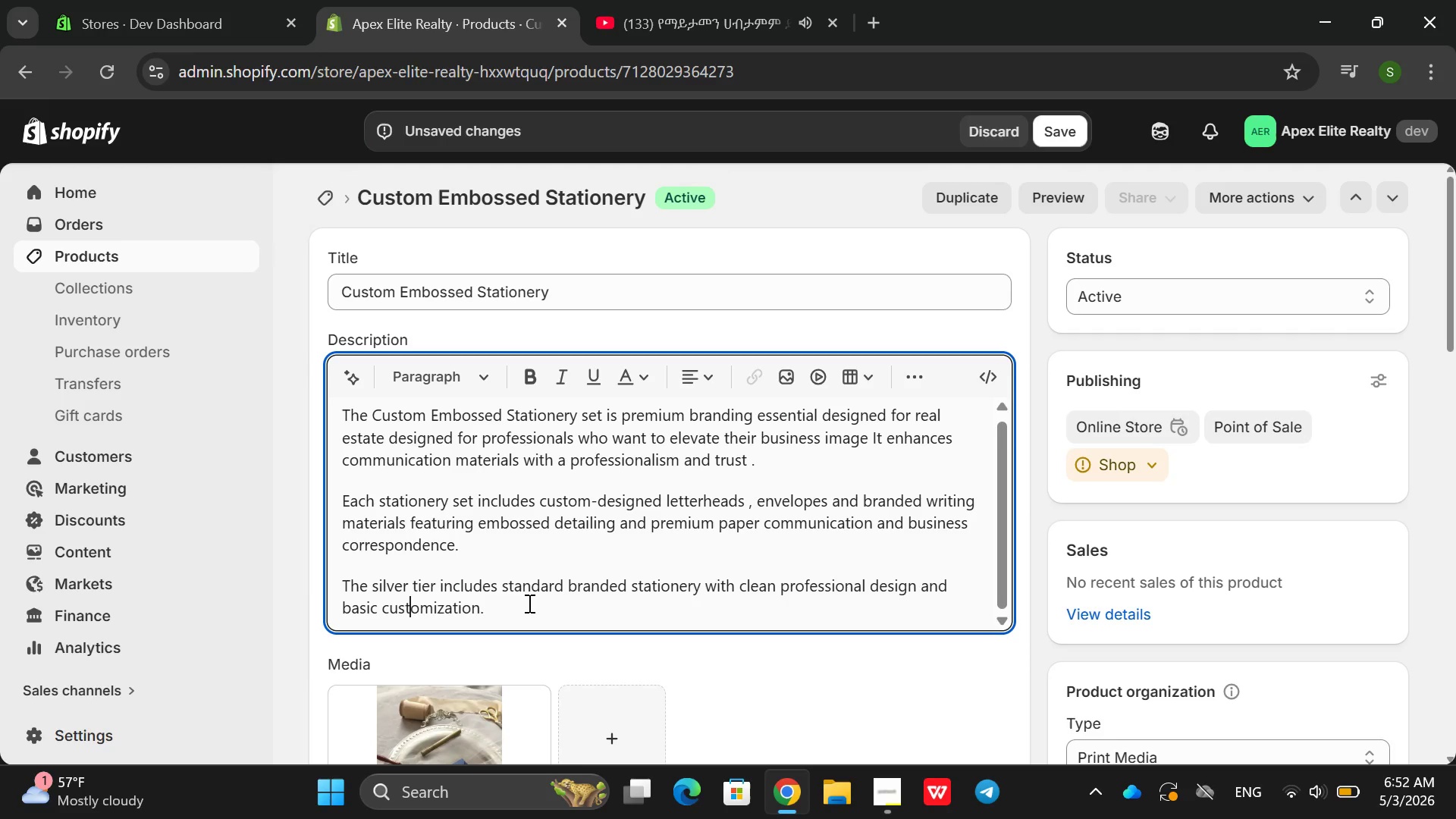 
left_click([528, 603])
 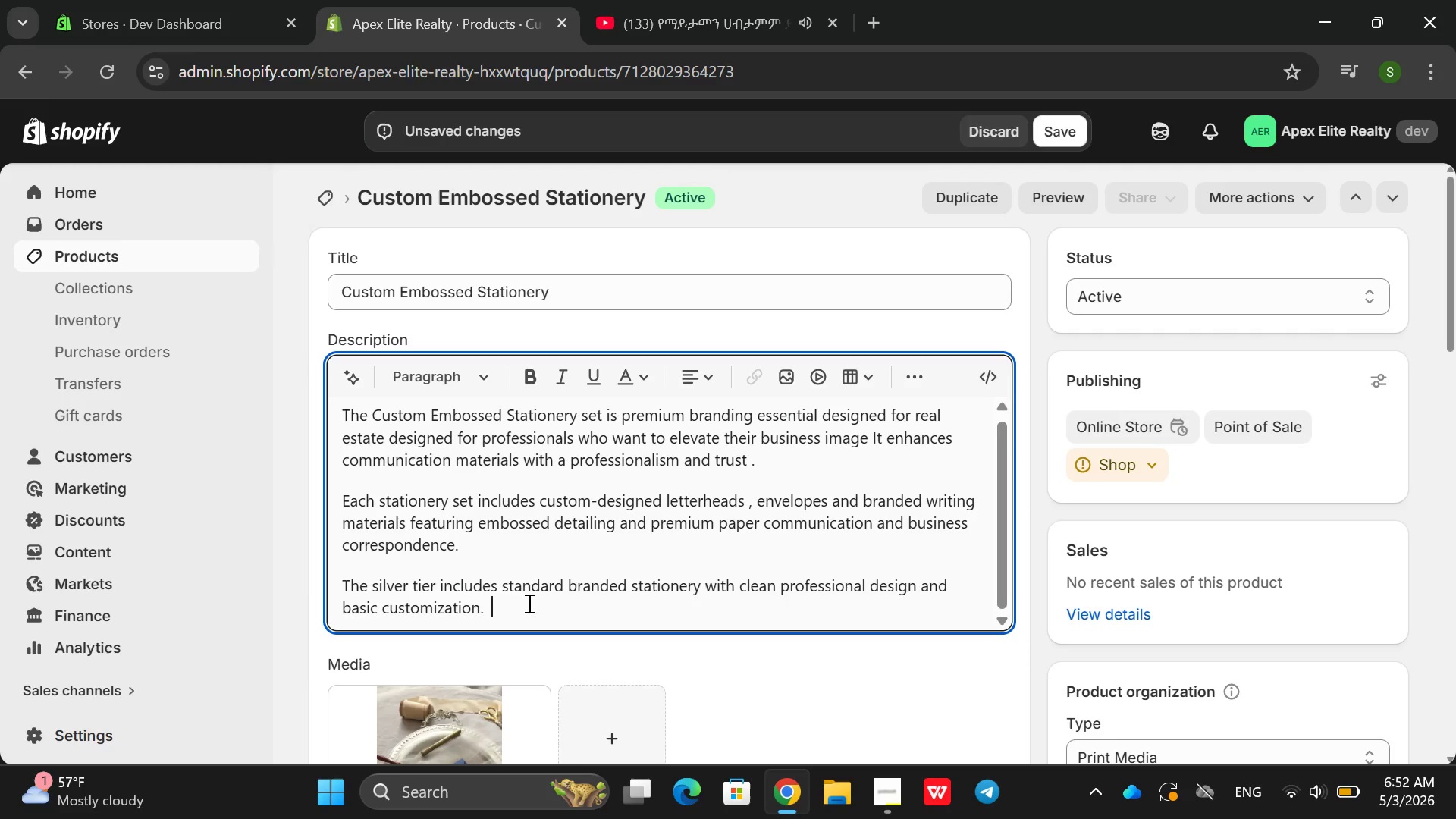 
type( The Gold tier enhances the set with embosee)
key(Backspace)
key(Backspace)
type(sed e)
key(Backspace)
type(detailing )
key(Backspace)
type(, upfar)
key(Backspace)
key(Backspace)
key(Backspace)
type(gradeed)
key(Backspace)
key(Backspace)
type(d paper uw)
key(Backspace)
key(Backspace)
type(wuality )
key(Backspace)
key(Backspace)
key(Backspace)
key(Backspace)
key(Backspace)
key(Backspace)
key(Backspace)
key(Backspace)
type(quality and regi)
key(Backspace)
type(fined branding elemetn)
key(Backspace)
key(Backspace)
type(nts )
key(Backspace)
type(. The platinum tier delover)
key(Backspace)
key(Backspace)
key(Backspace)
key(Backspace)
key(Backspace)
type(livers a luxxu)
key(Backspace)
key(Backspace)
type(ury stationa)
key(Backspace)
type(ery expr)
key(Backspace)
key(Backspace)
key(Backspace)
type(perienve f)
key(Backspace)
key(Backspace)
key(Backspace)
type(ce)
key(Backspace)
key(Backspace)
key(Backspace)
type(ce featuring deel)
key(Backspace)
type(pembossing )
 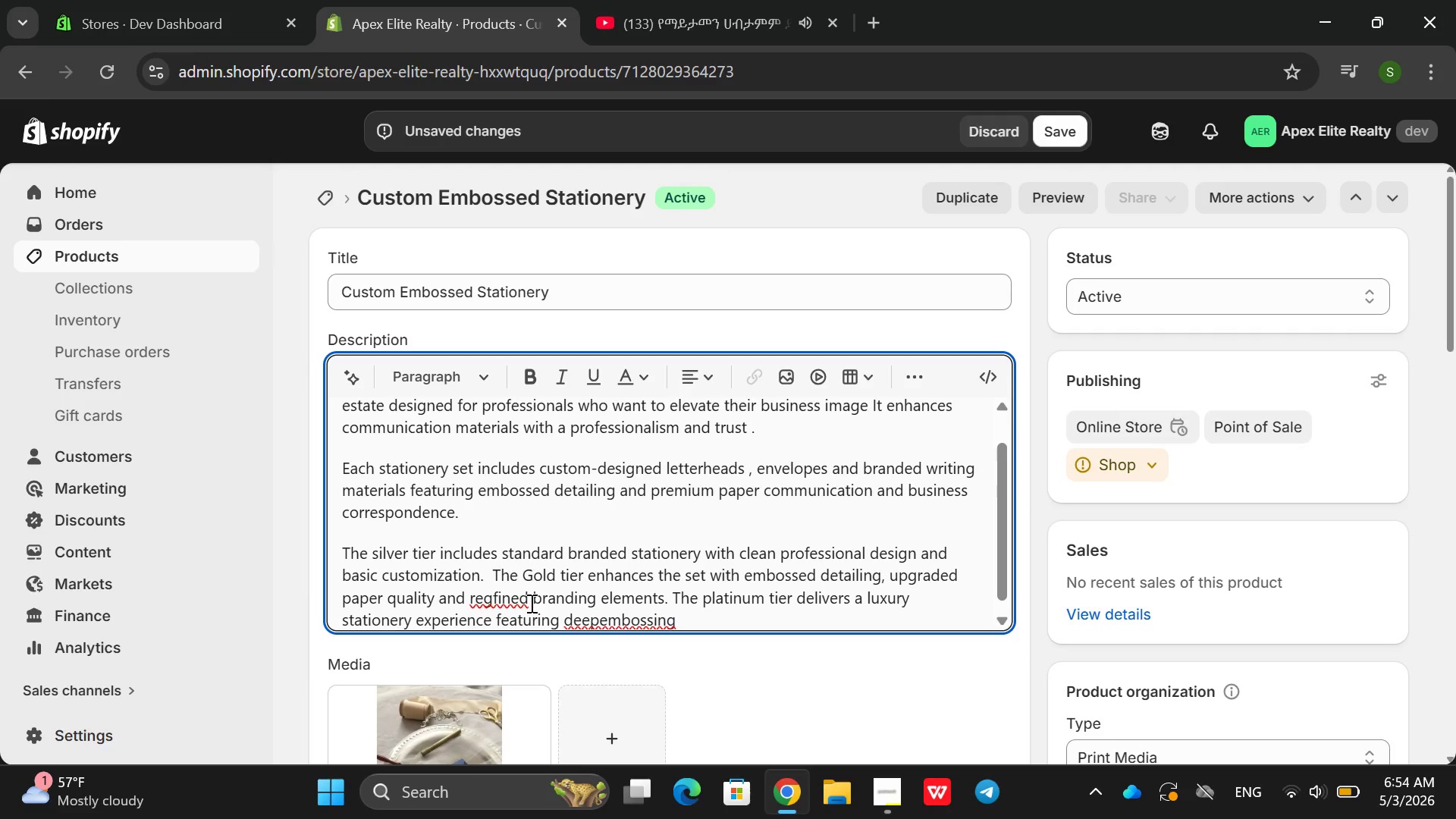 
hold_key(key=ArrowLeft, duration=0.88)
 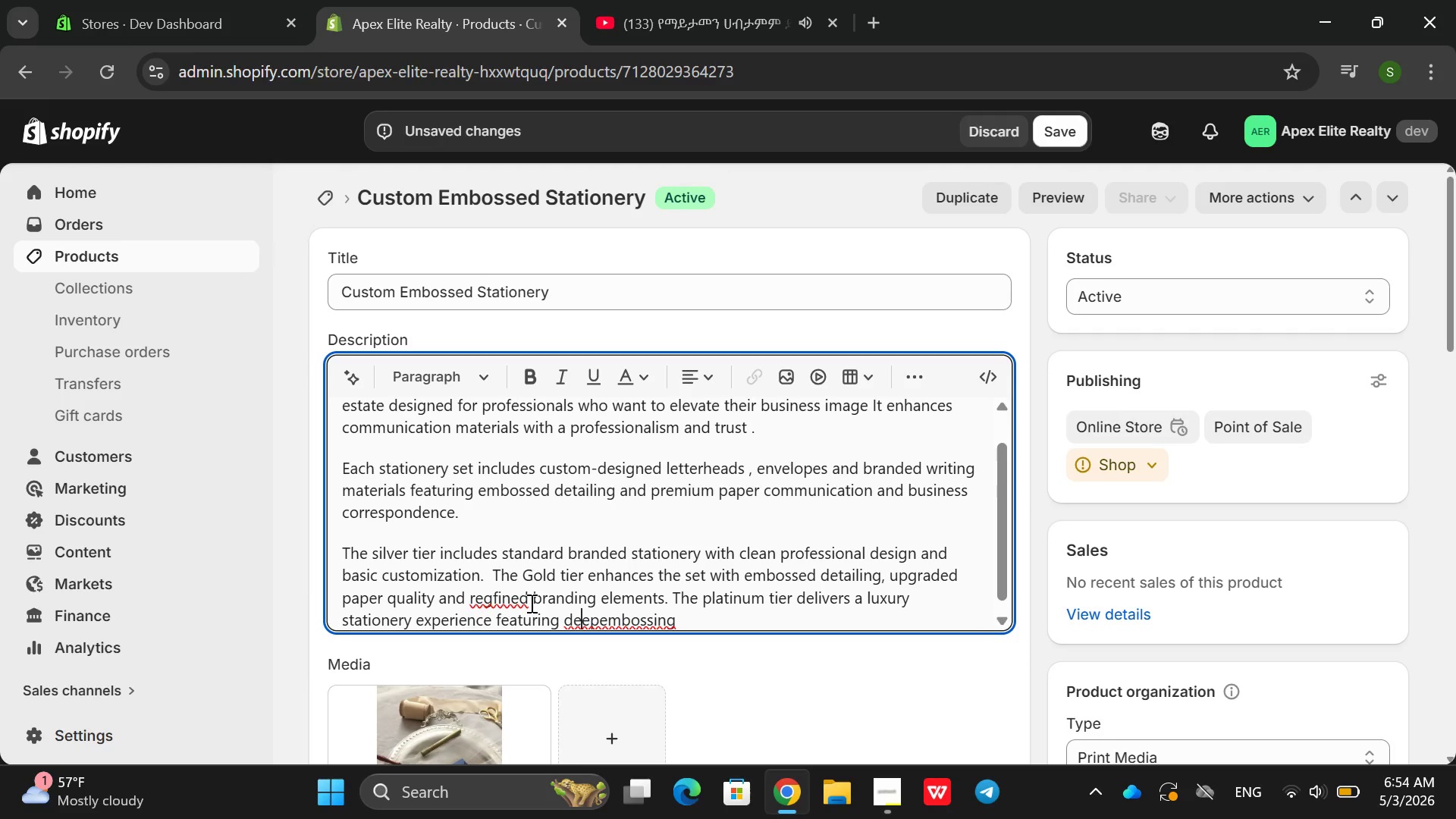 
key(ArrowRight)
 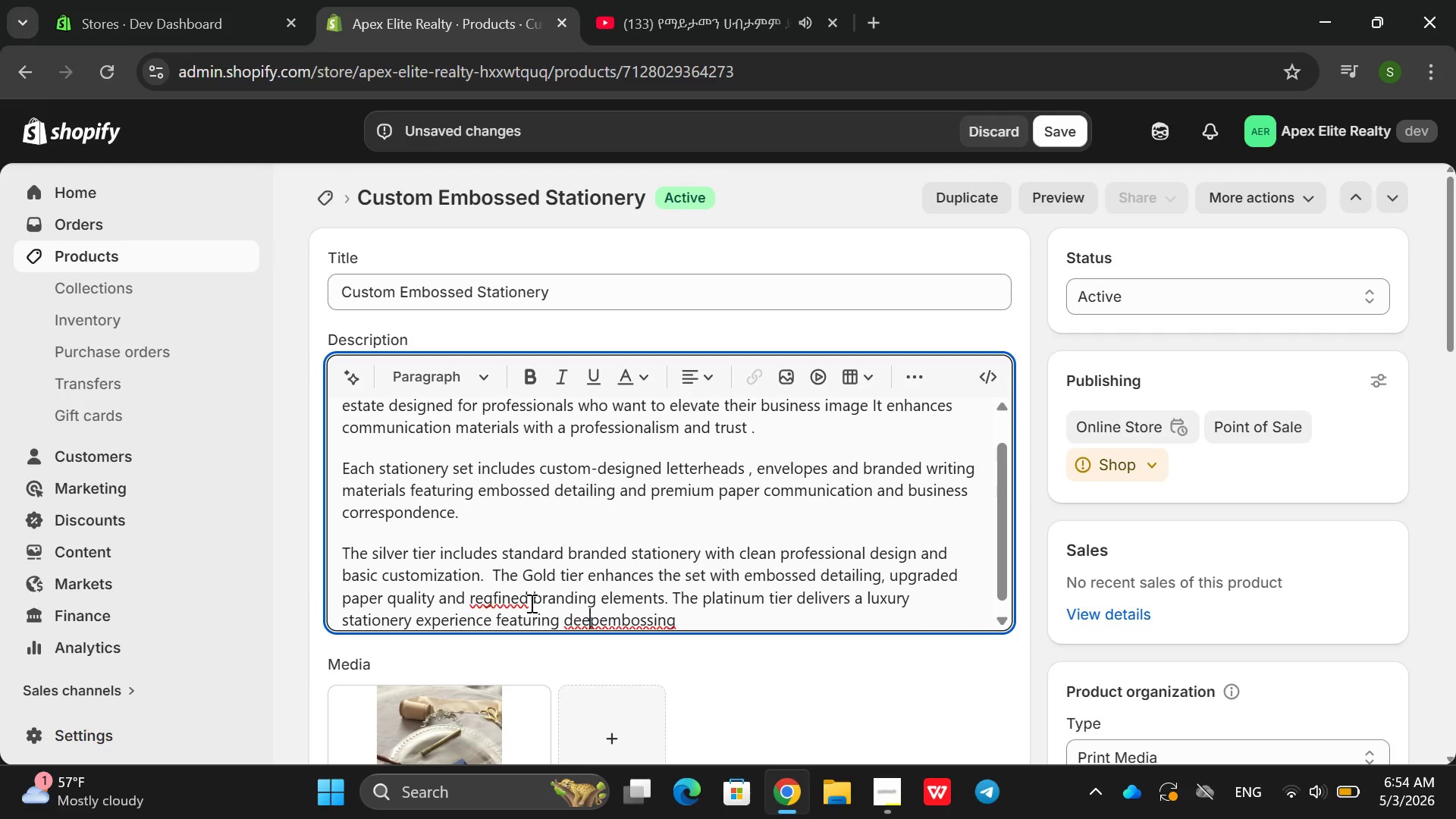 
key(ArrowRight)
 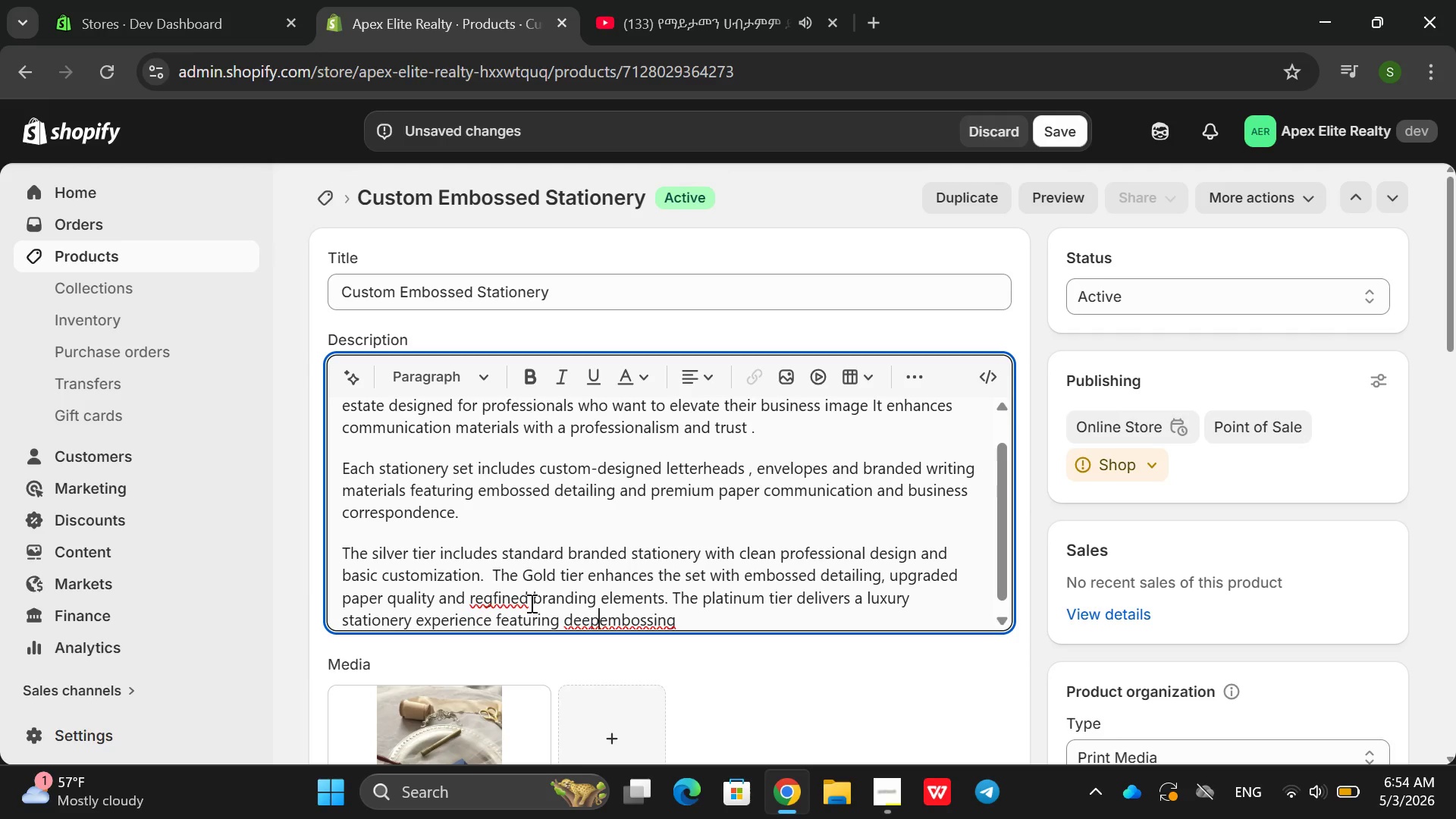 
key(ArrowRight)
 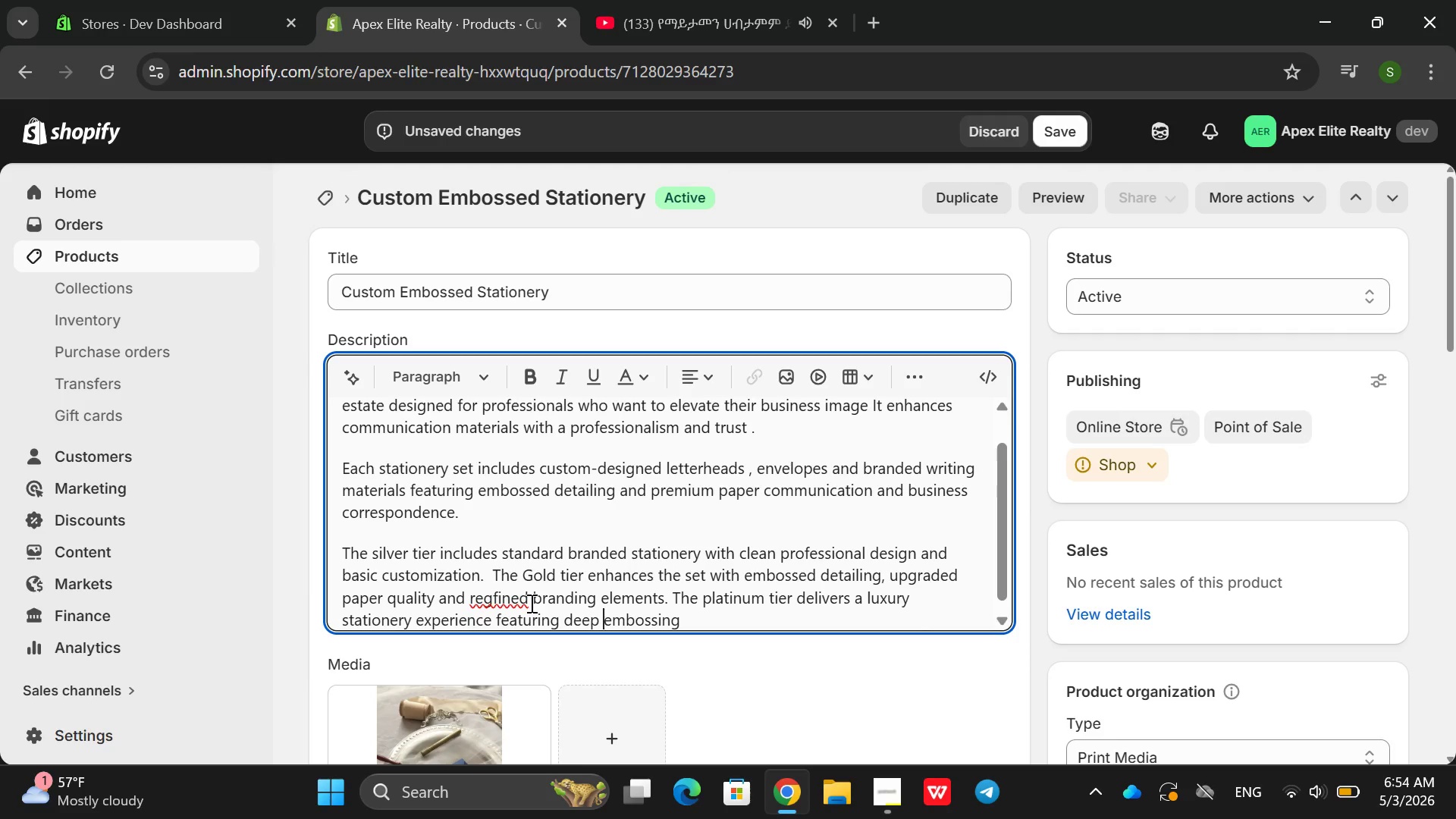 
key(Space)
 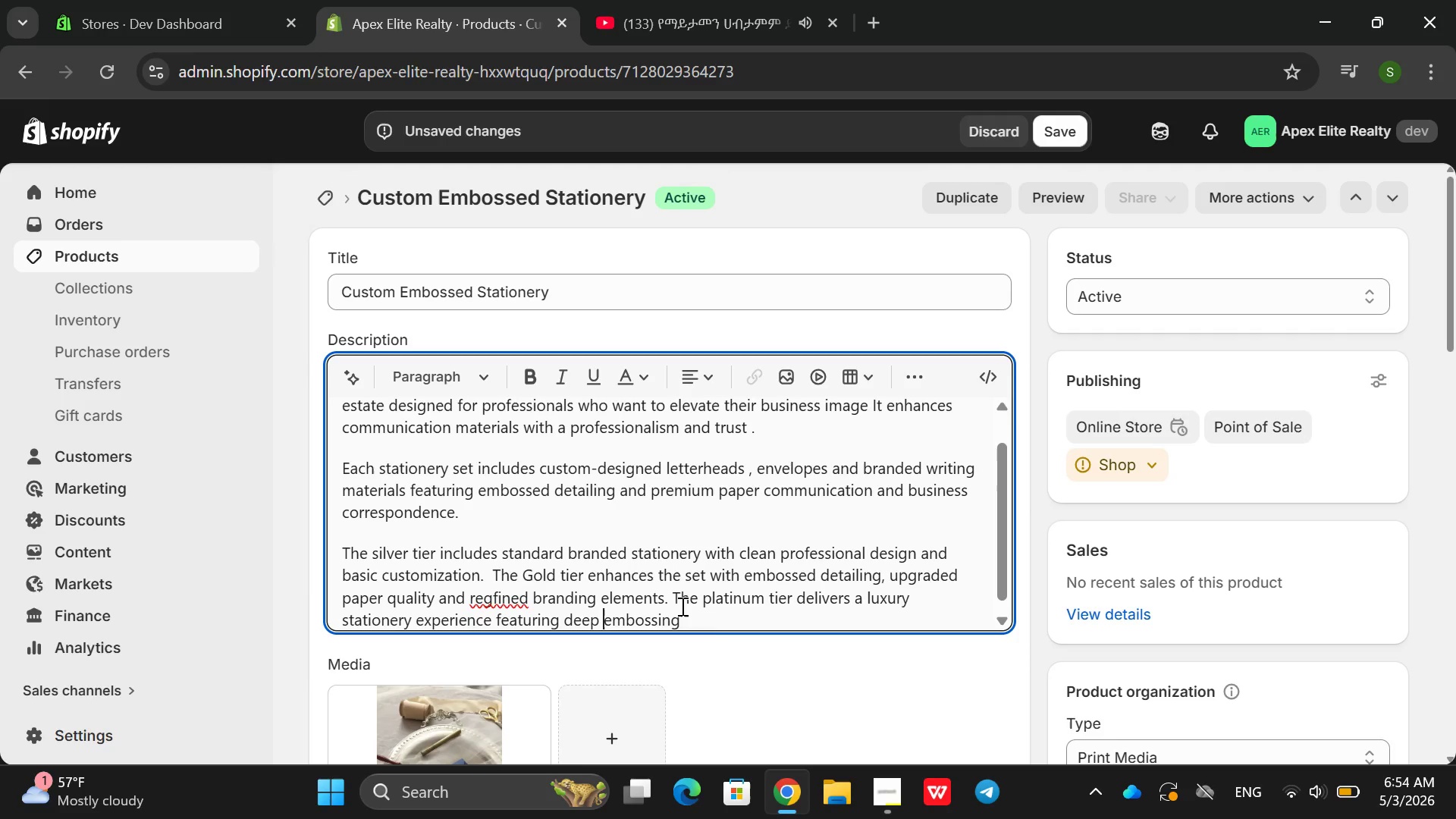 
left_click([708, 621])
 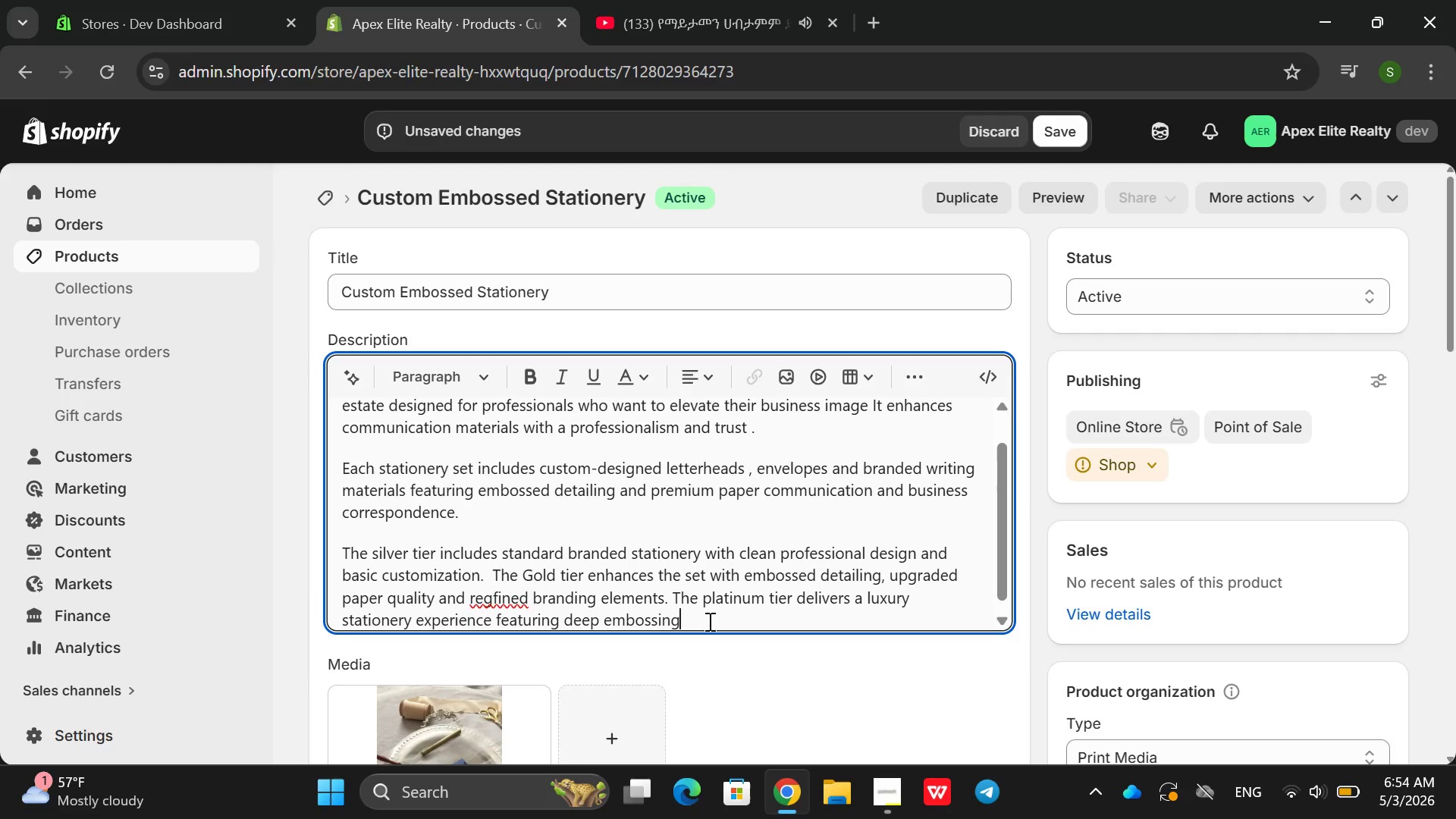 
key(Backspace)
type(, premium textured paper, full branding customzi)
 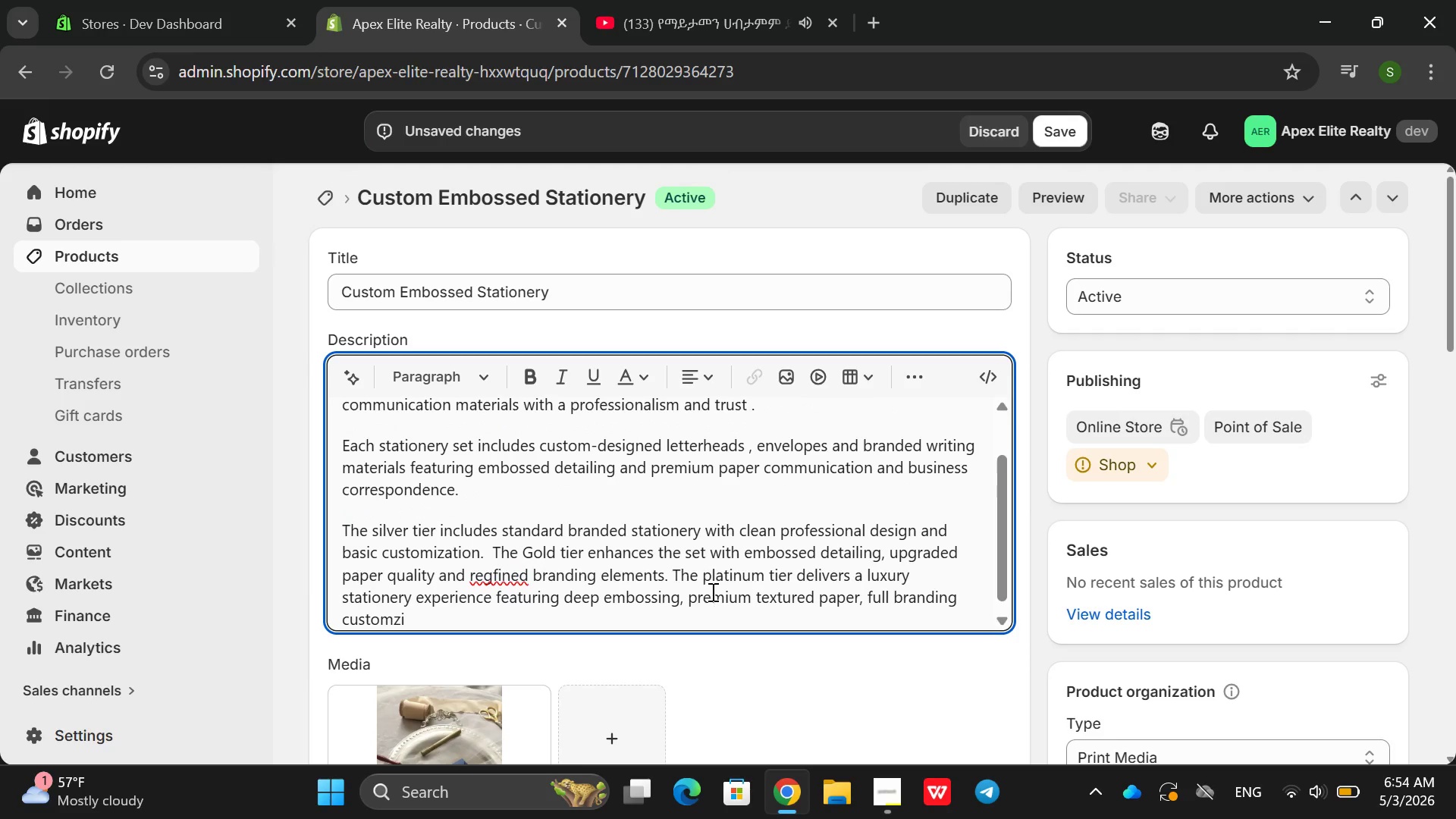 
key(Backspace)
key(Backspace)
type(izatin and executive level pree)
key(Backspace)
type(sentation design.)
 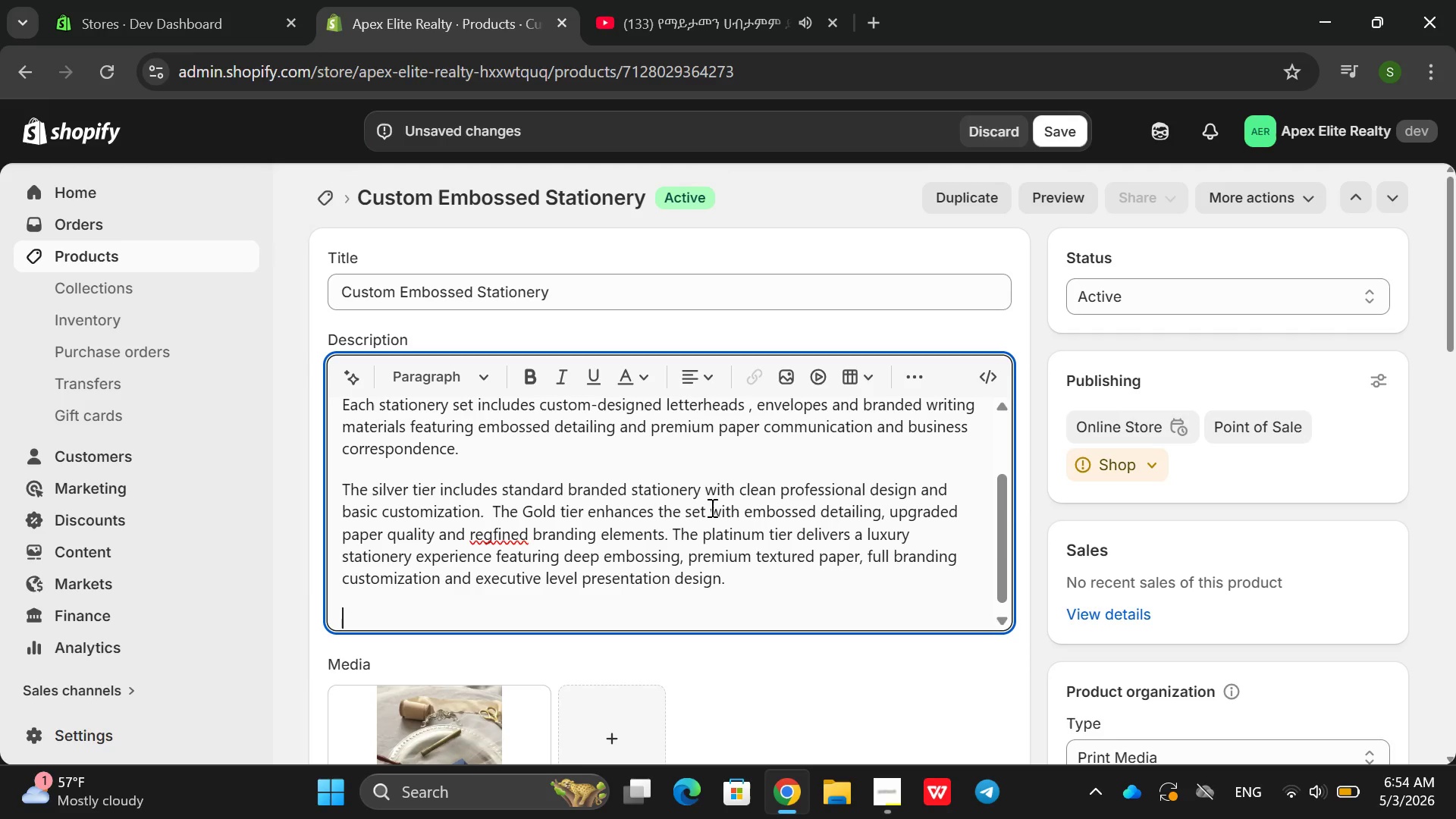 
key(Enter)
 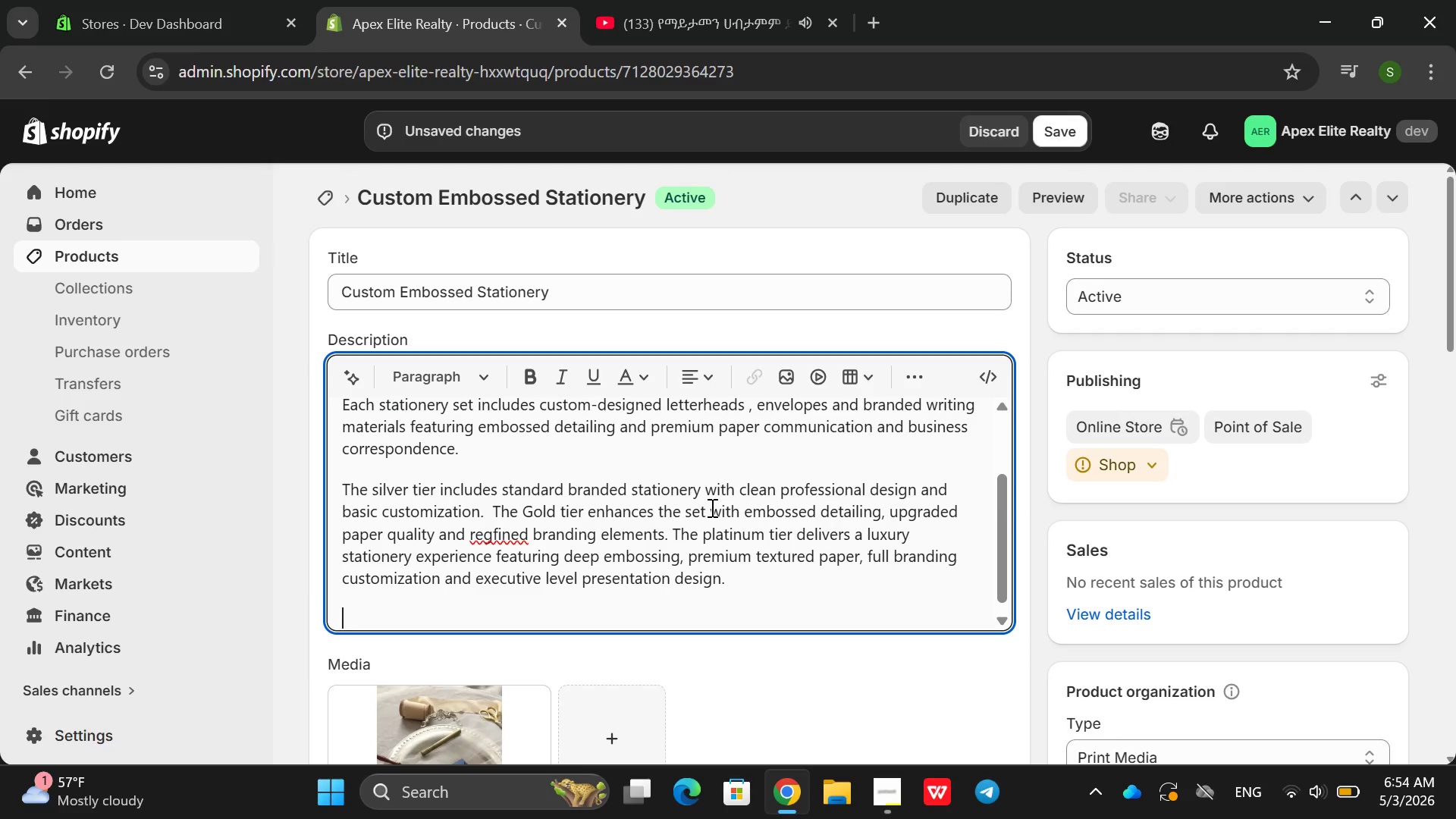 
type(This product is ideal for agents who want to ste)
key(Backspace)
type(rengten)
key(Backspace)
key(Backspace)
 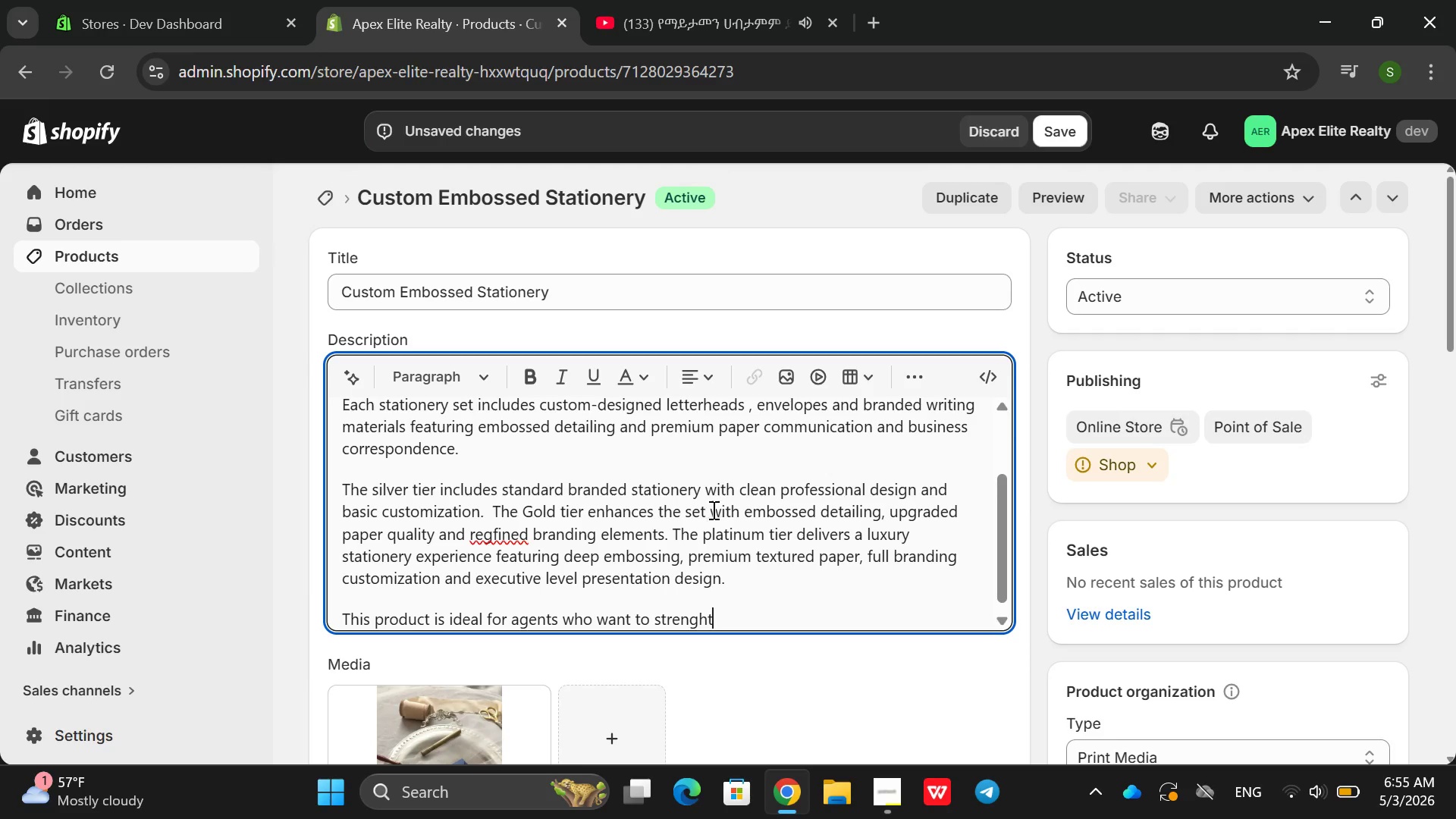 
type(hen )
key(Backspace)
key(Backspace)
key(Backspace)
key(Backspace)
key(Backspace)
key(Backspace)
type(then )
 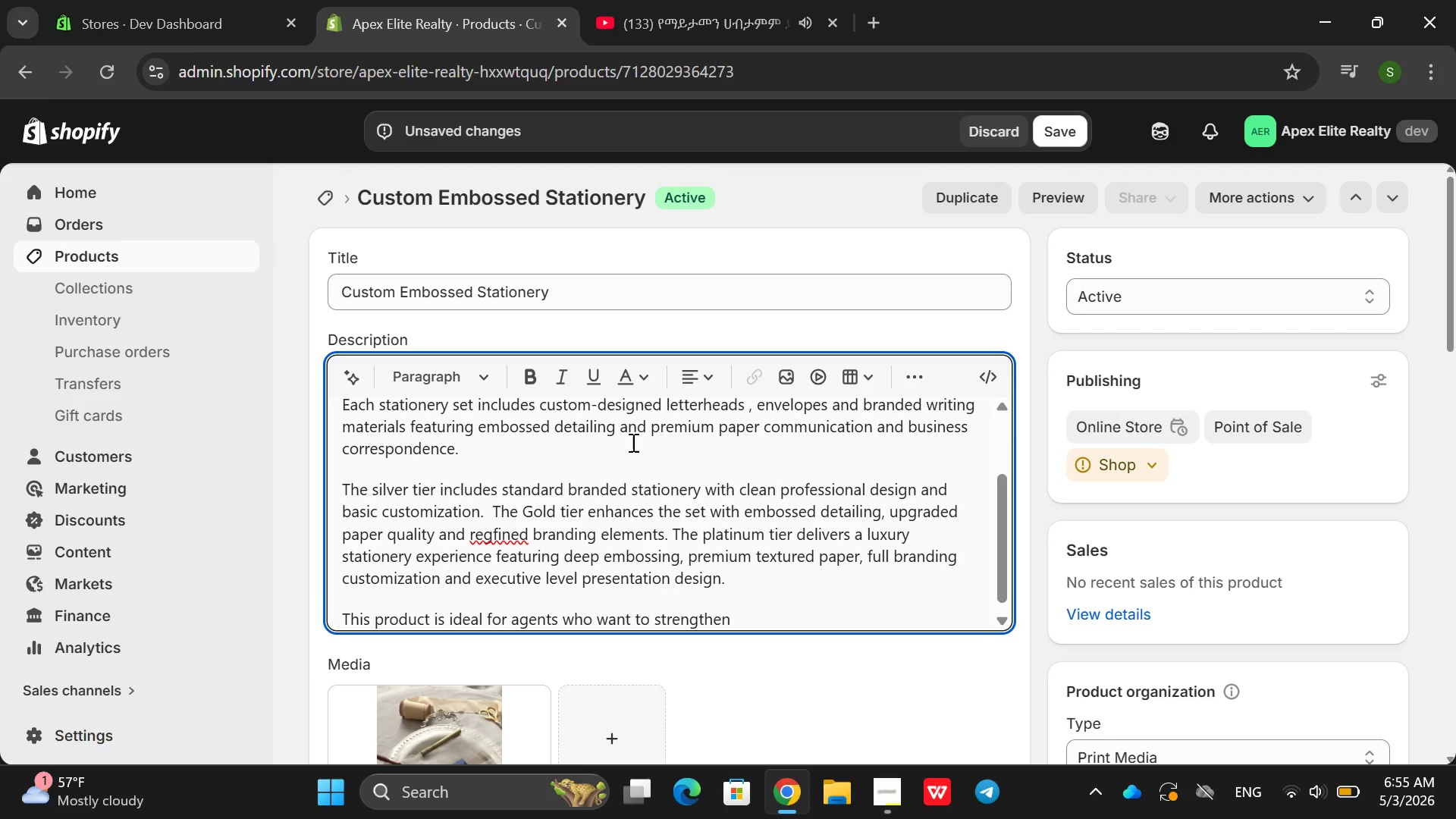 
type(their brand ident)
 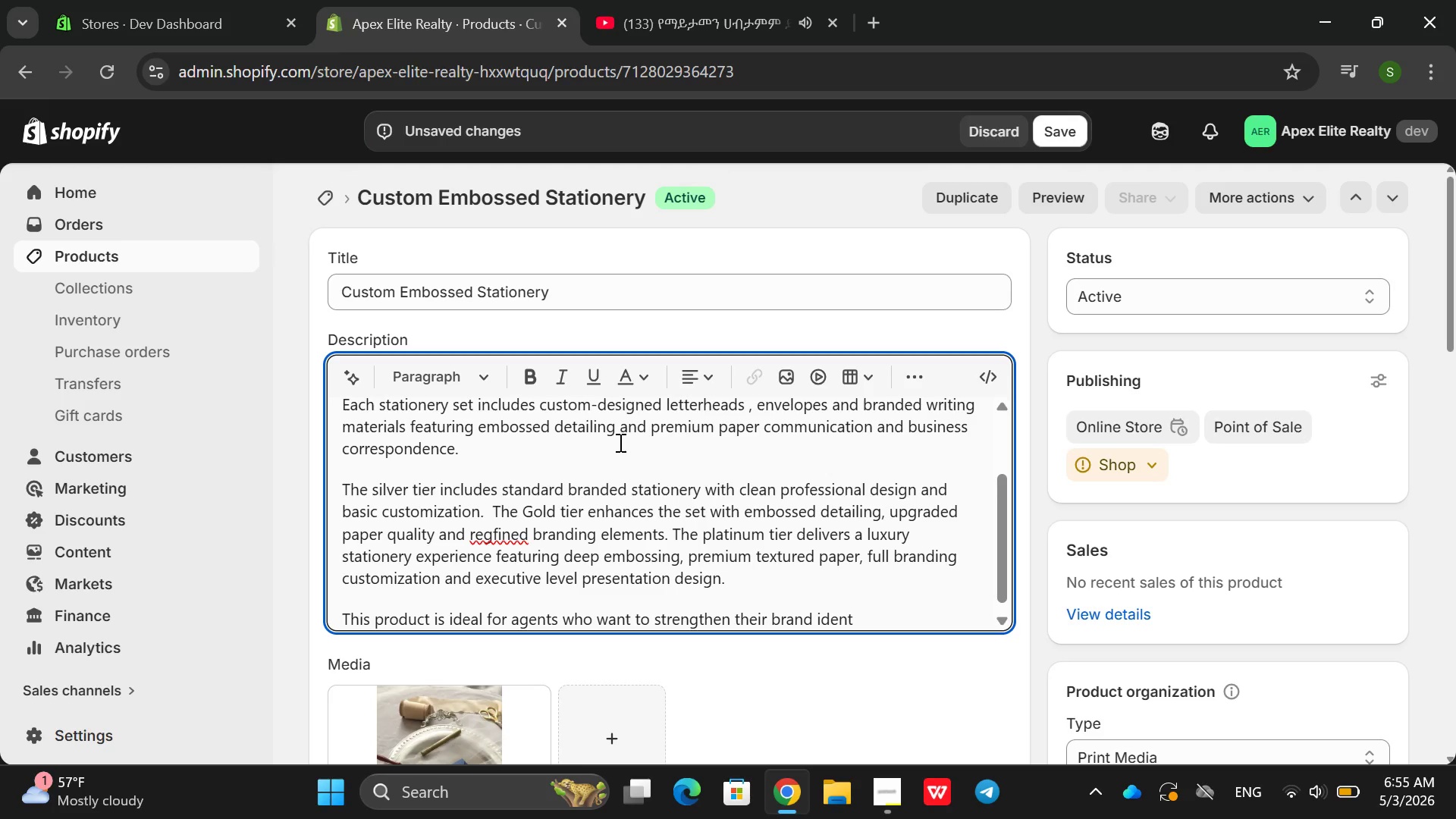 
type(ity throufh)
key(Backspace)
key(Backspace)
type(gh xon)
key(Backspace)
key(Backspace)
key(Backspace)
type(cpn)
key(Backspace)
key(Backspace)
type(oni)
key(Backspace)
type(sistent and premoumcommunictioan)
key(Backspace)
key(Backspace)
type(n mateials. IT supports clients trusr )
key(Backspace)
key(Backspace)
type(t impord)
key(Backspace)
type(ved r)
key(Backspace)
type(roe)
key(Backspace)
type(fessionalism and ref)
key(Backspace)
type(inforces long term a)
key(Backspace)
type(brand recognition)
 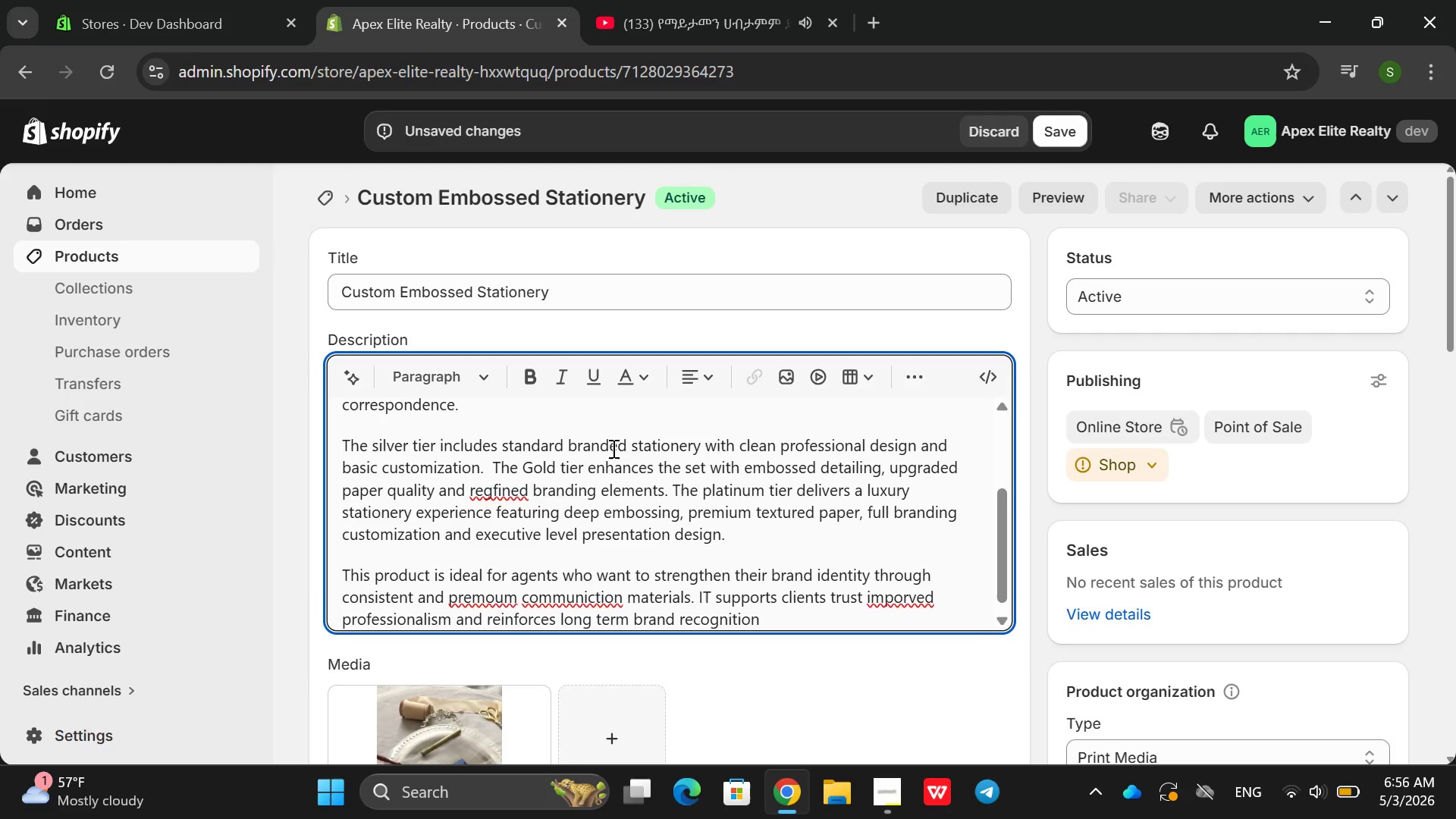 
key(Enter)
 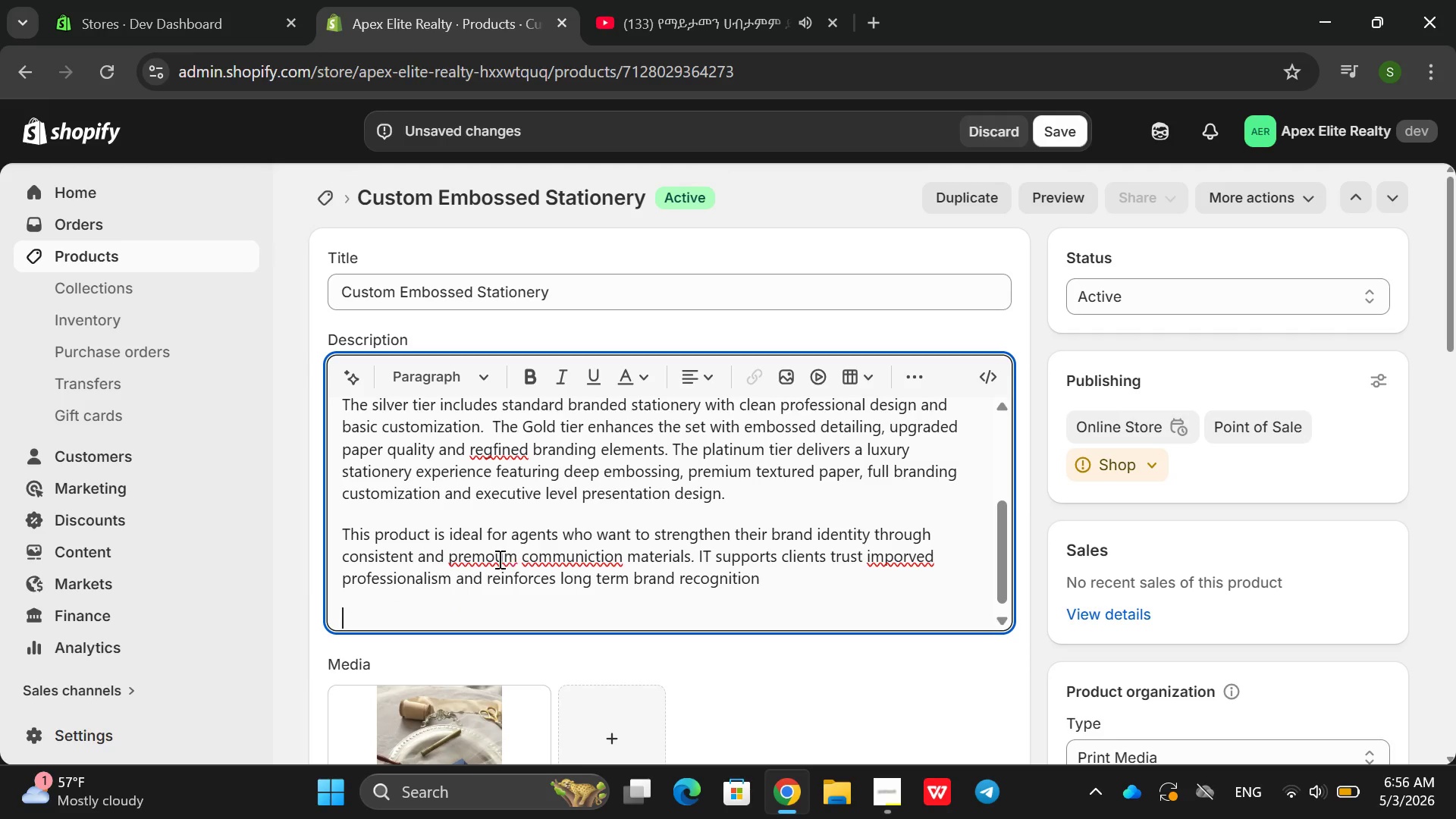 
left_click([494, 559])
 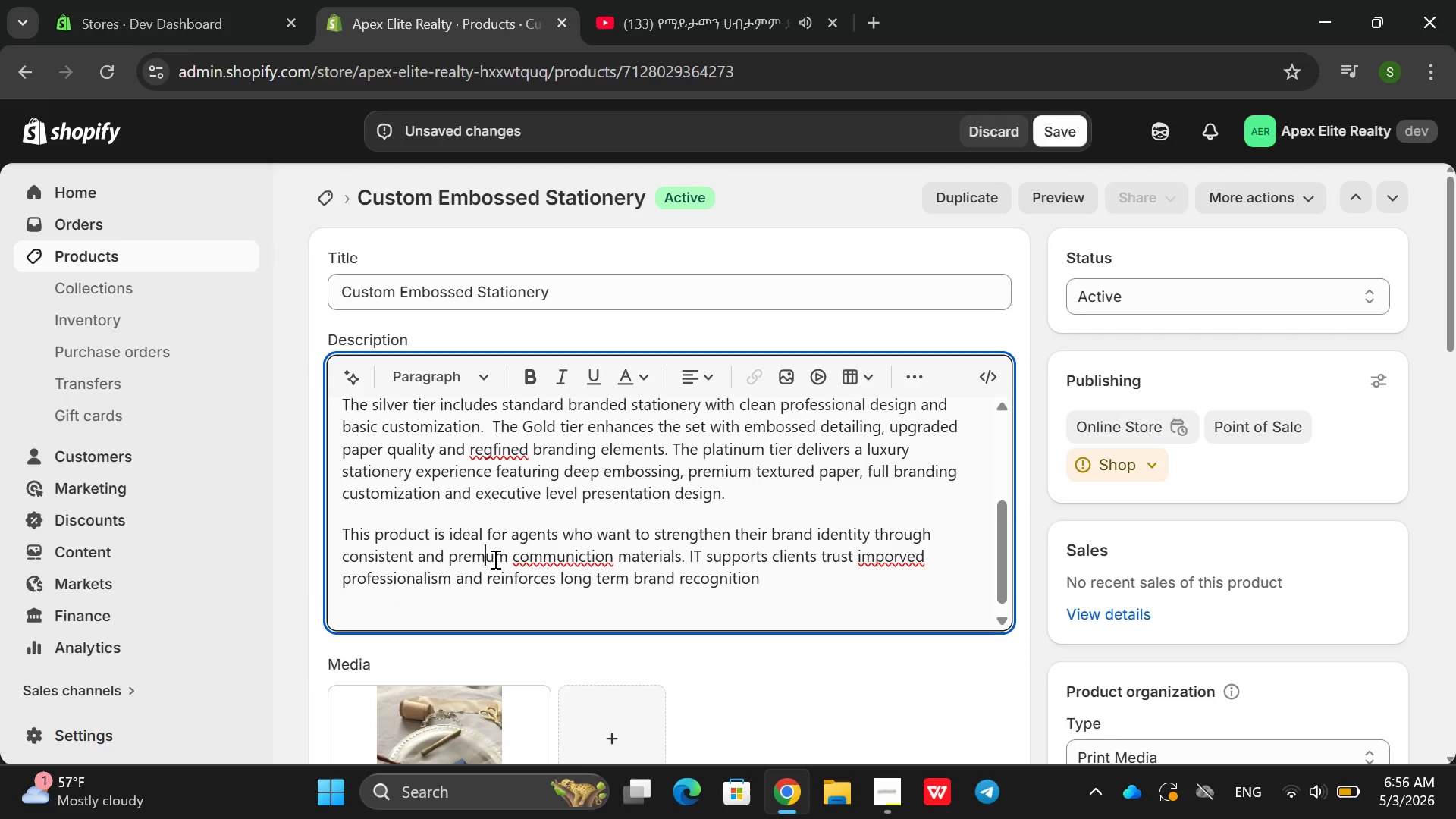 
key(Backspace)
 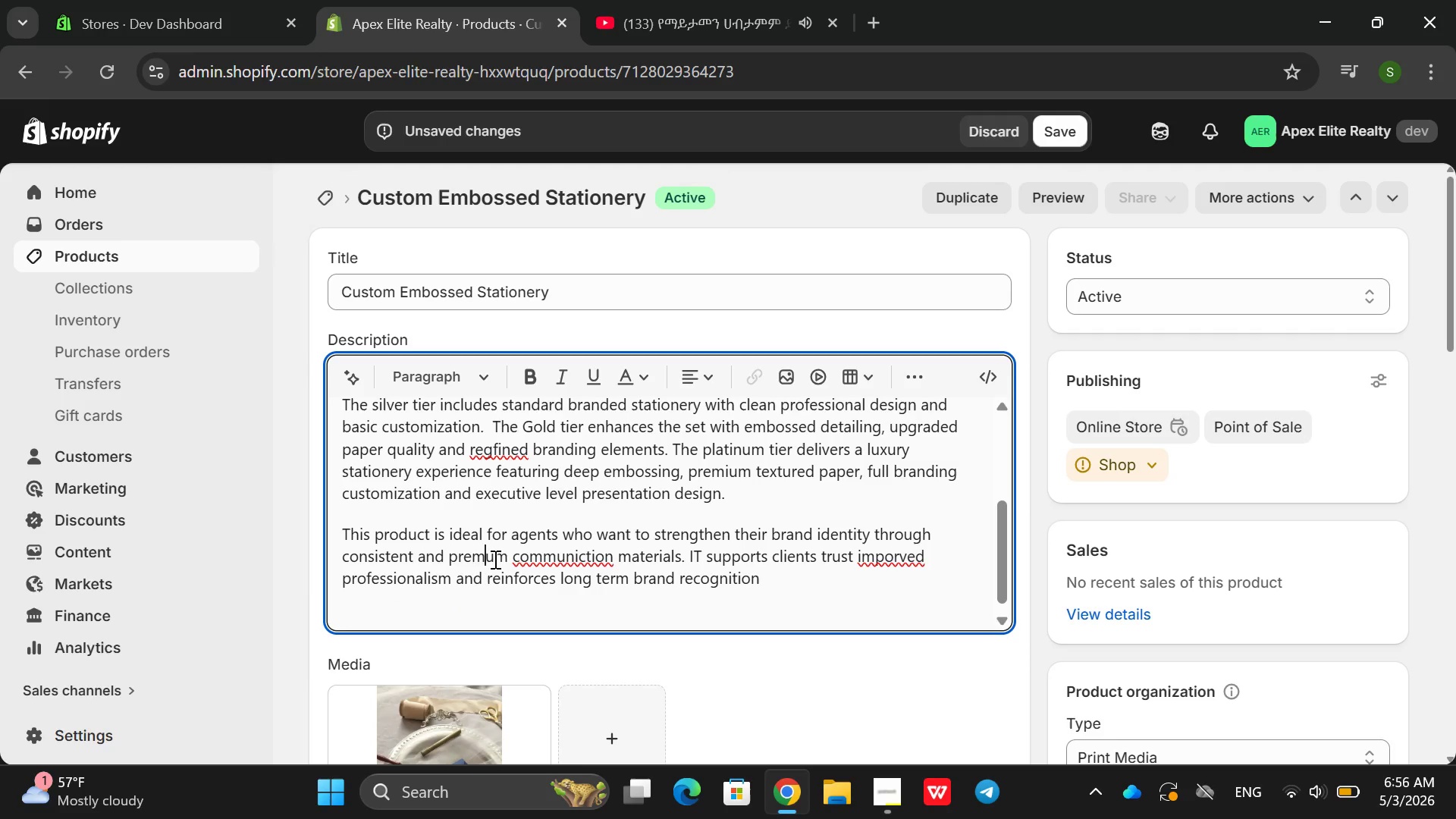 
key(I)
 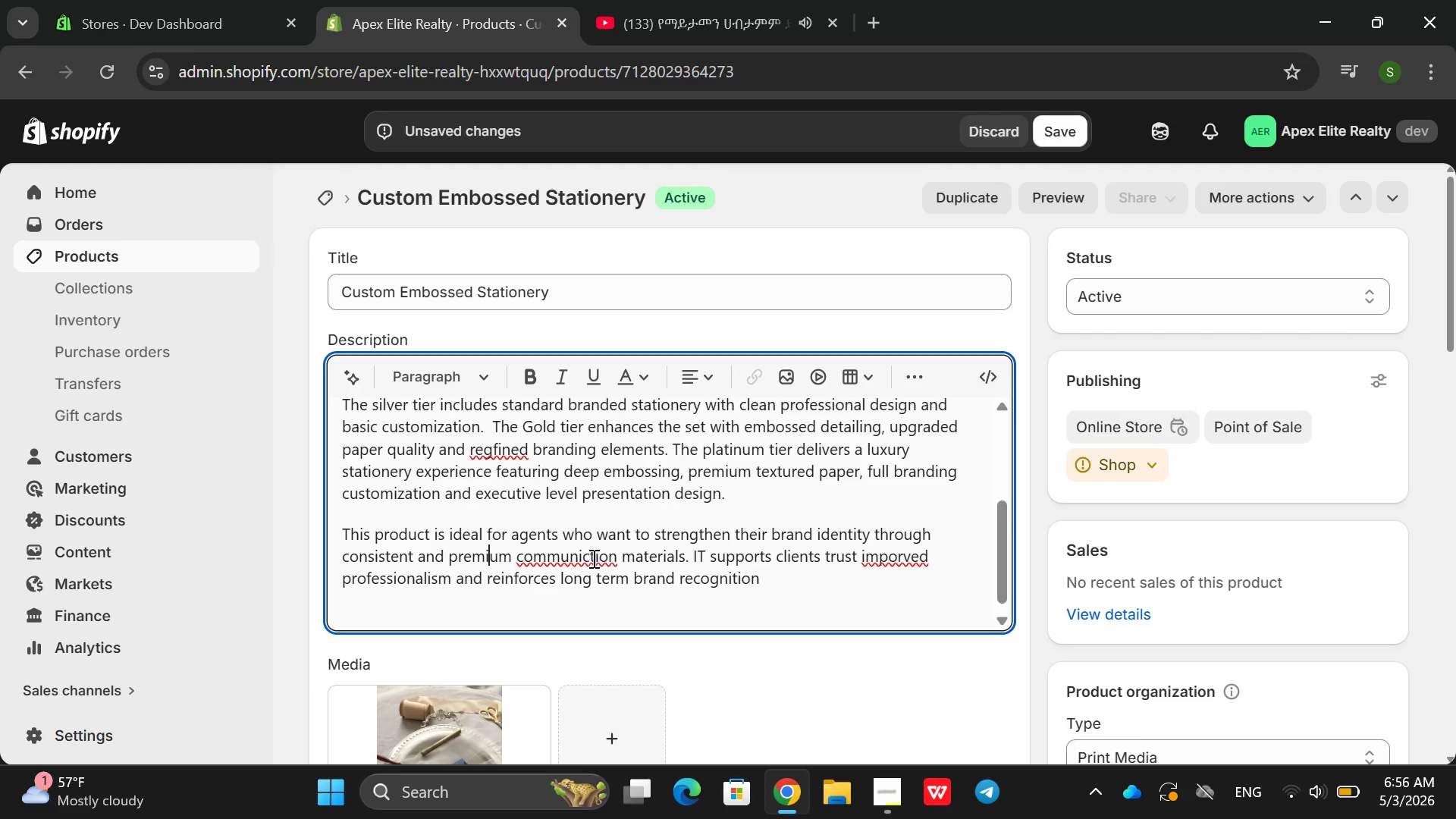 
left_click([588, 560])
 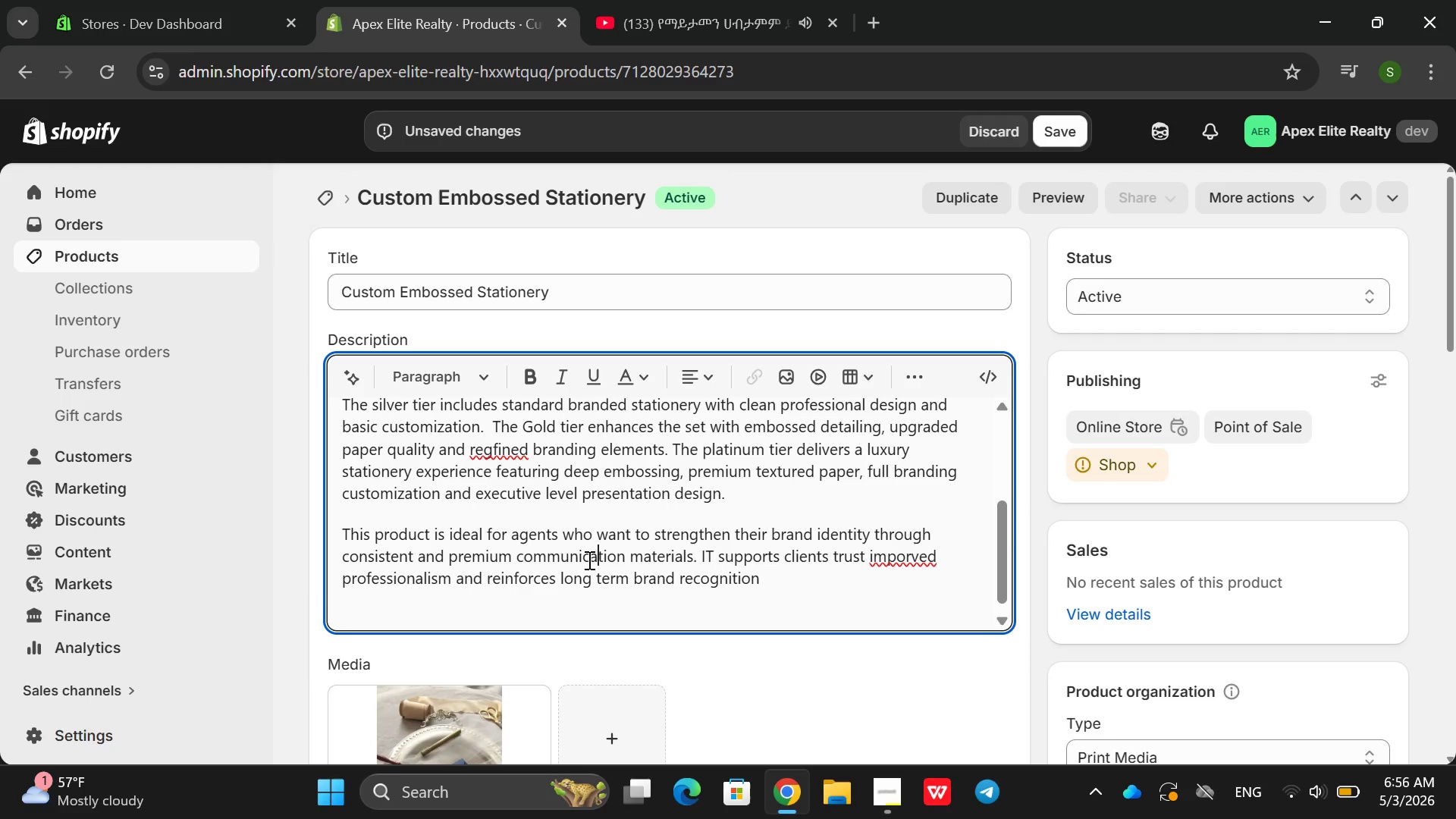 
key(A)
 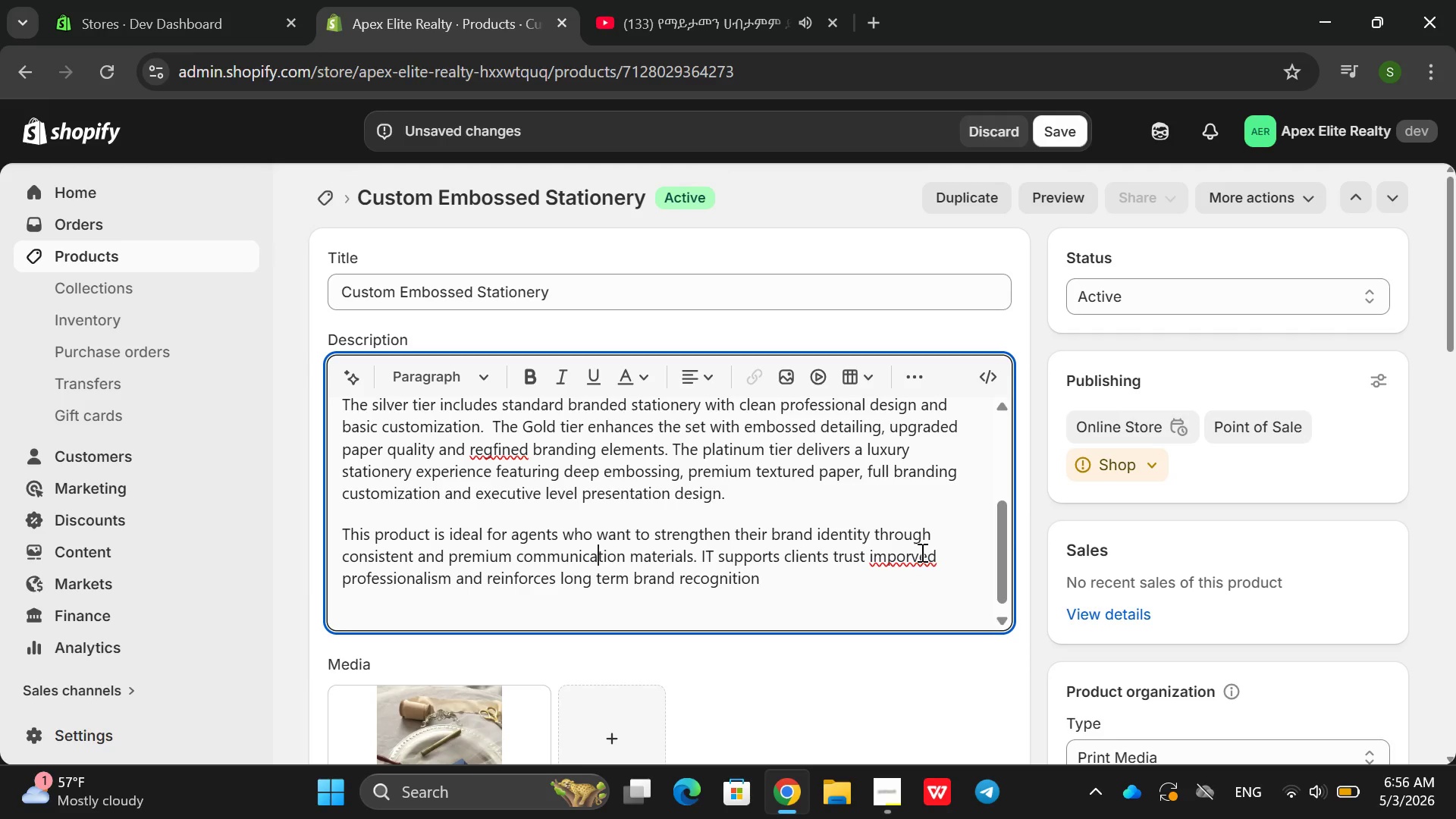 
left_click([910, 560])
 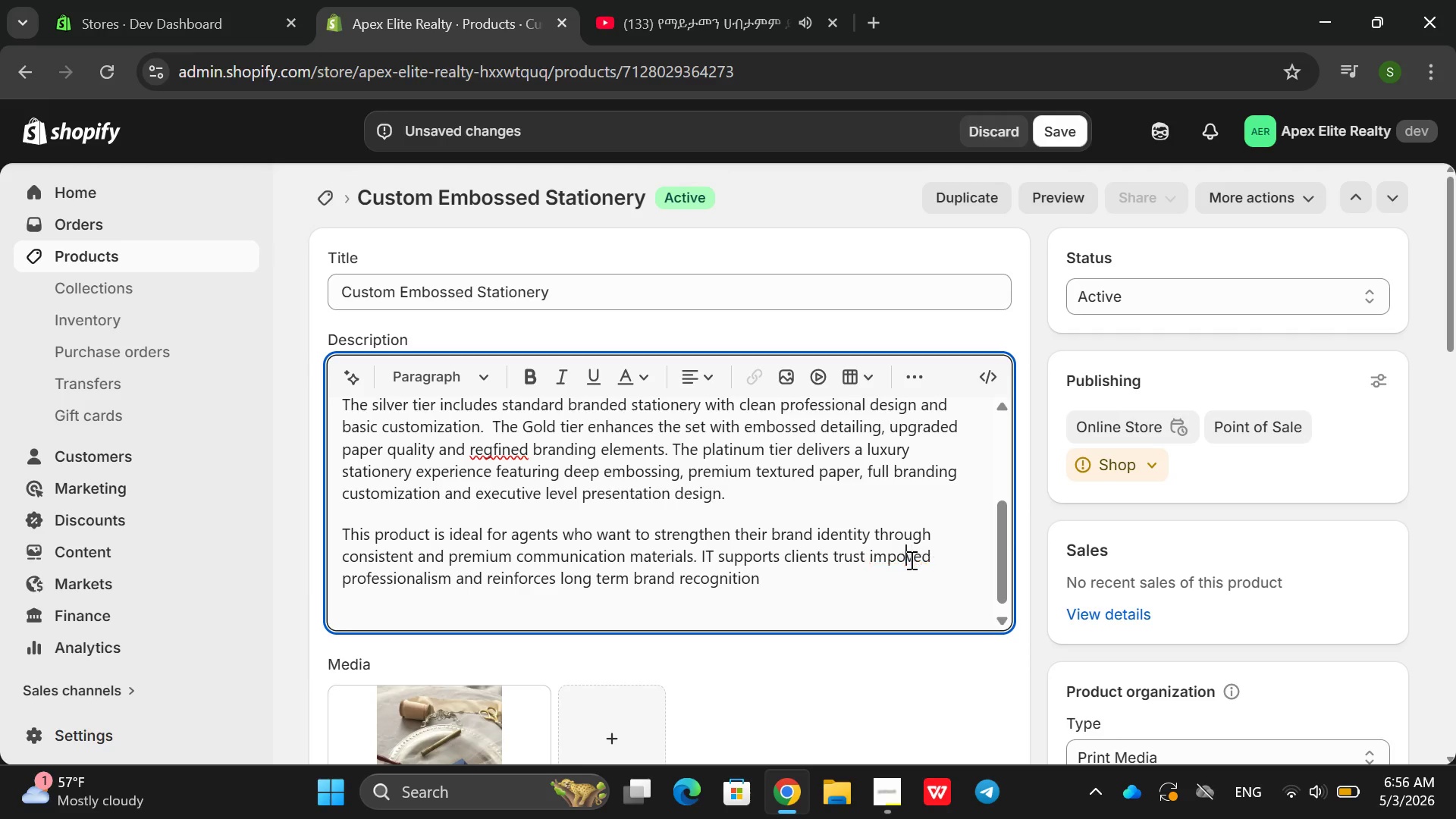 
key(Backspace)
key(Backspace)
type(ro)
 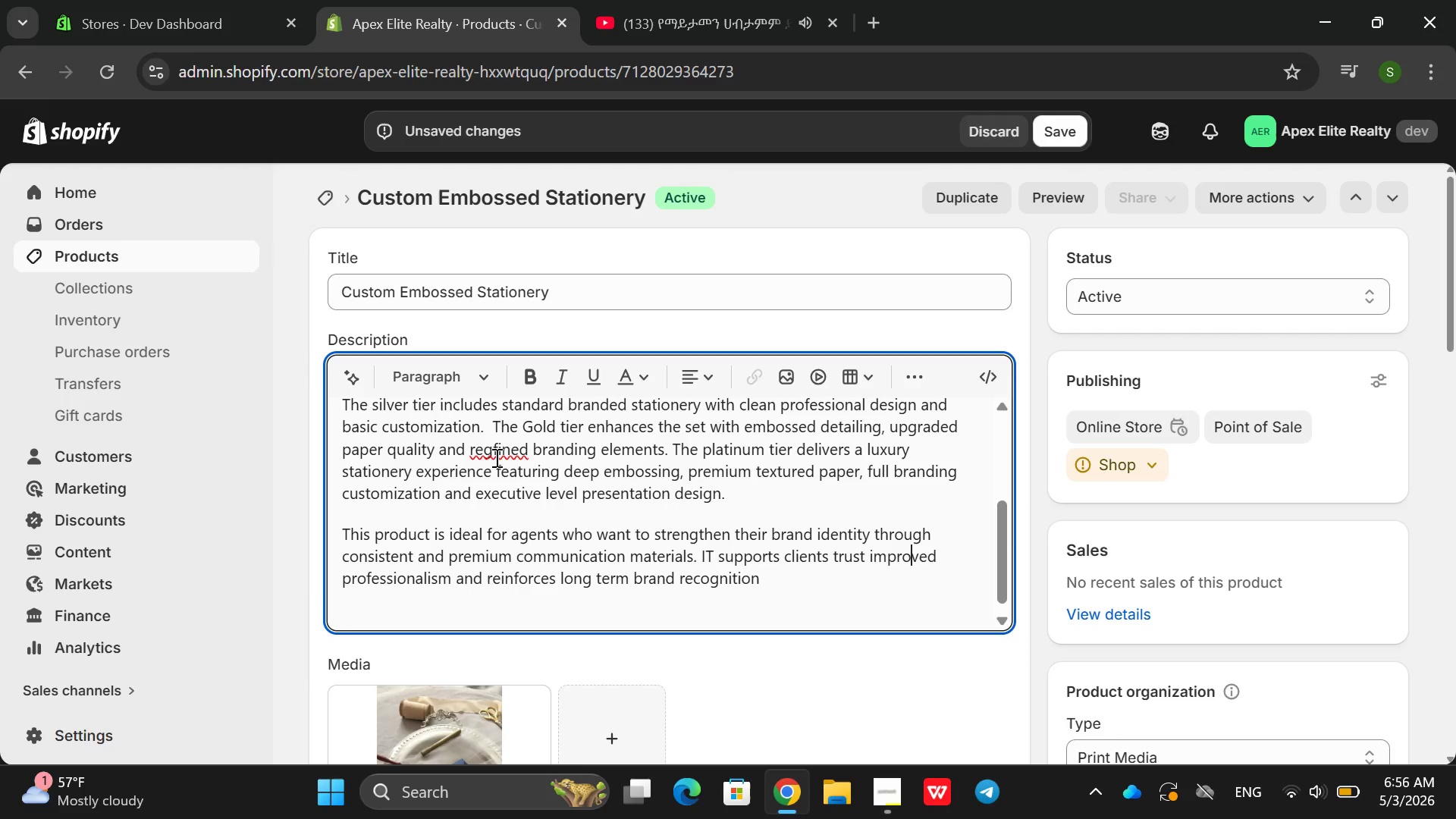 
left_click([491, 450])
 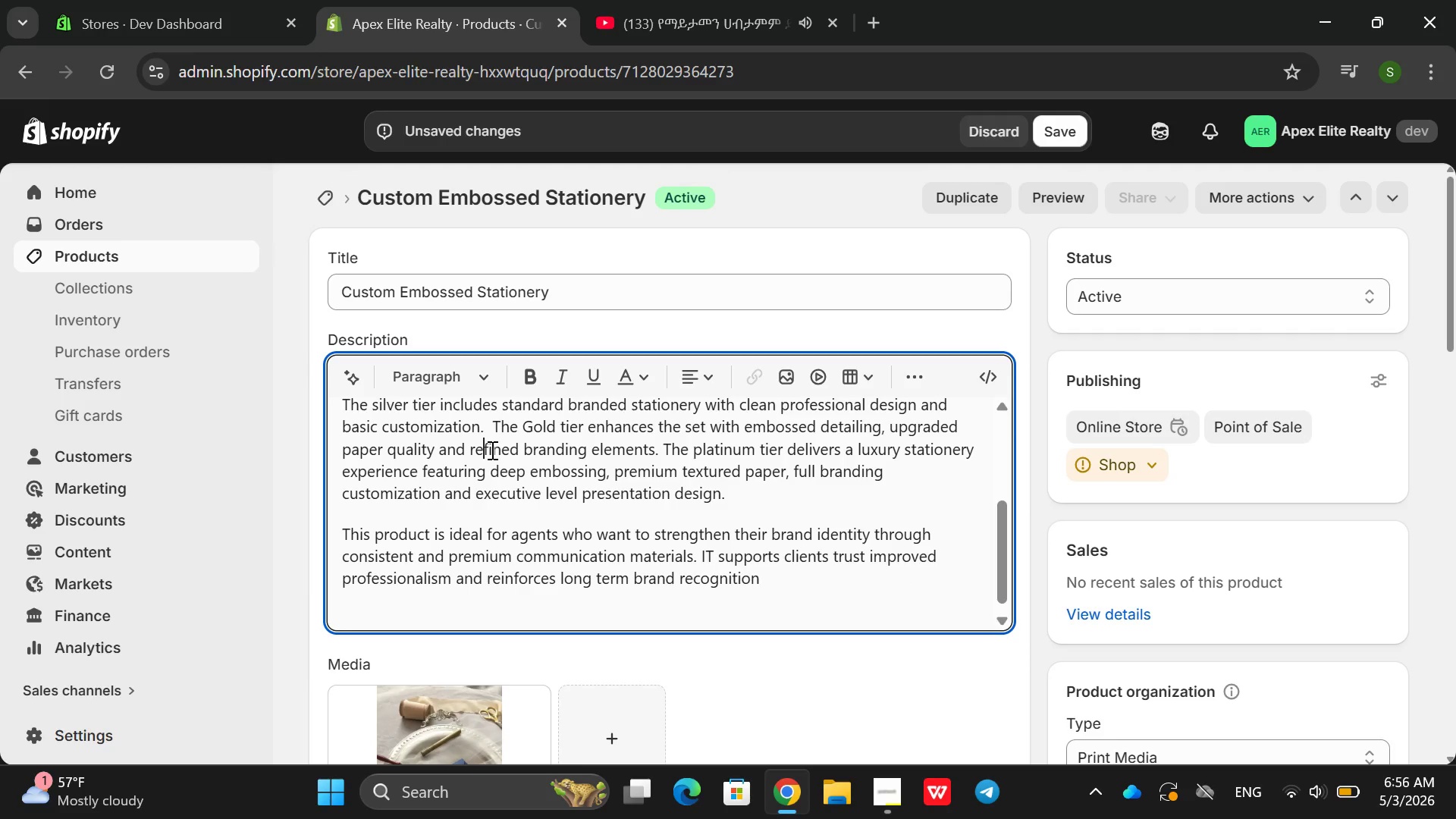 
key(Backspace)
 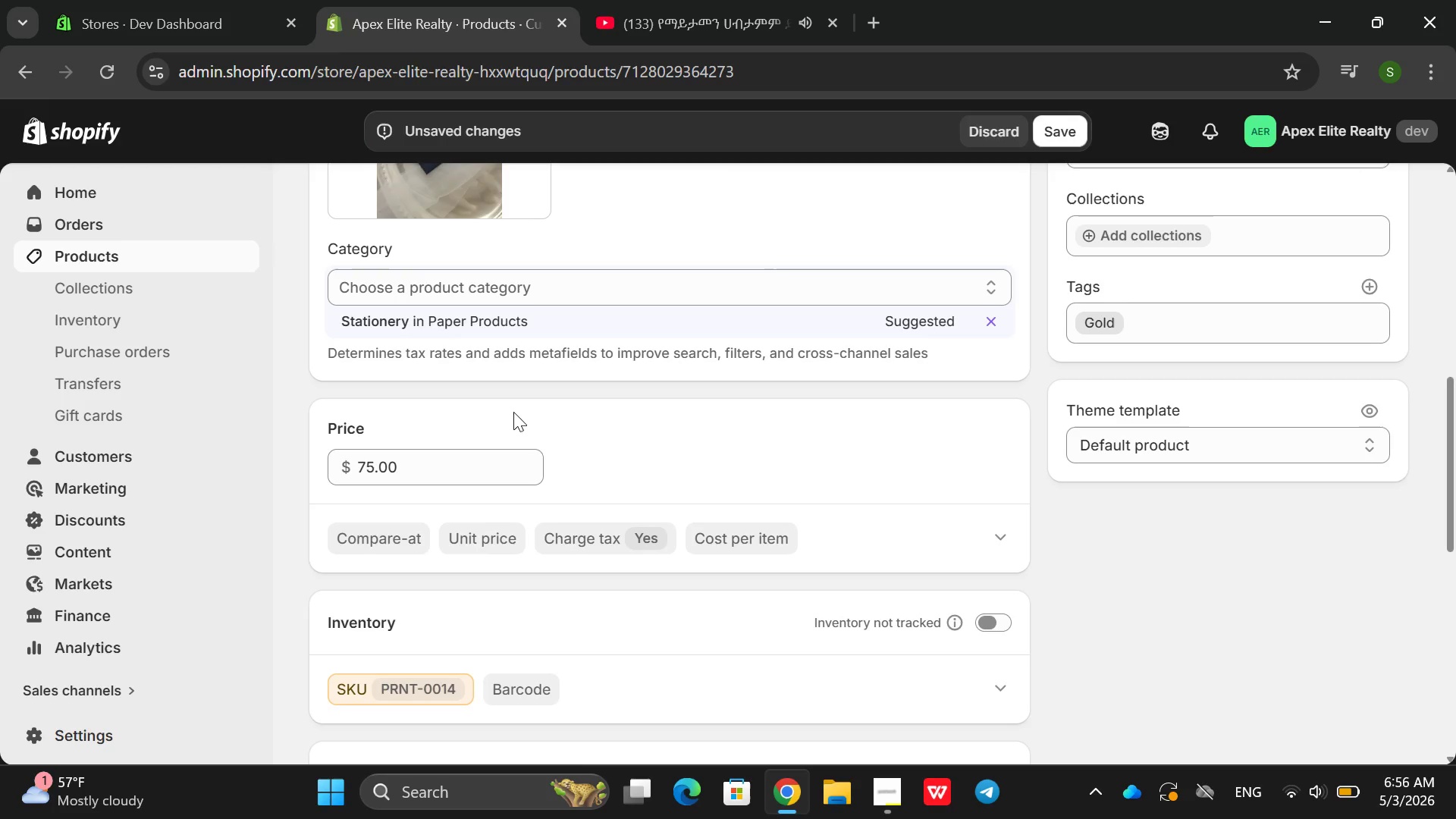 
left_click([786, 315])
 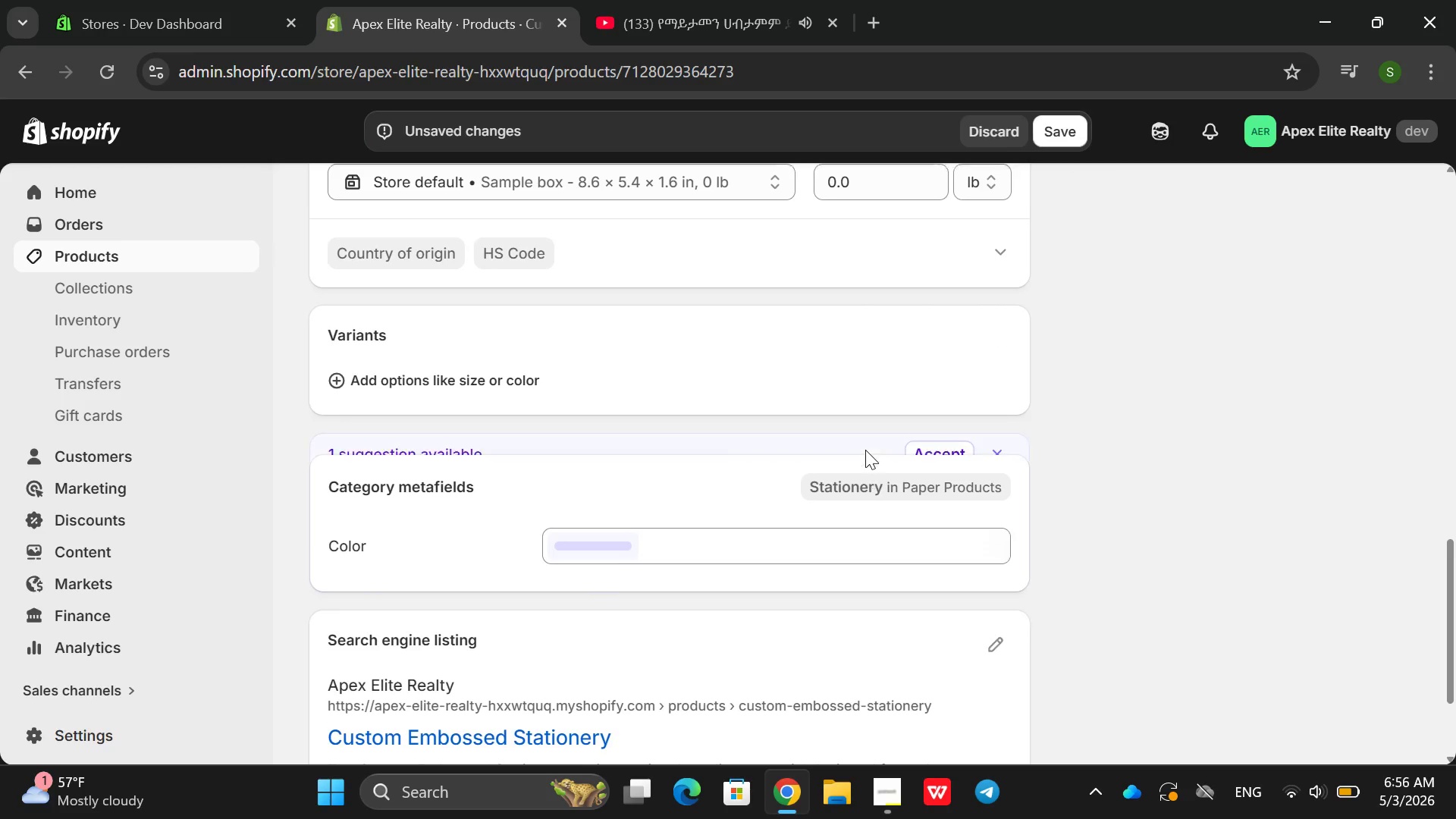 
left_click([432, 384])
 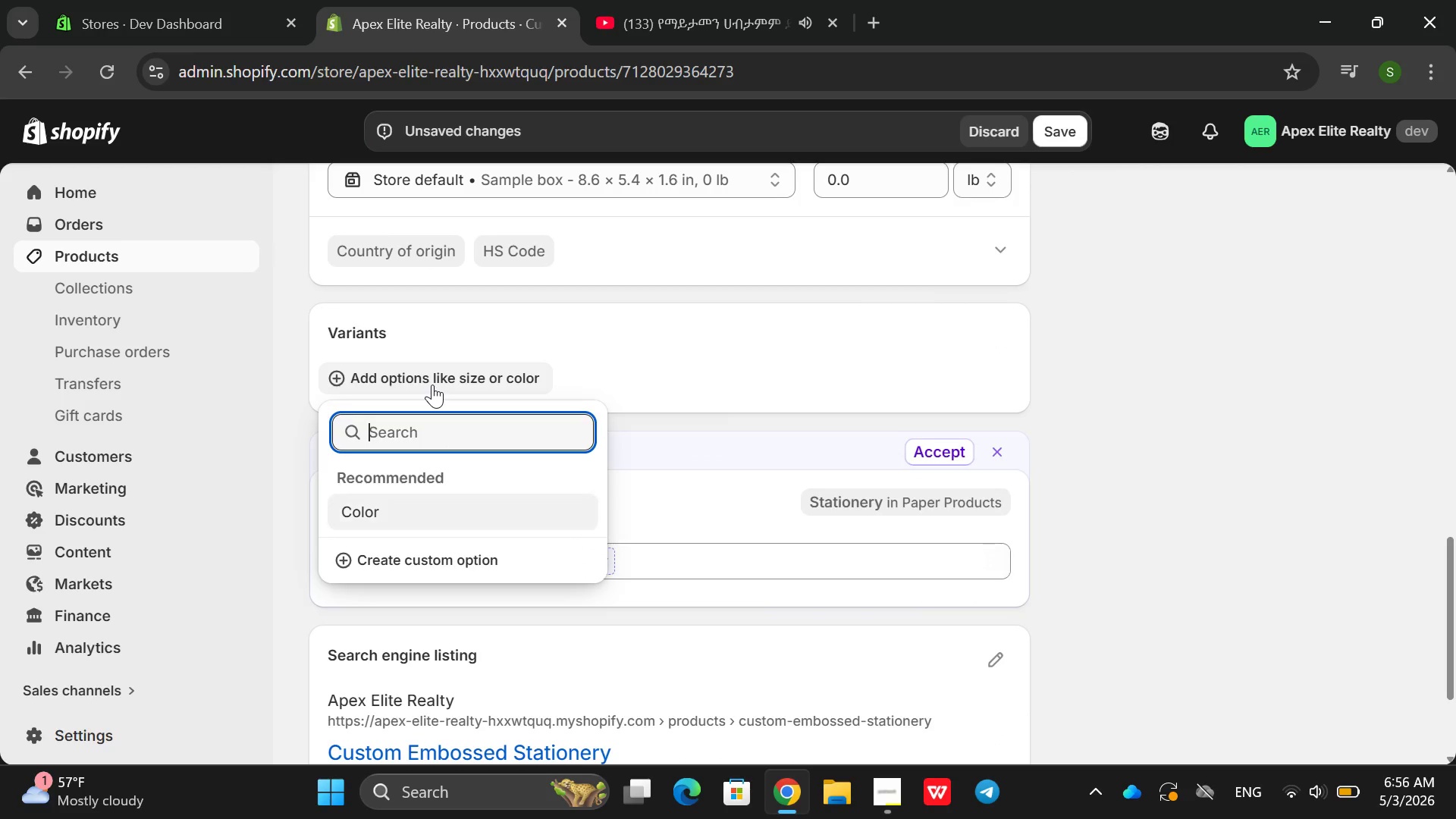 
key(Shift+ShiftRight)
 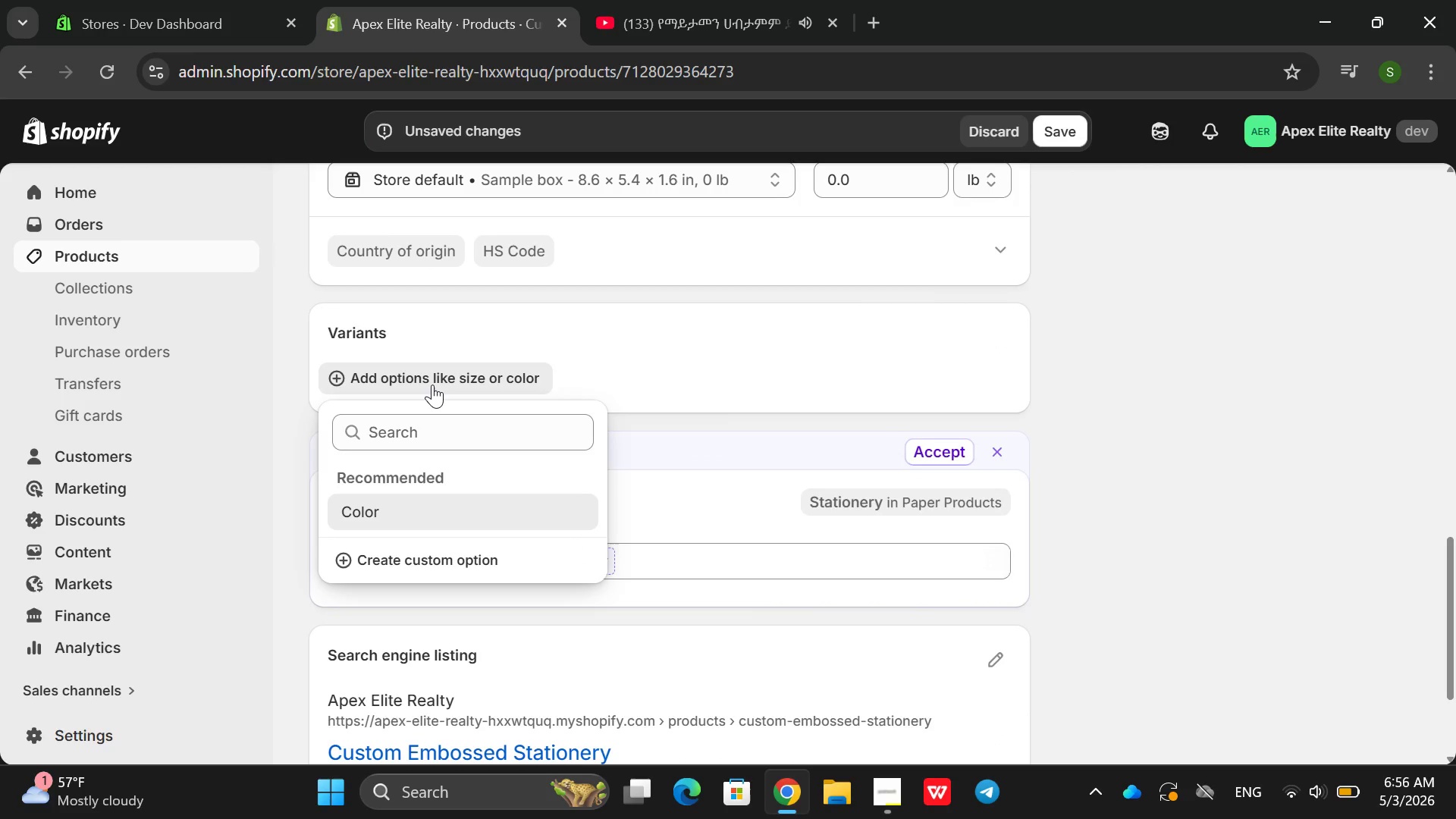 
left_click([432, 384])
 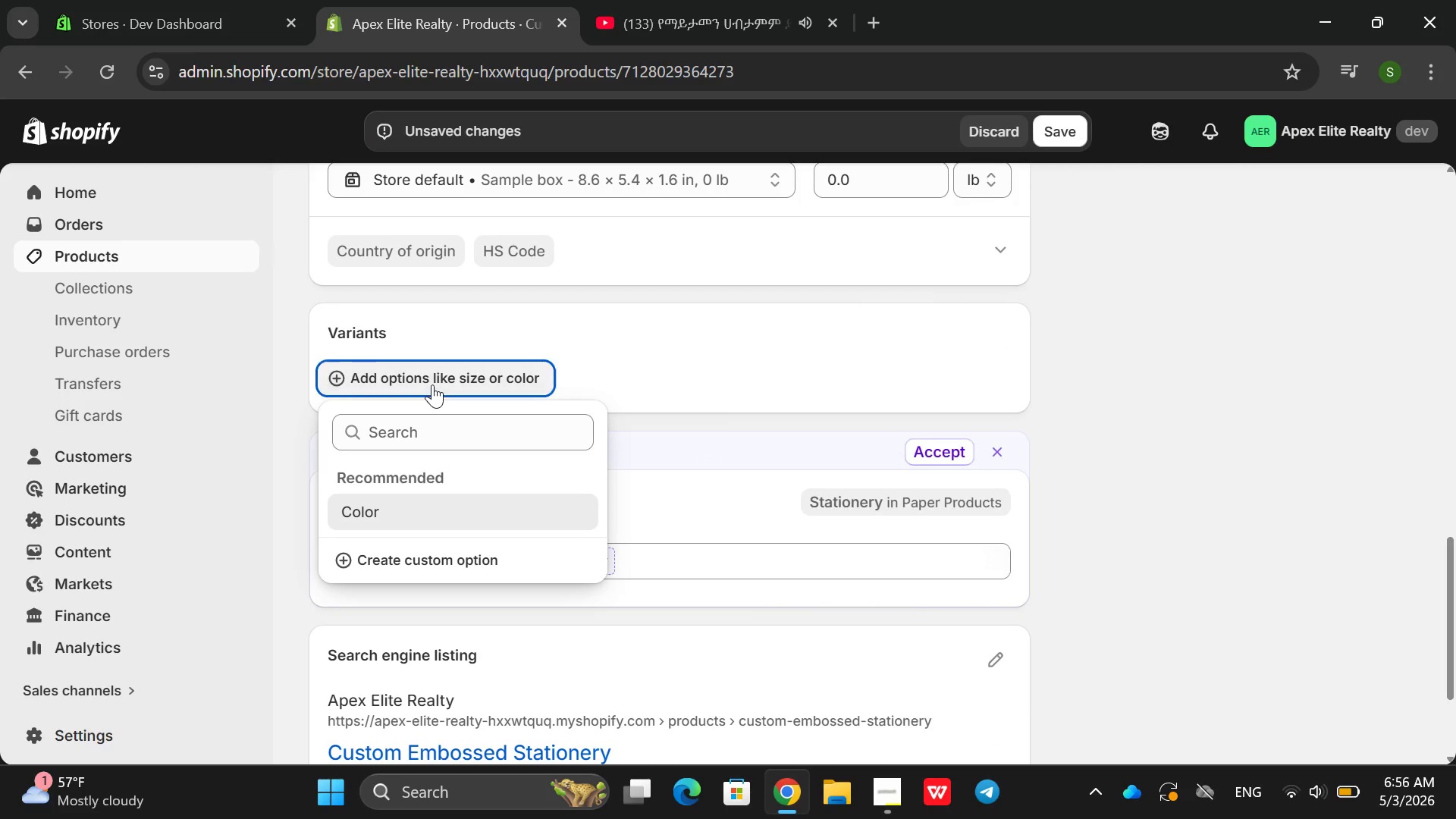 
key(T)
 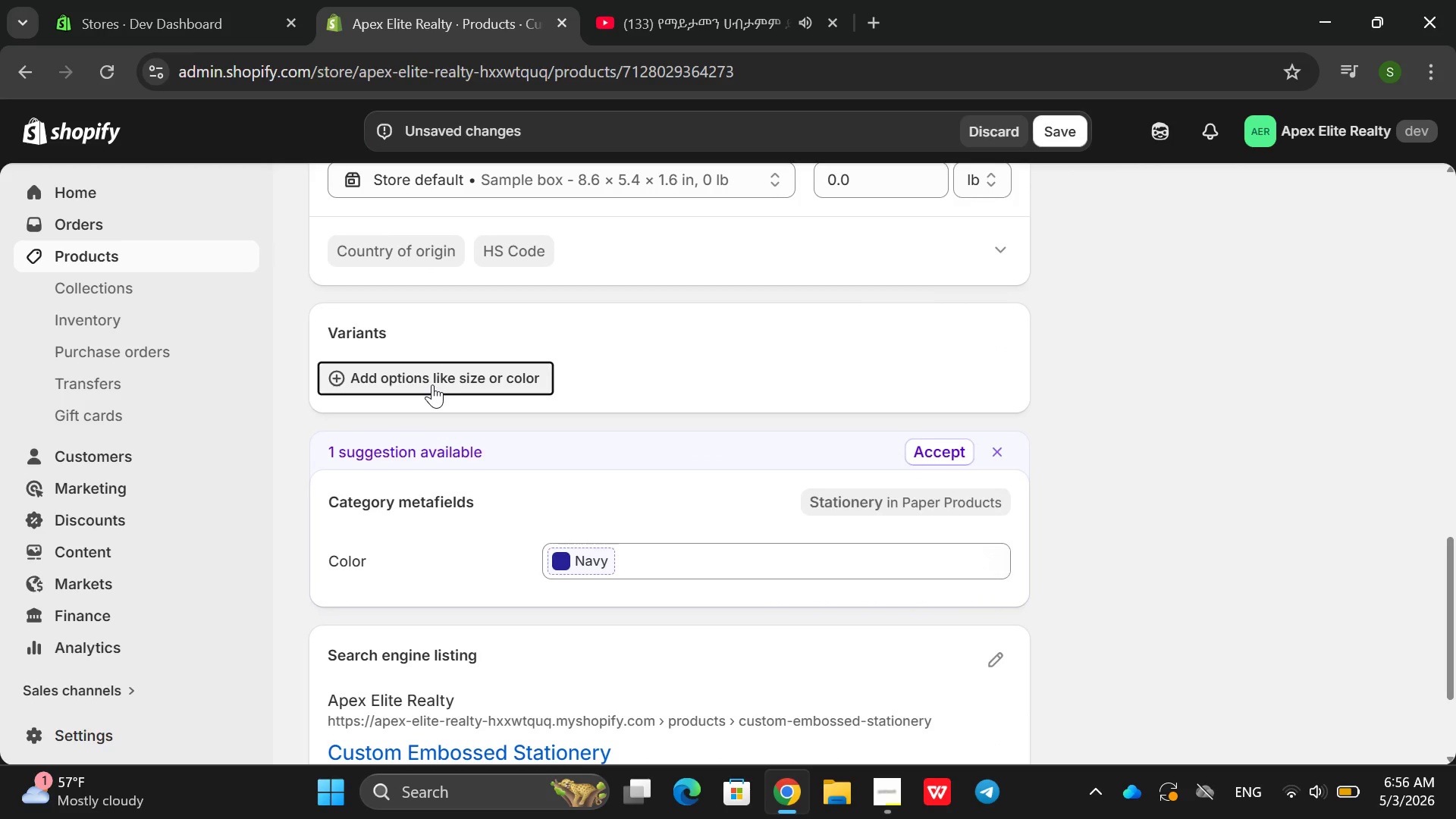 
key(Backspace)
 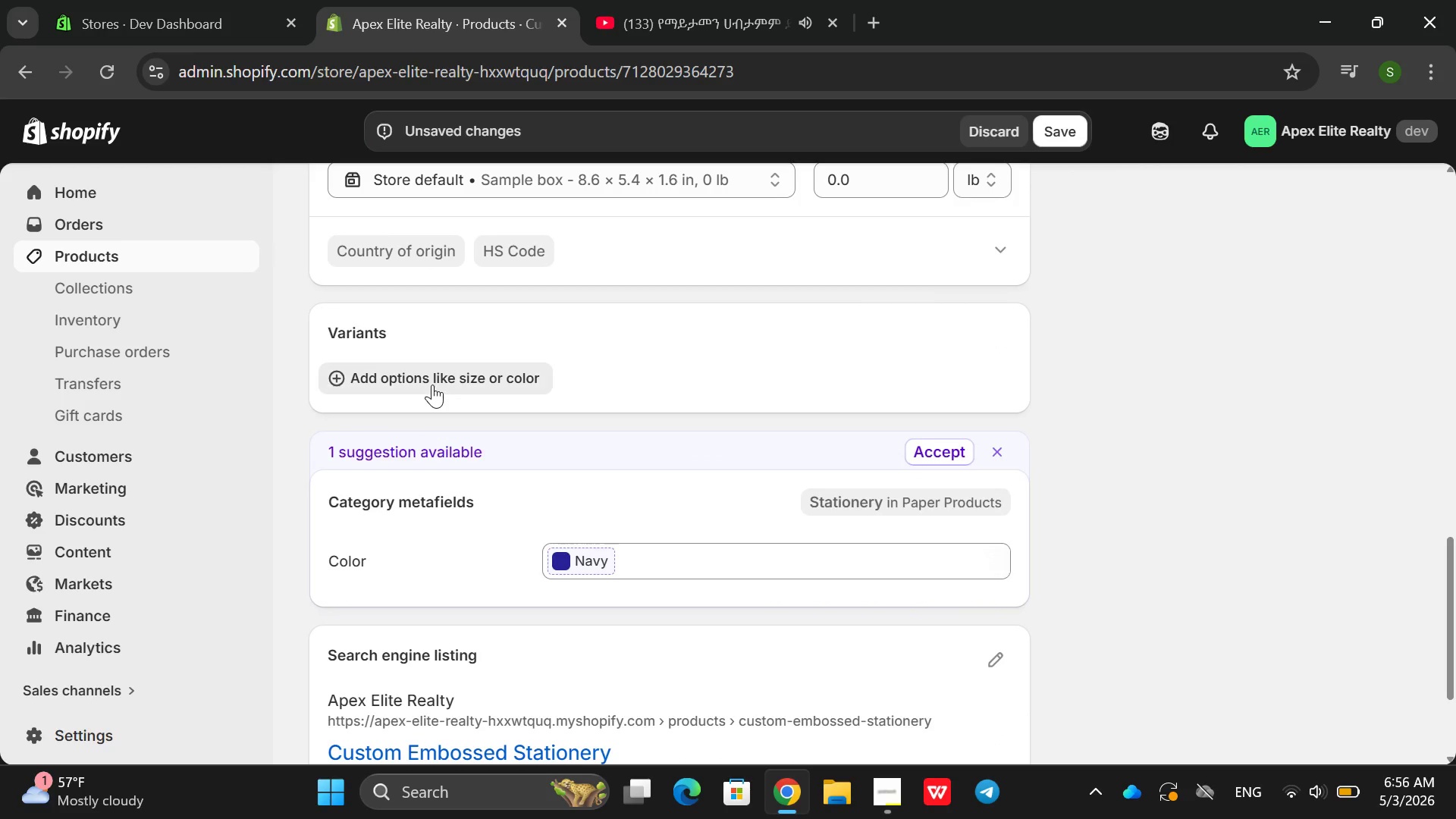 
left_click([432, 384])
 